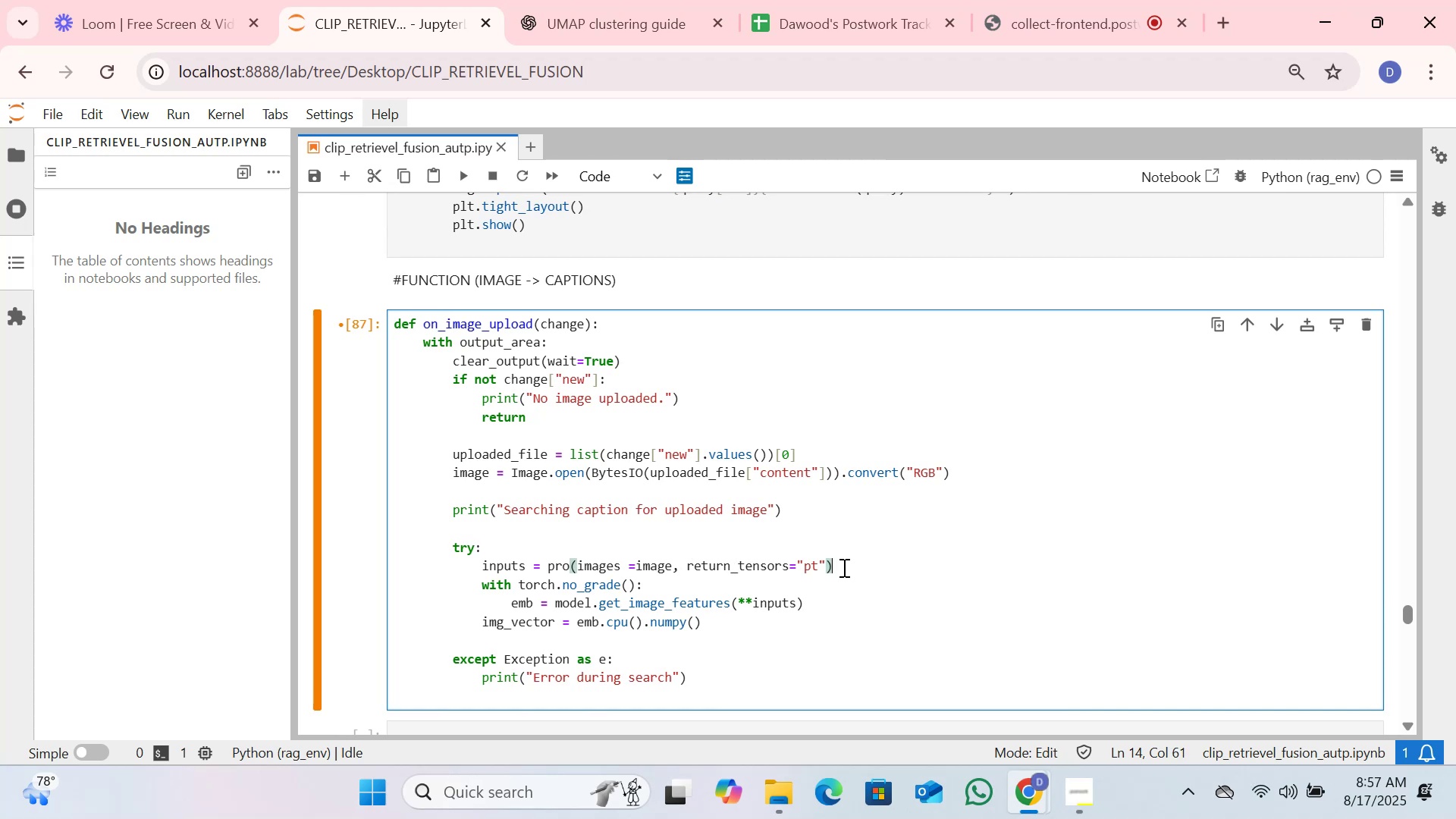 
type(.to(De)
key(Backspace)
type(EVICE)
 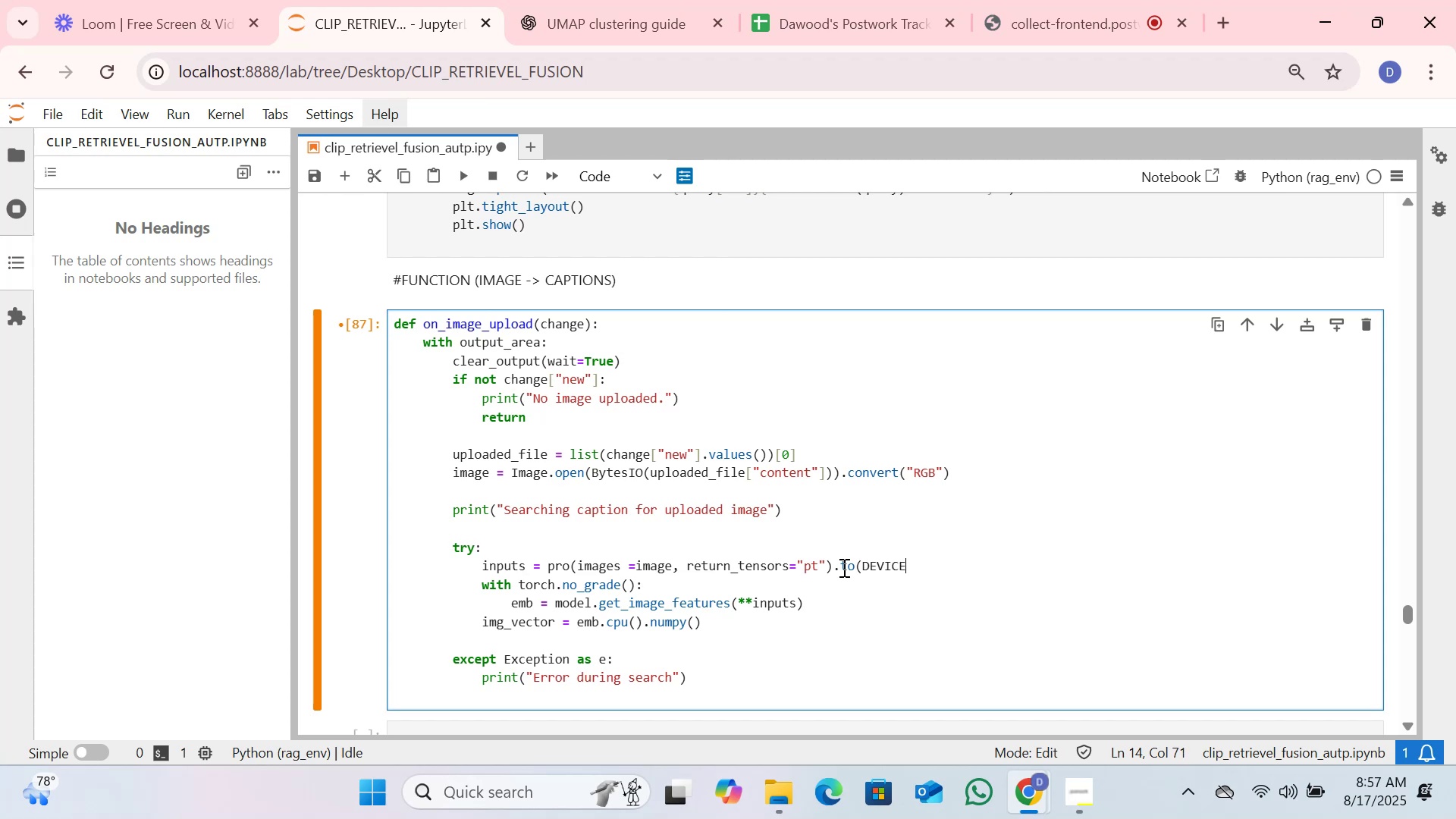 
wait(5.09)
 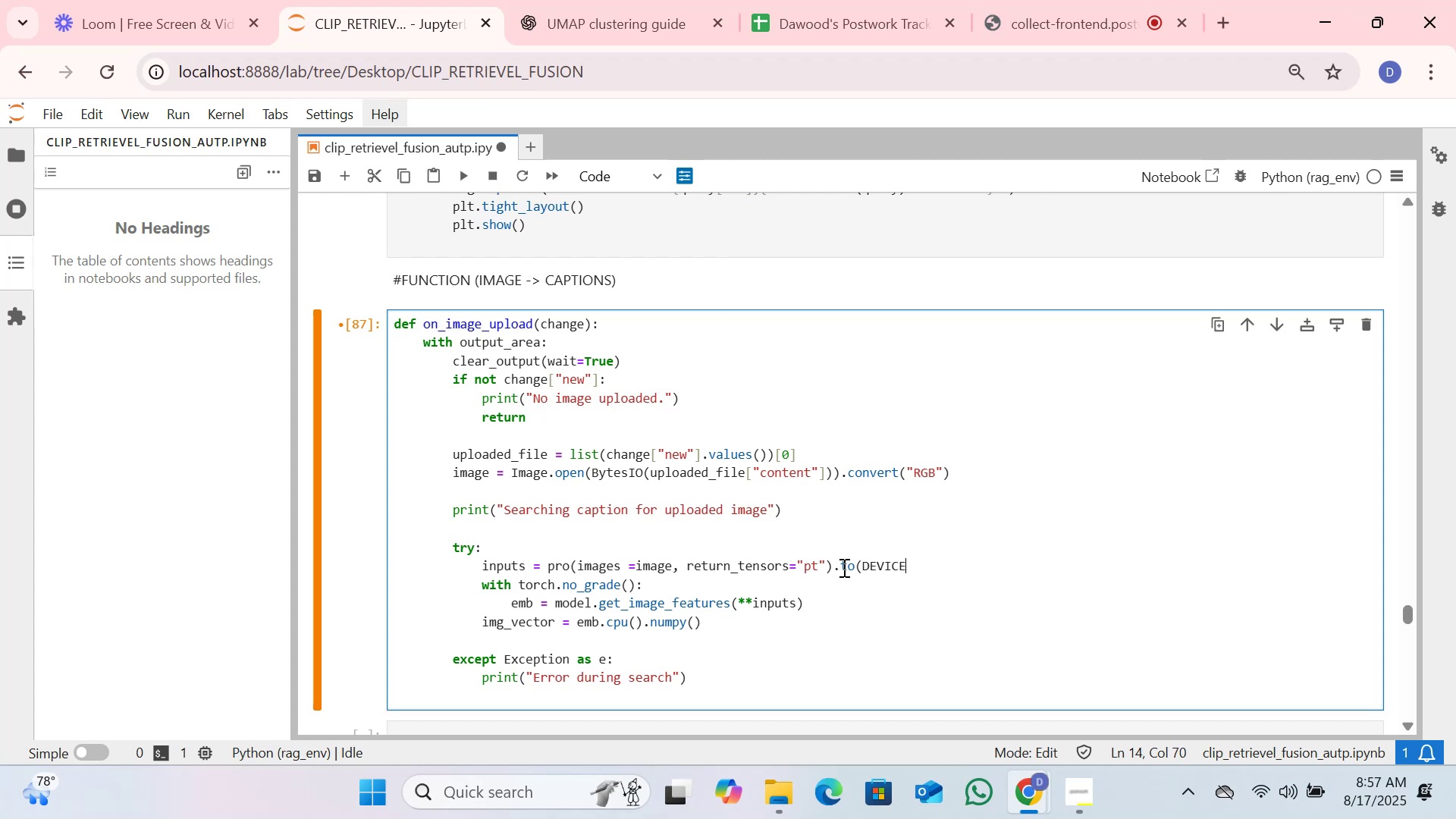 
scroll: coordinate [663, 602], scroll_direction: down, amount: 1.0
 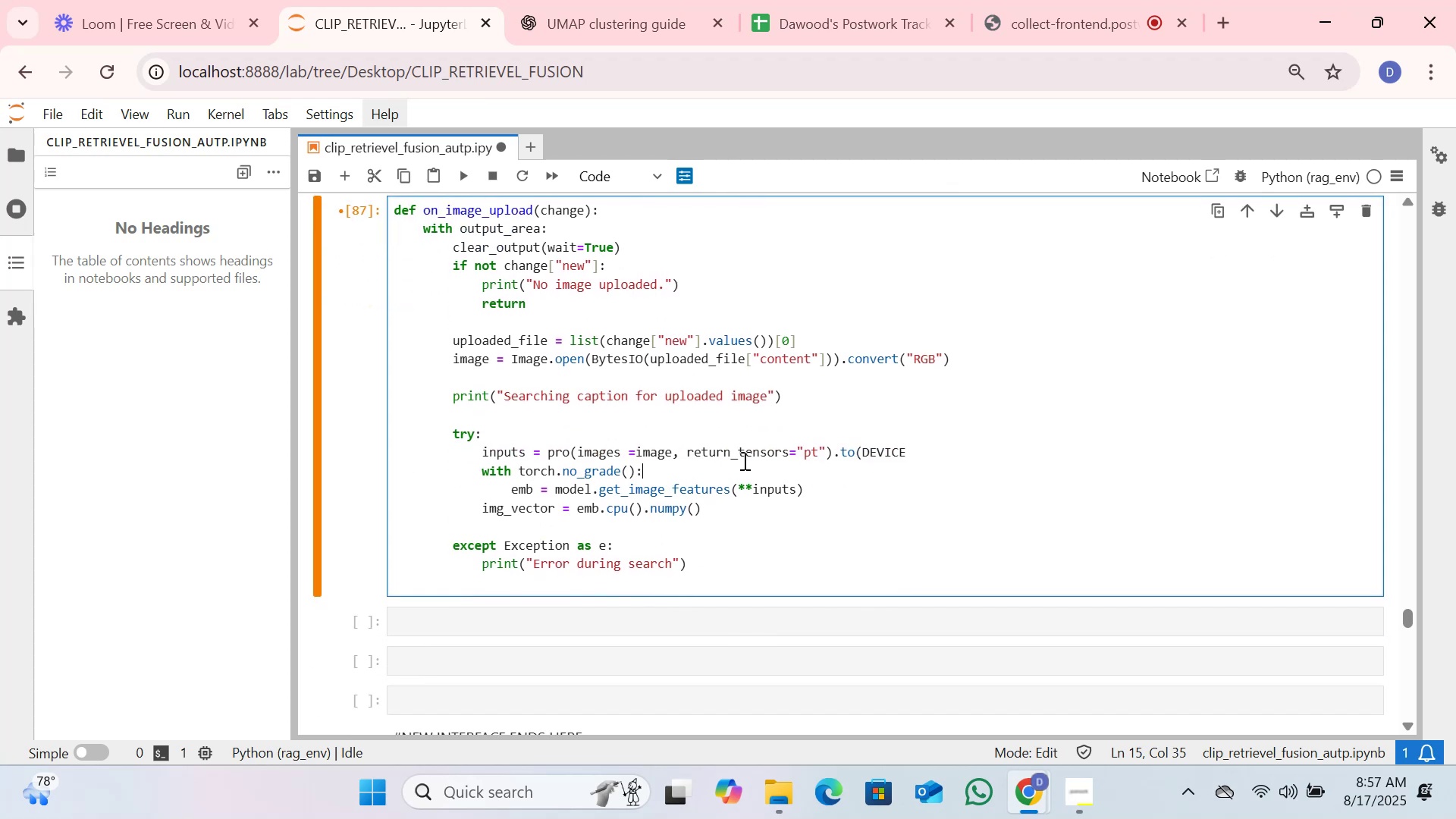 
wait(9.98)
 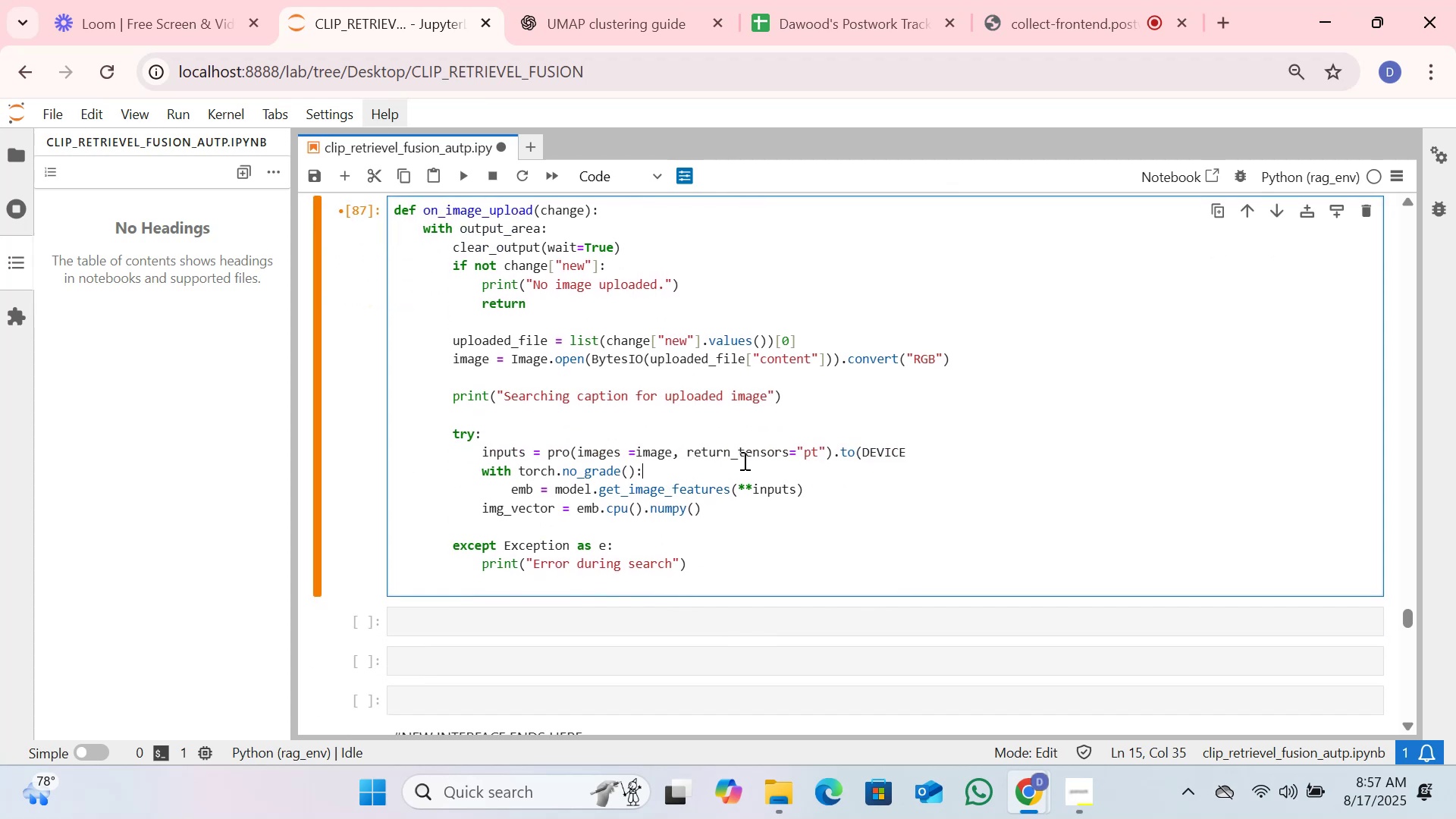 
left_click([466, 180])
 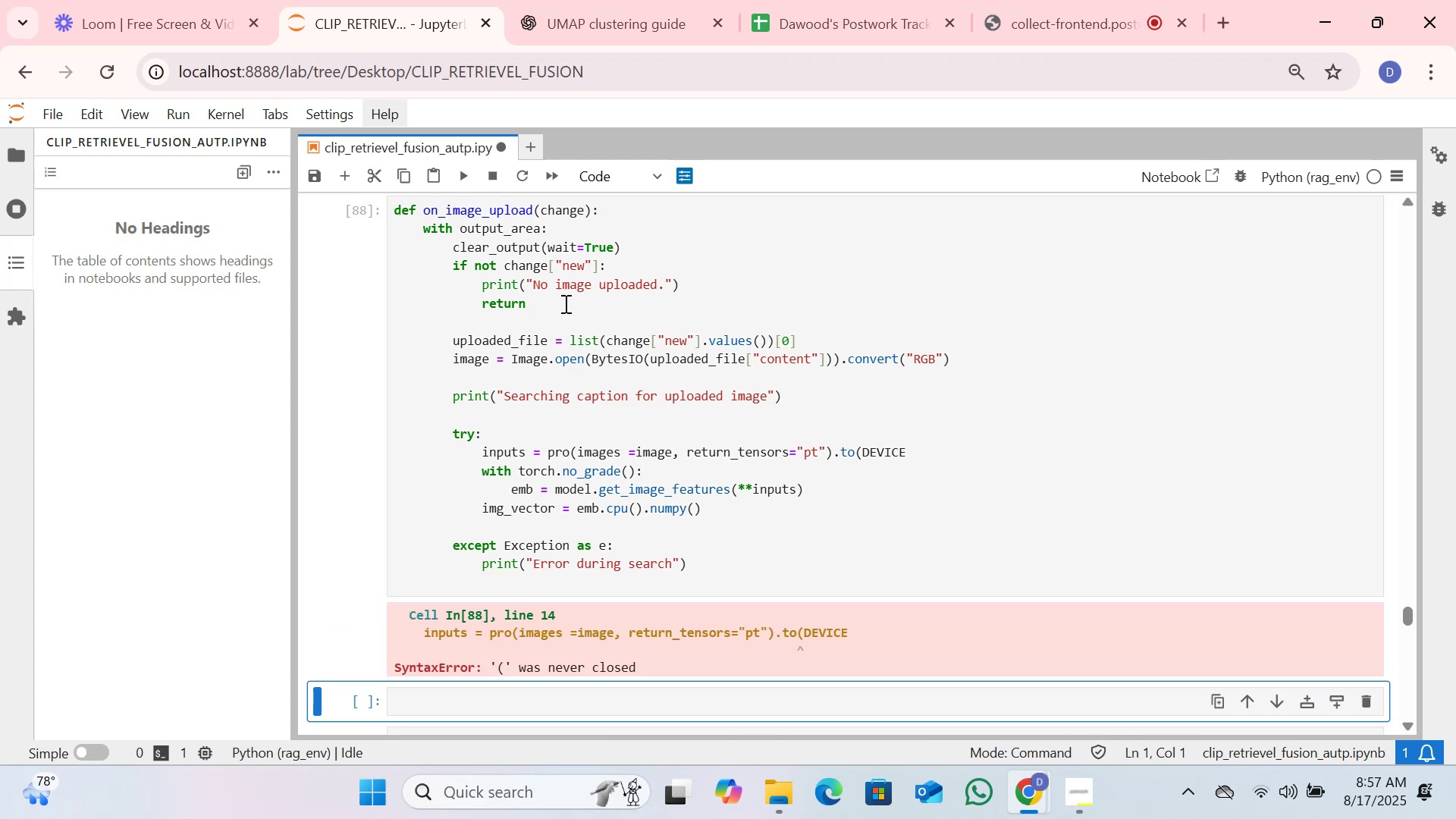 
scroll: coordinate [684, 396], scroll_direction: up, amount: 1.0
 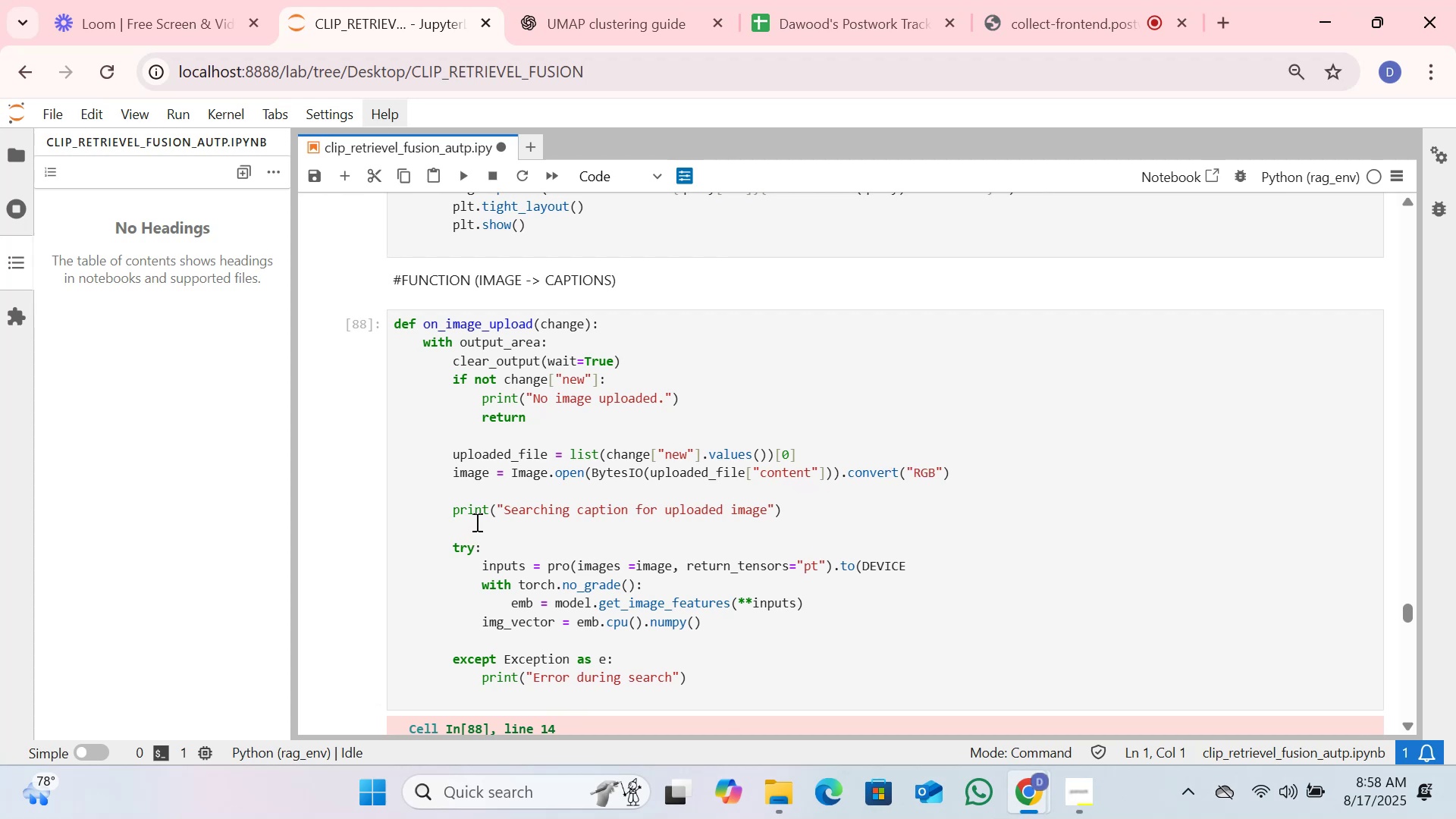 
wait(26.09)
 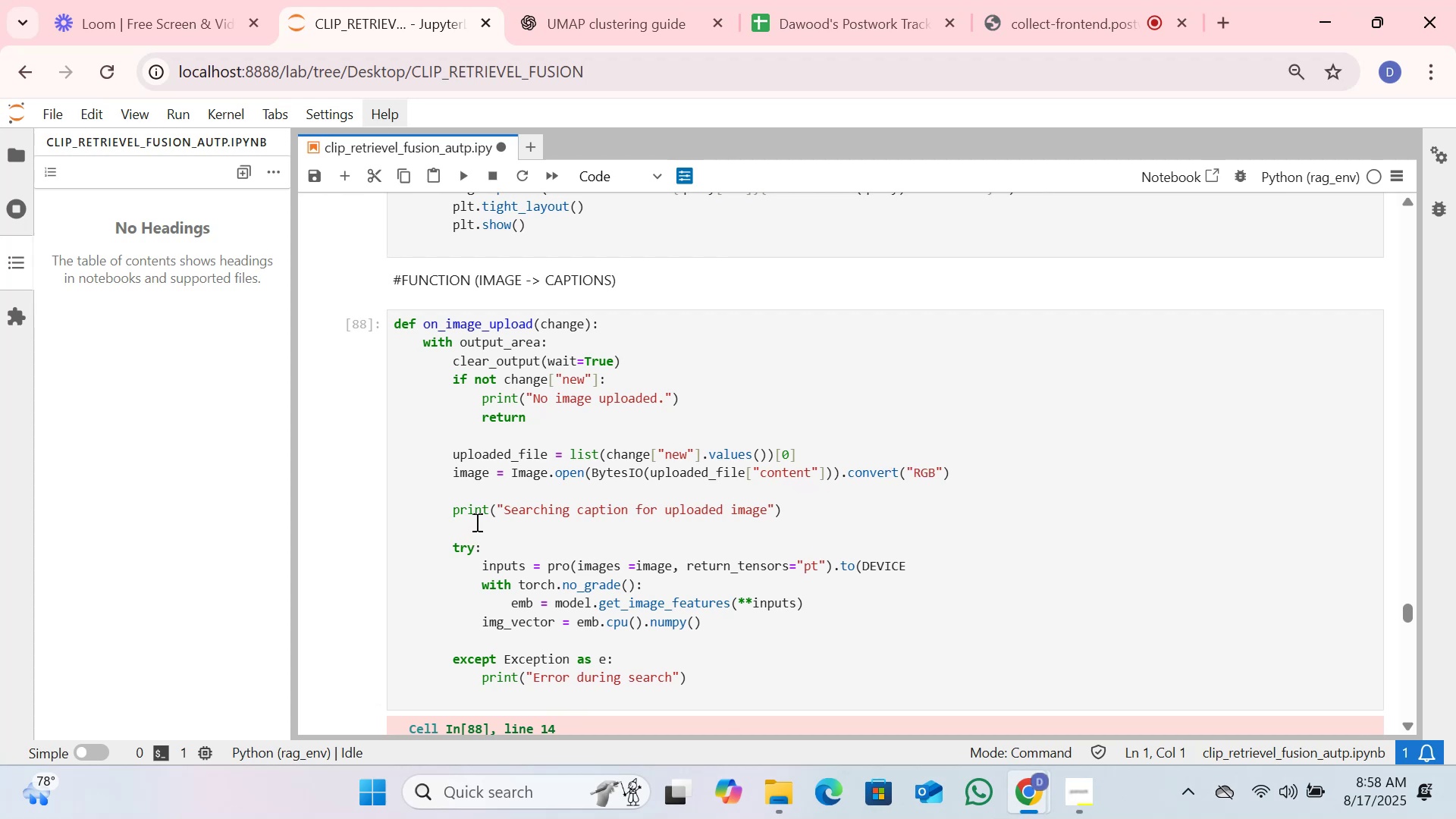 
left_click([570, 568])
 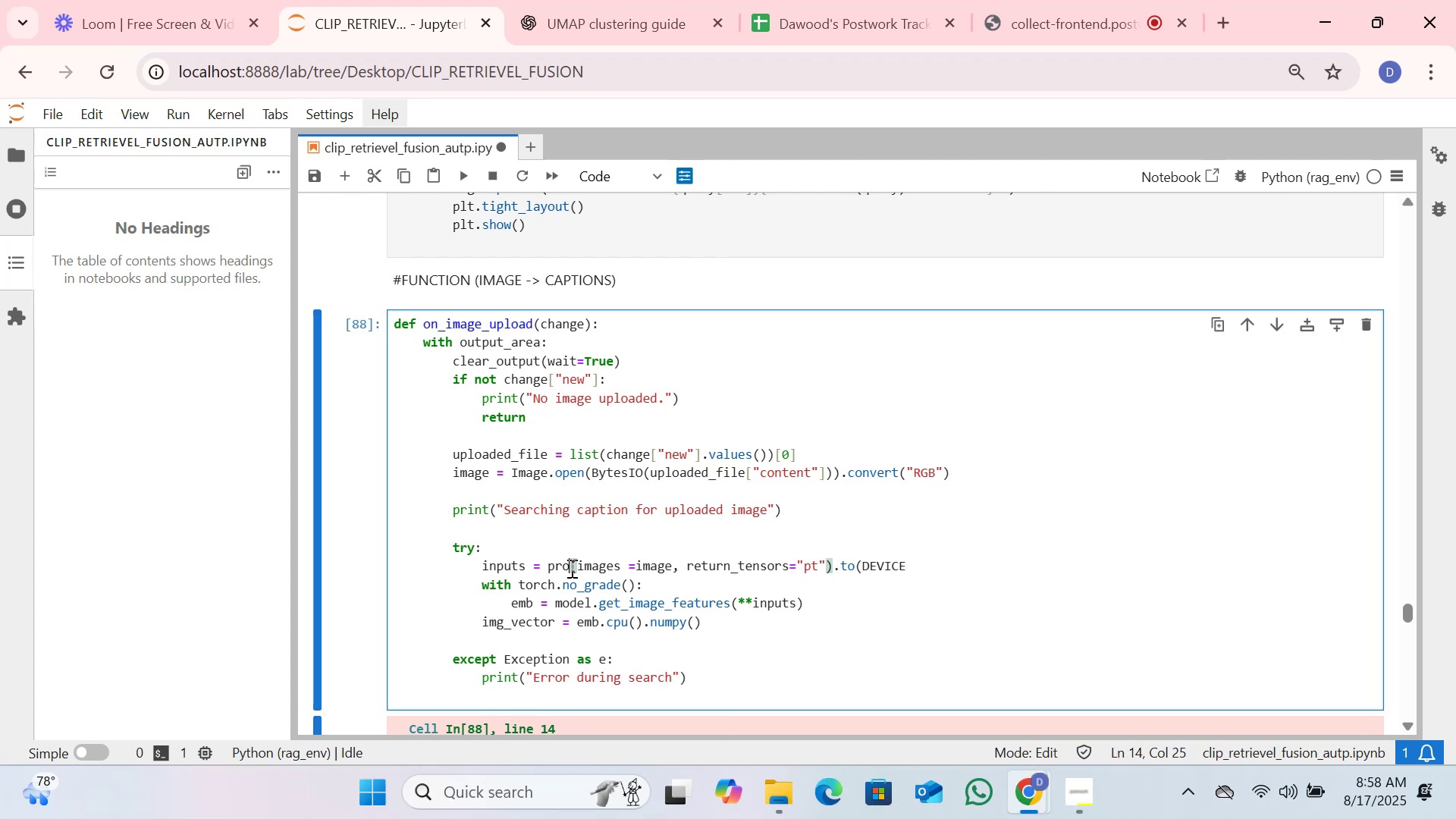 
key(C)
 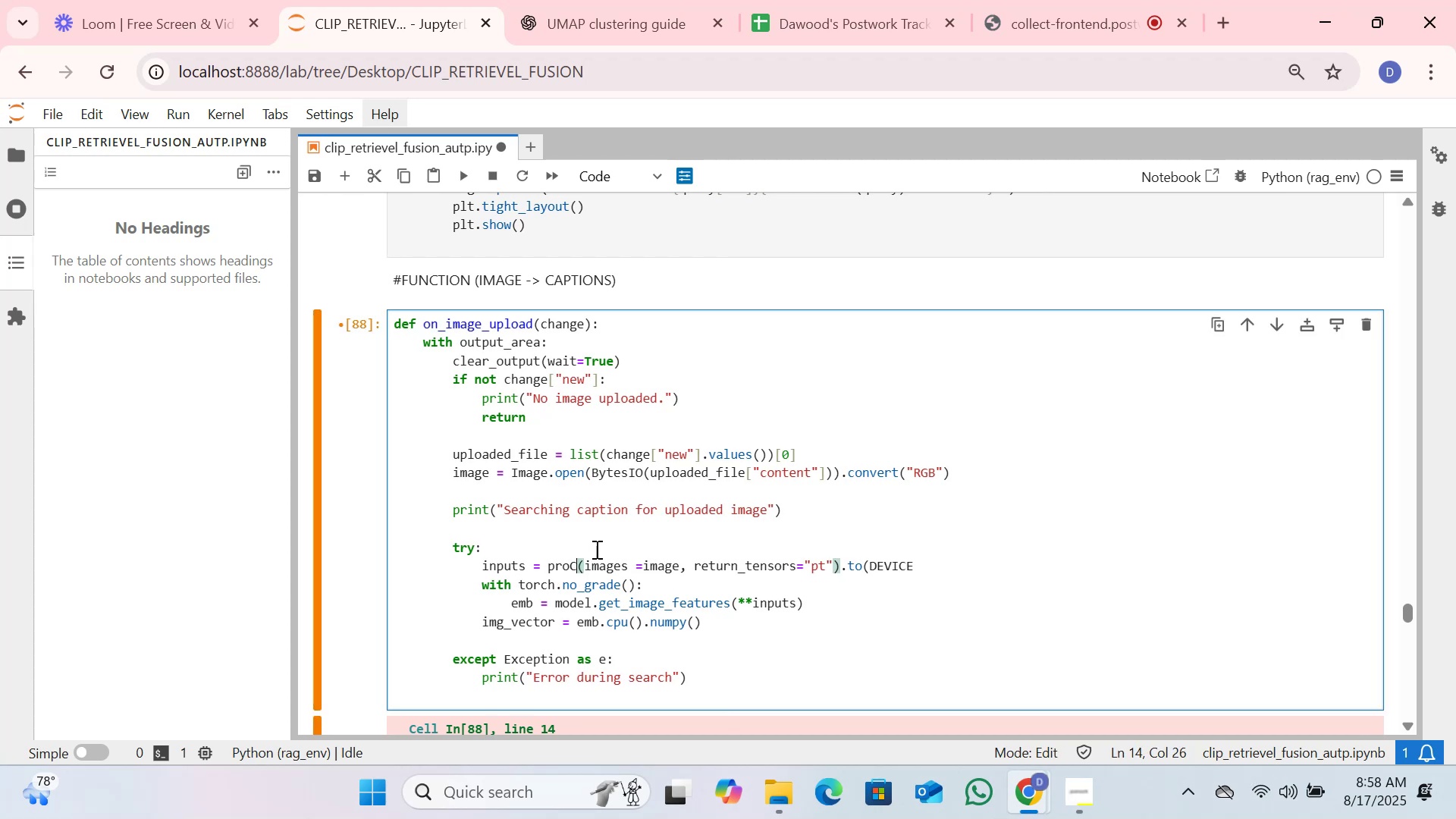 
key(Backspace)
 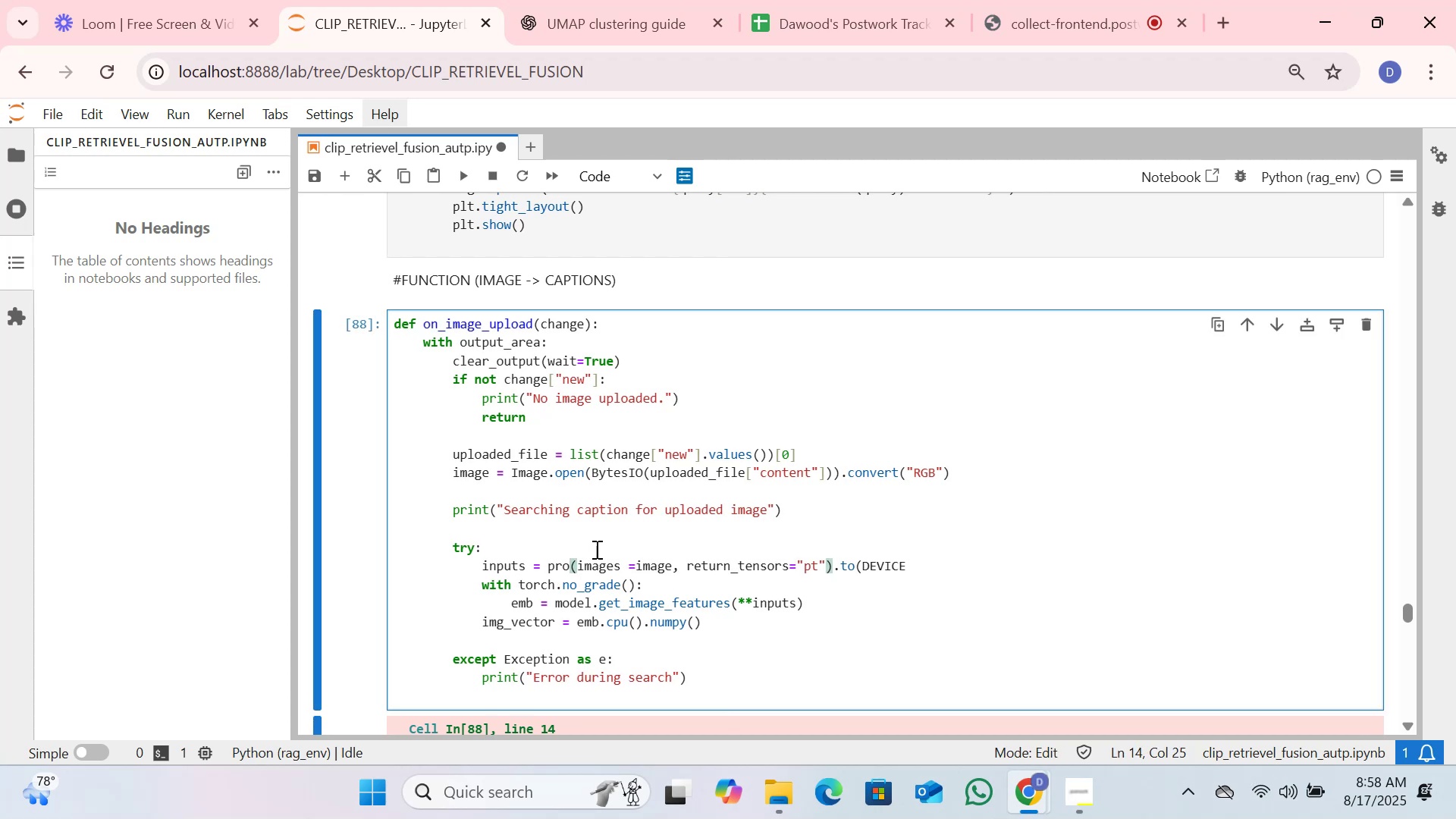 
key(CapsLock)
 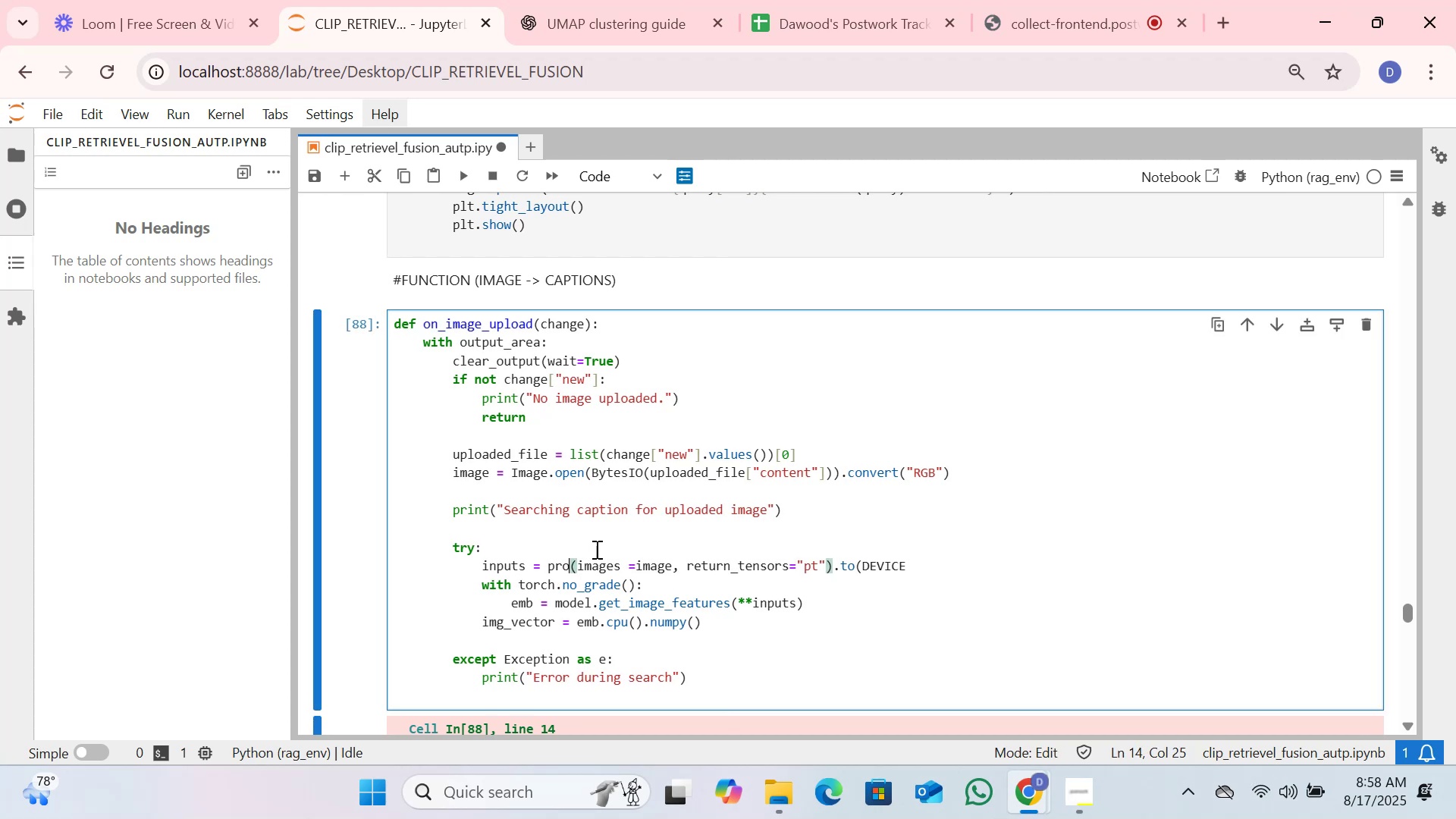 
key(C)
 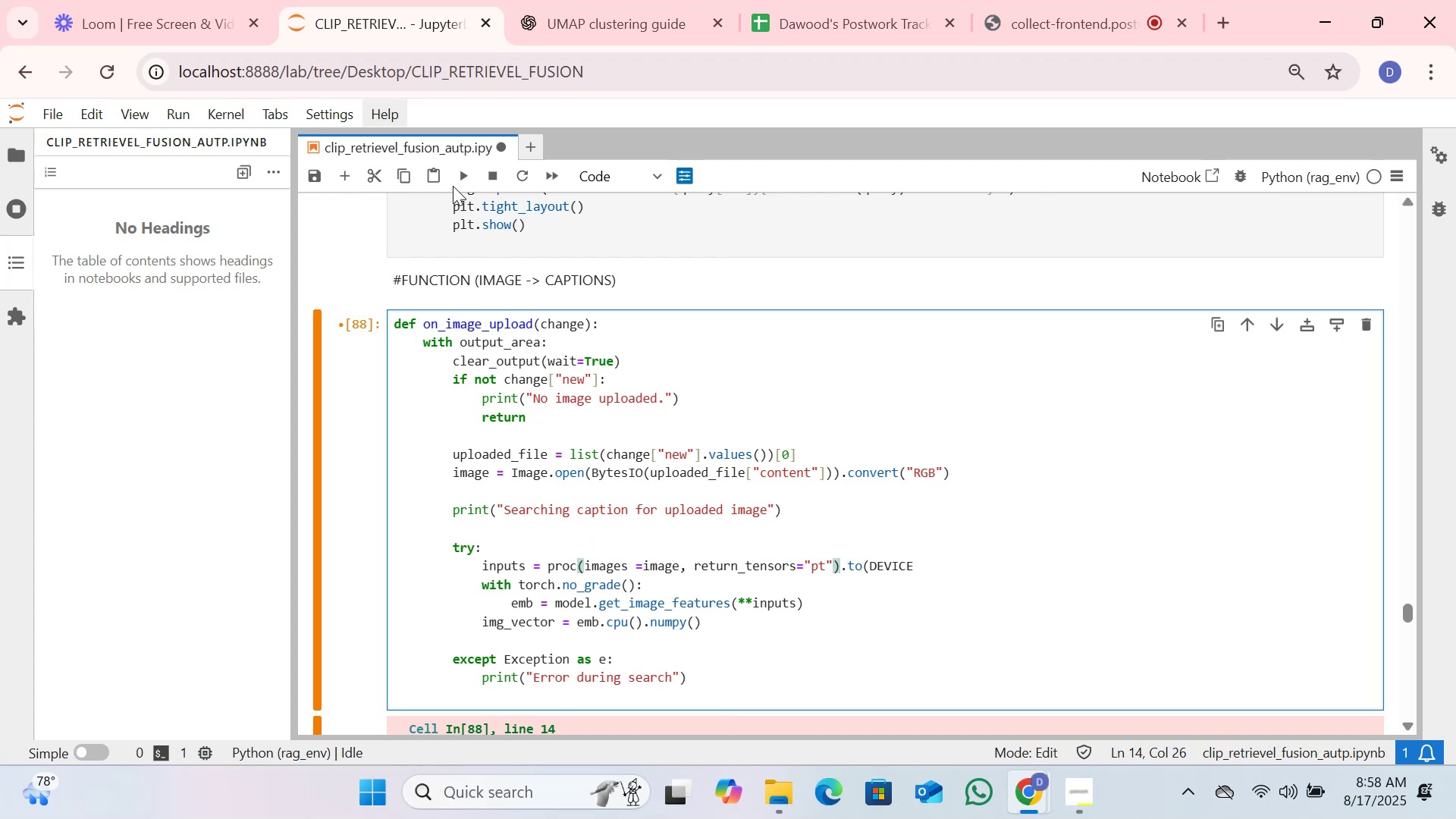 
left_click([460, 179])
 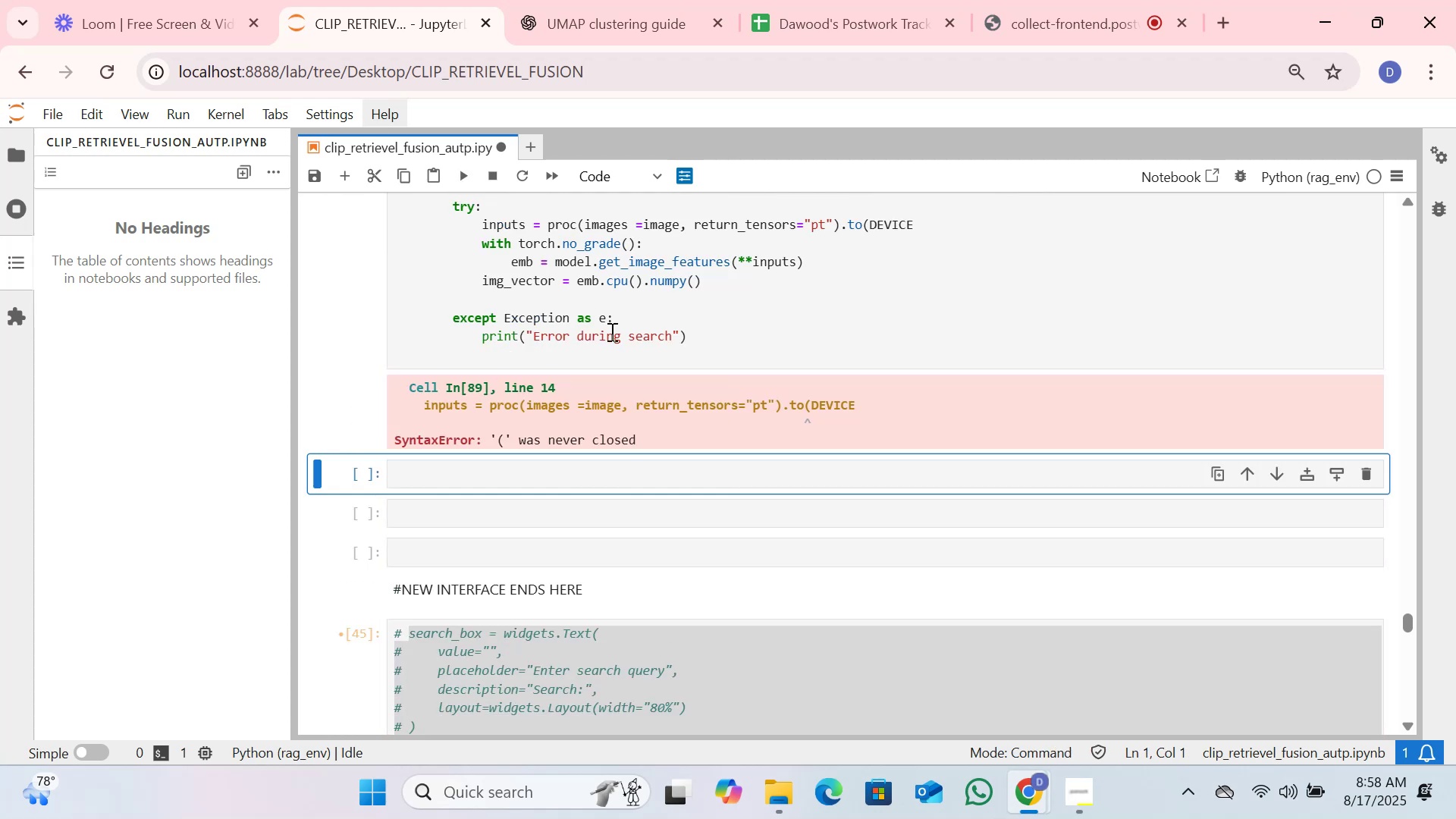 
scroll: coordinate [610, 331], scroll_direction: up, amount: 2.0
 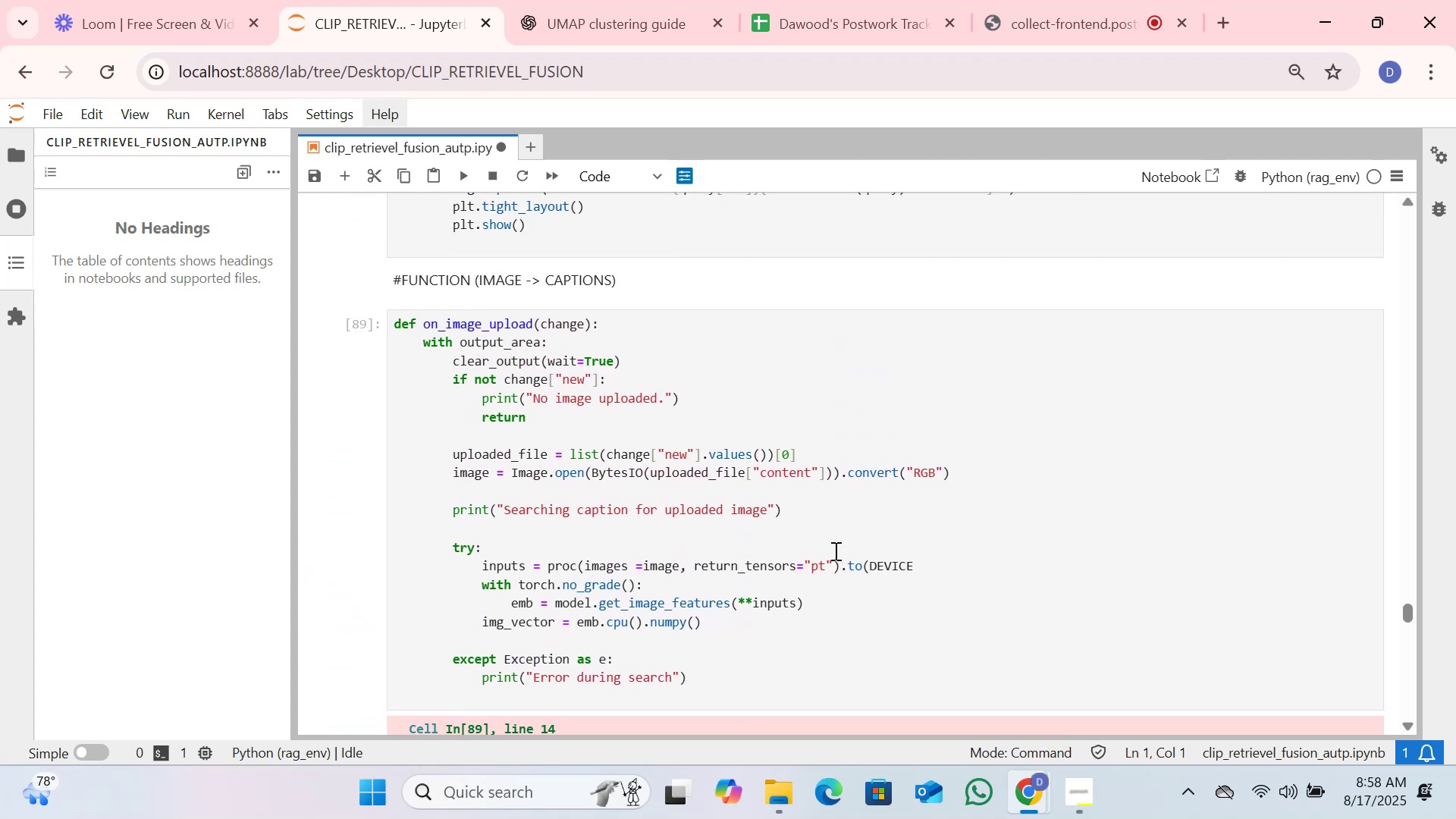 
left_click([863, 569])
 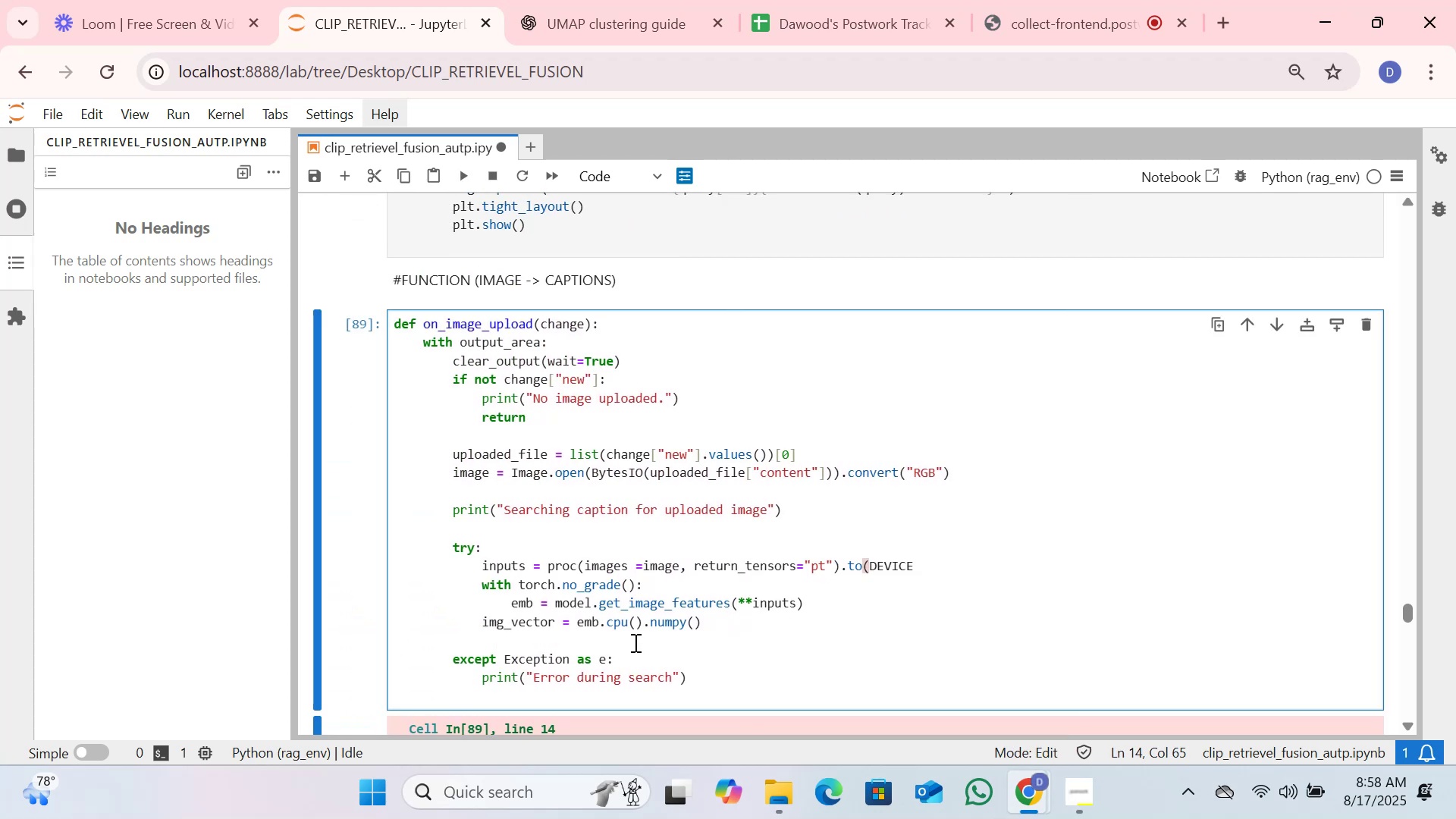 
scroll: coordinate [634, 642], scroll_direction: down, amount: 1.0
 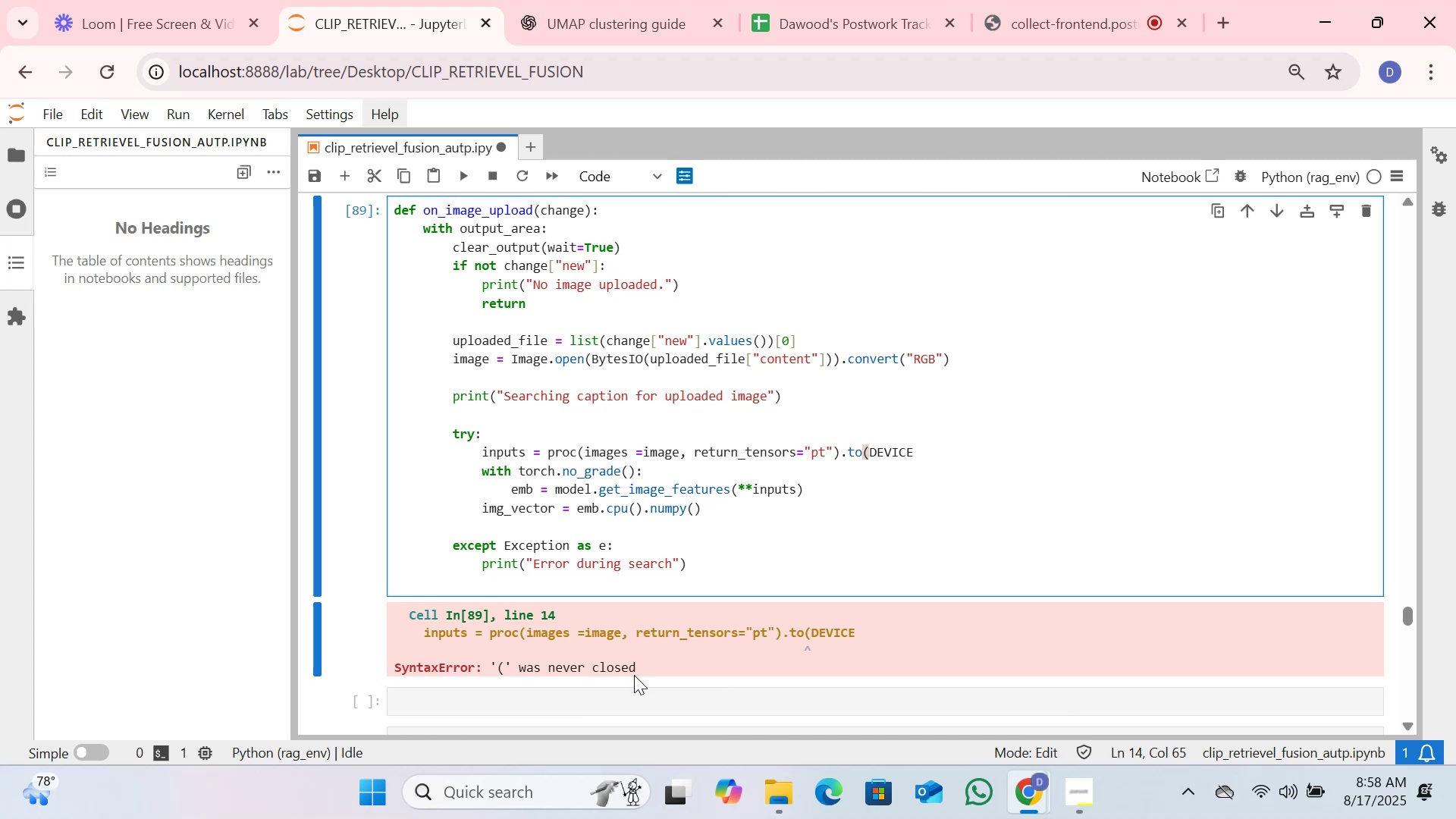 
left_click_drag(start_coordinate=[635, 669], to_coordinate=[391, 604])
 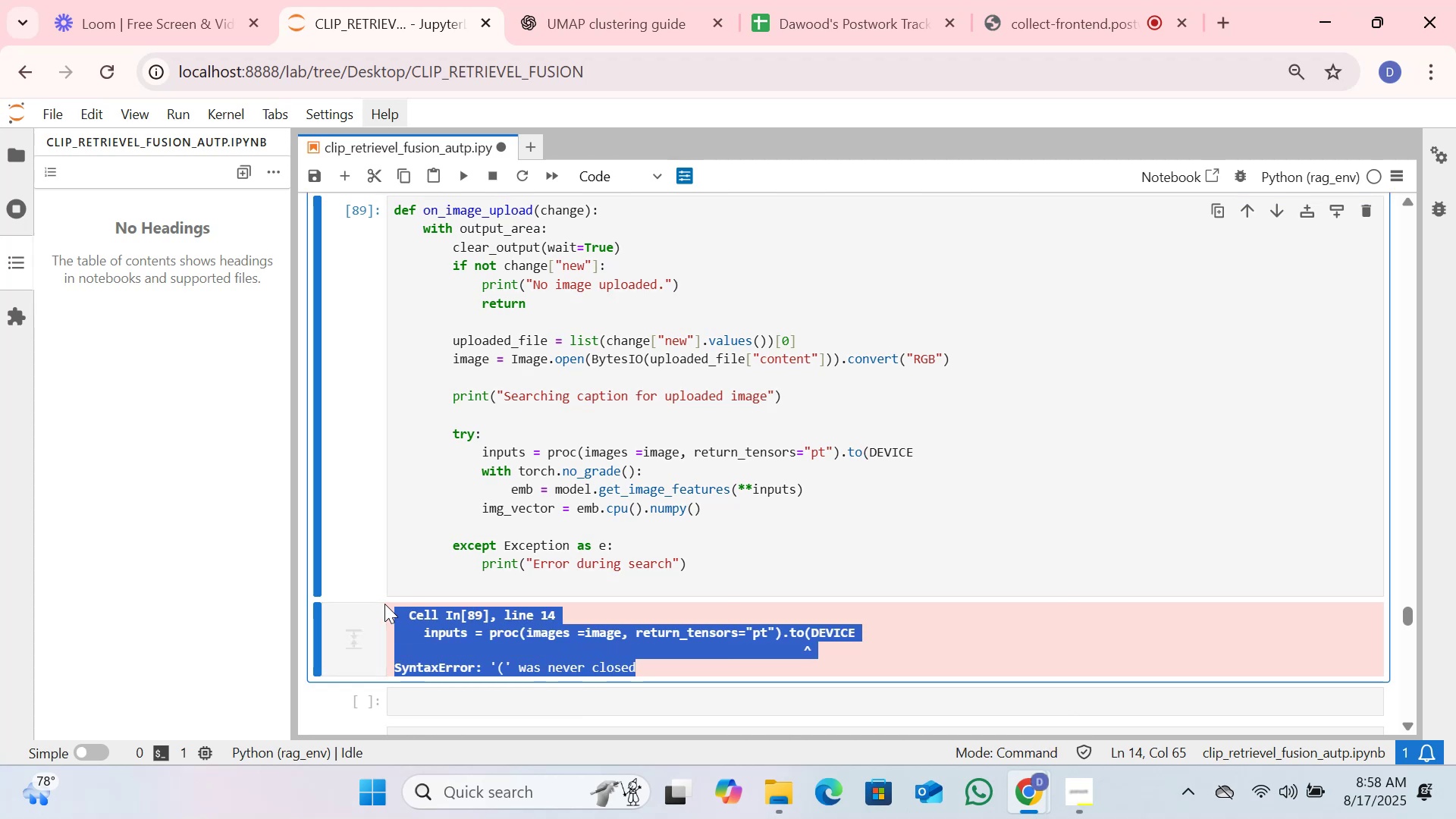 
key(Control+C)
 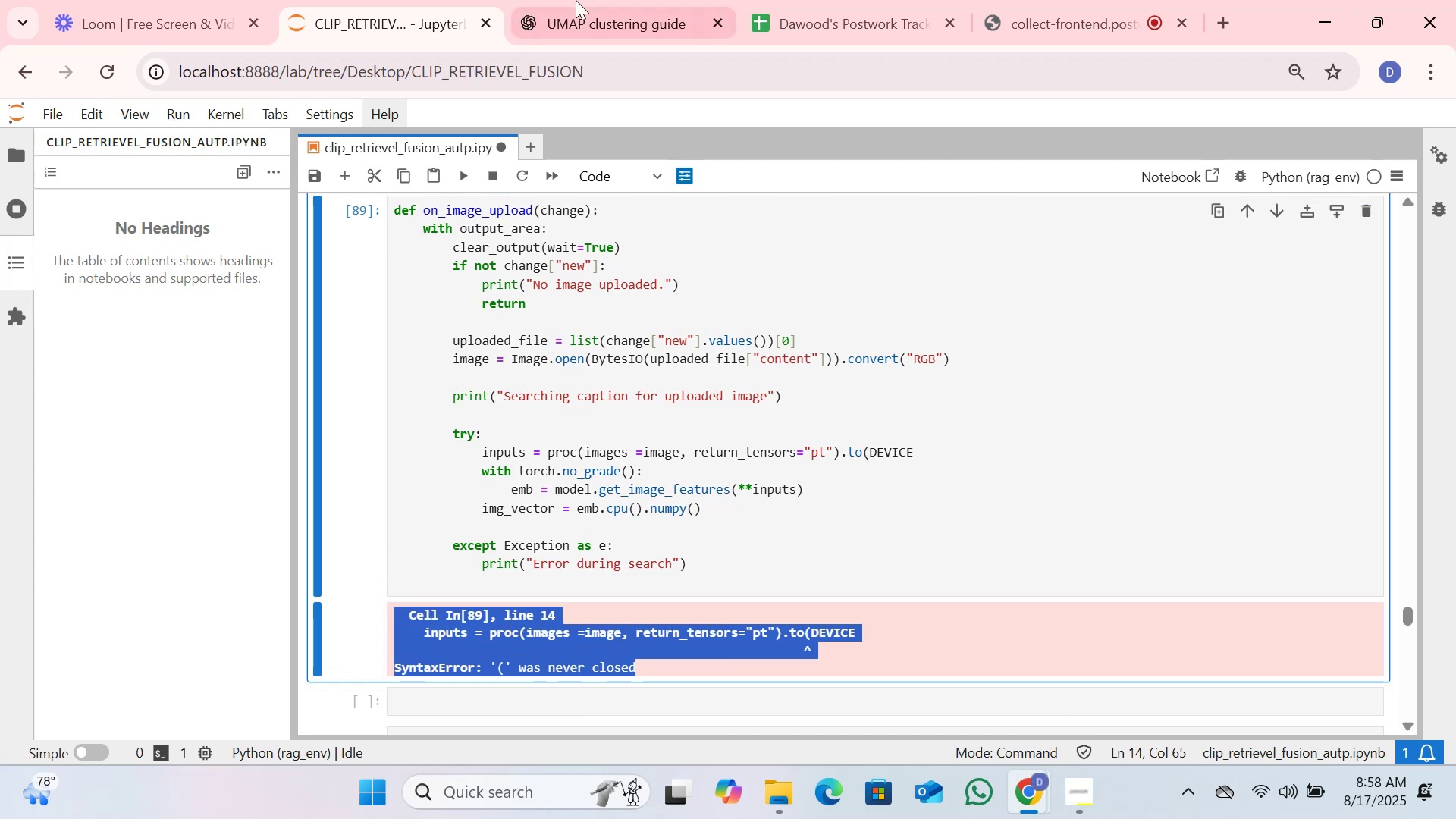 
left_click([576, 0])
 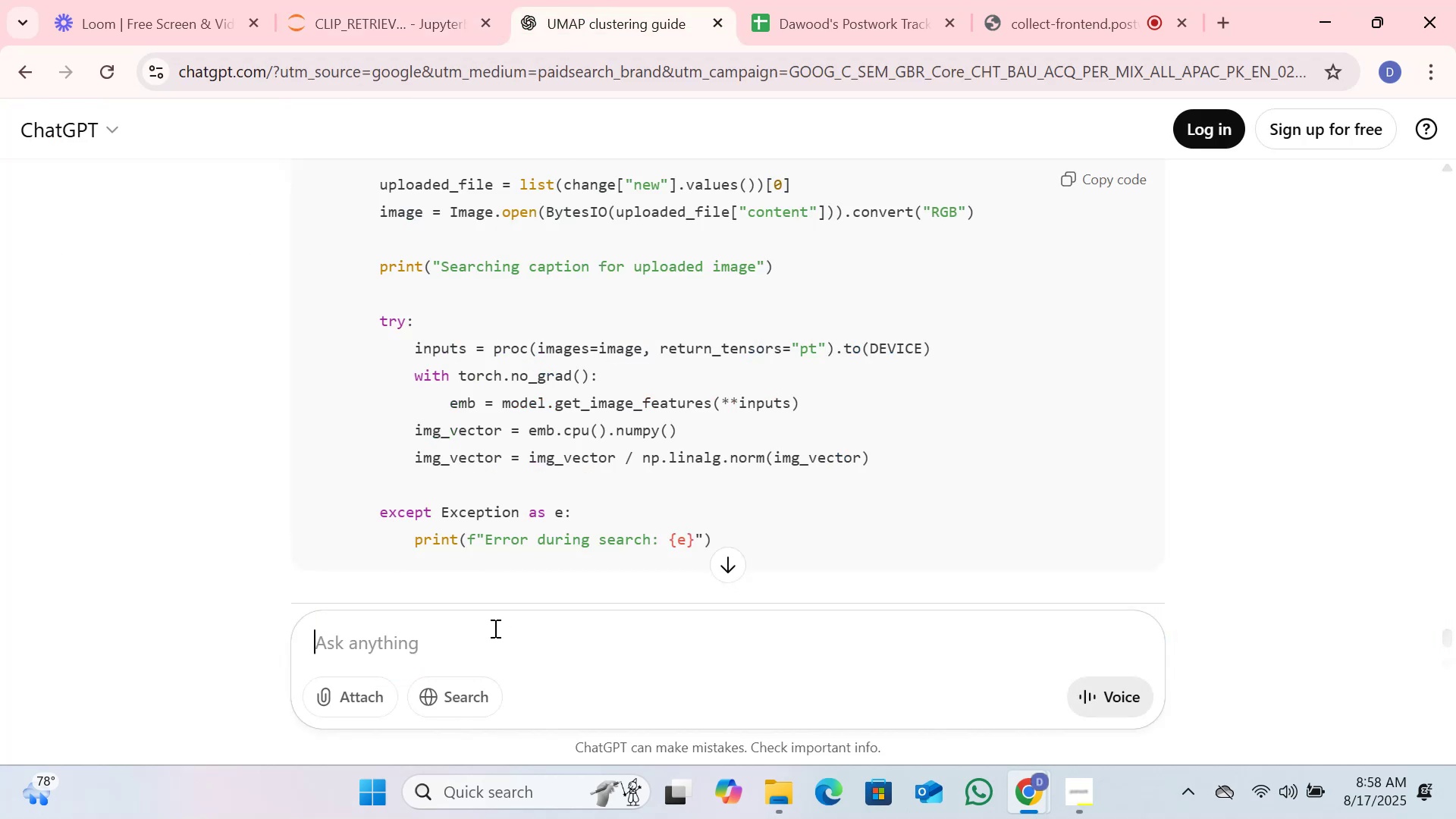 
left_click([494, 628])
 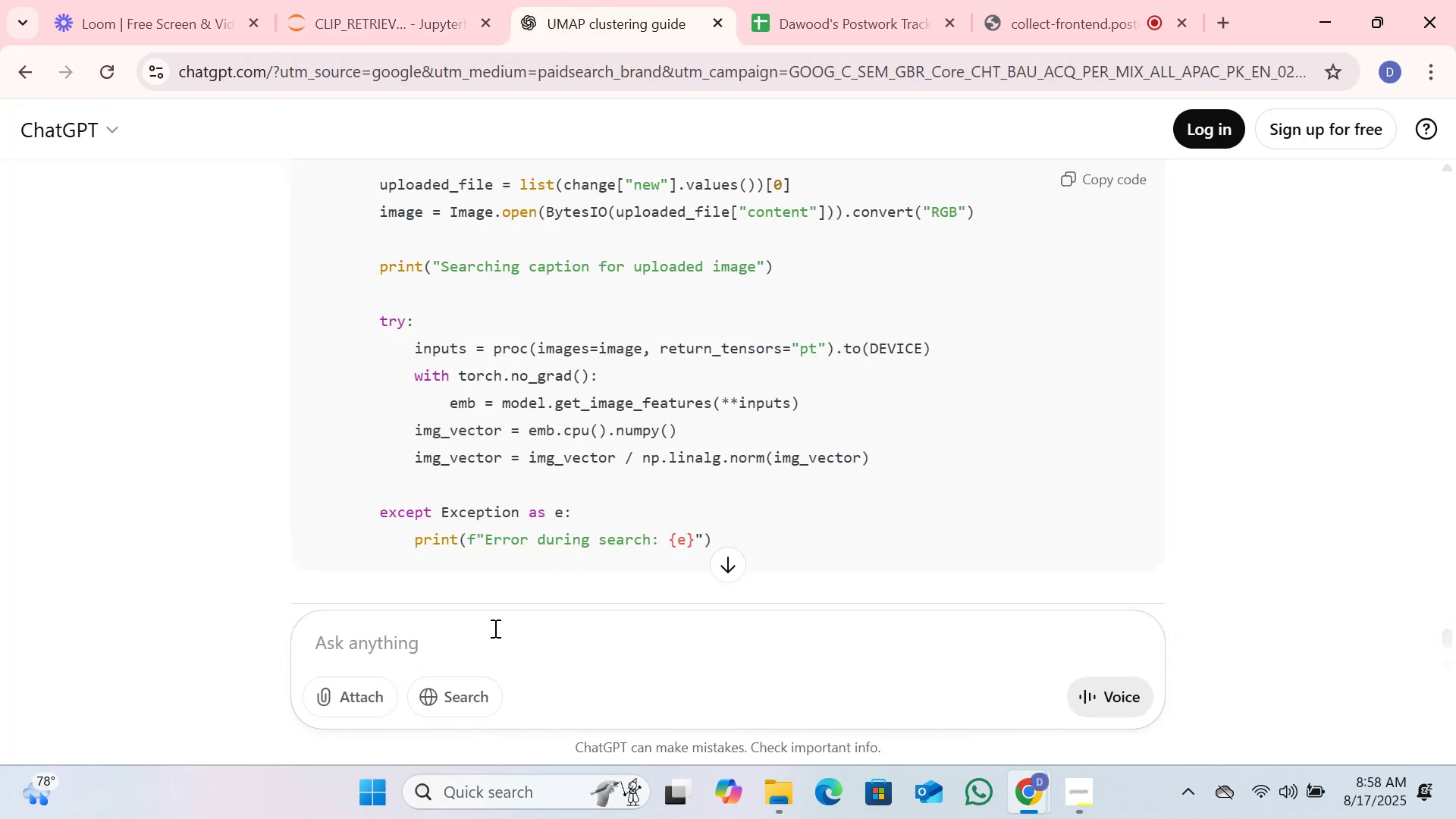 
key(Control+V)
 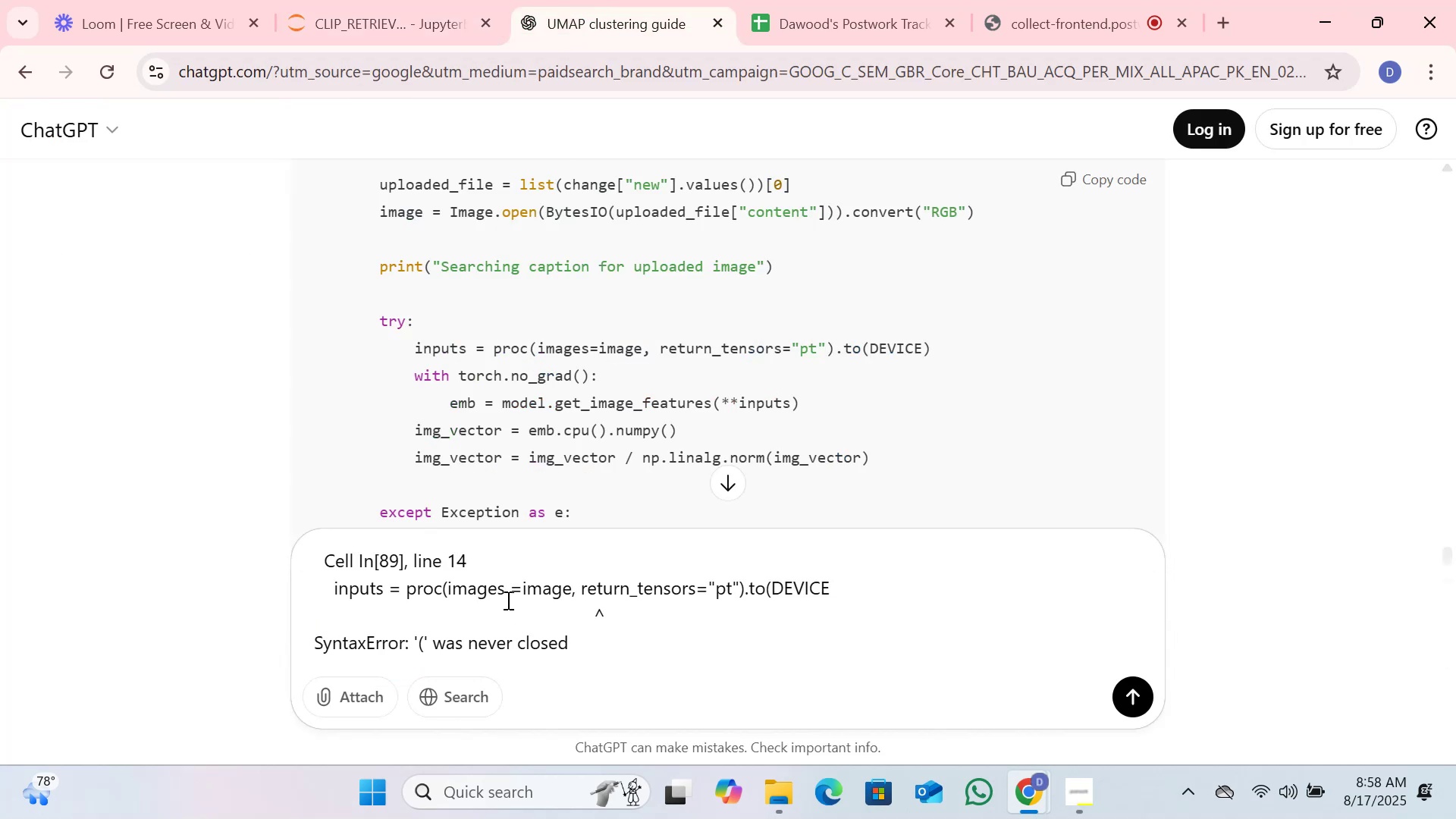 
key(Enter)
 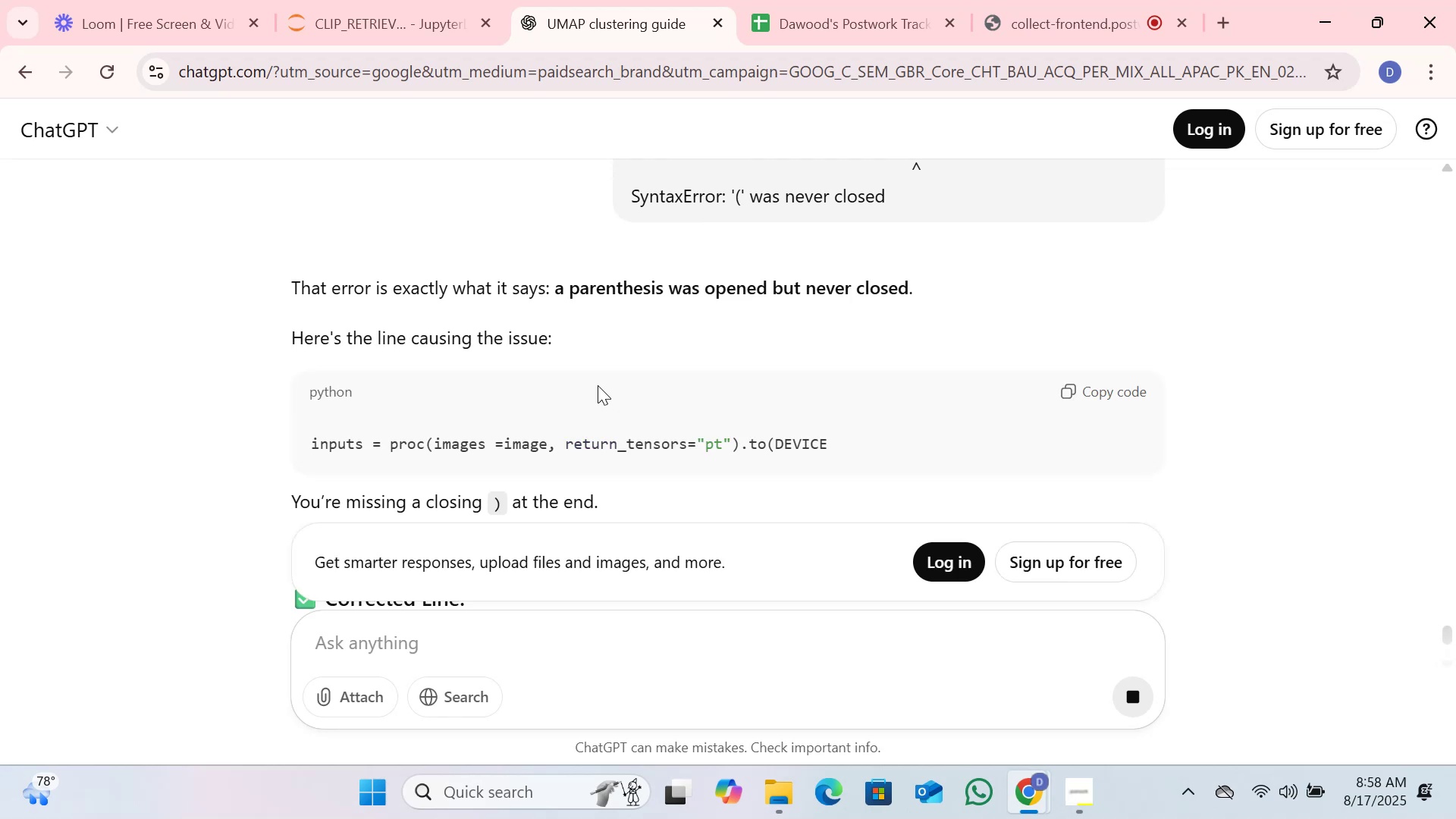 
wait(7.24)
 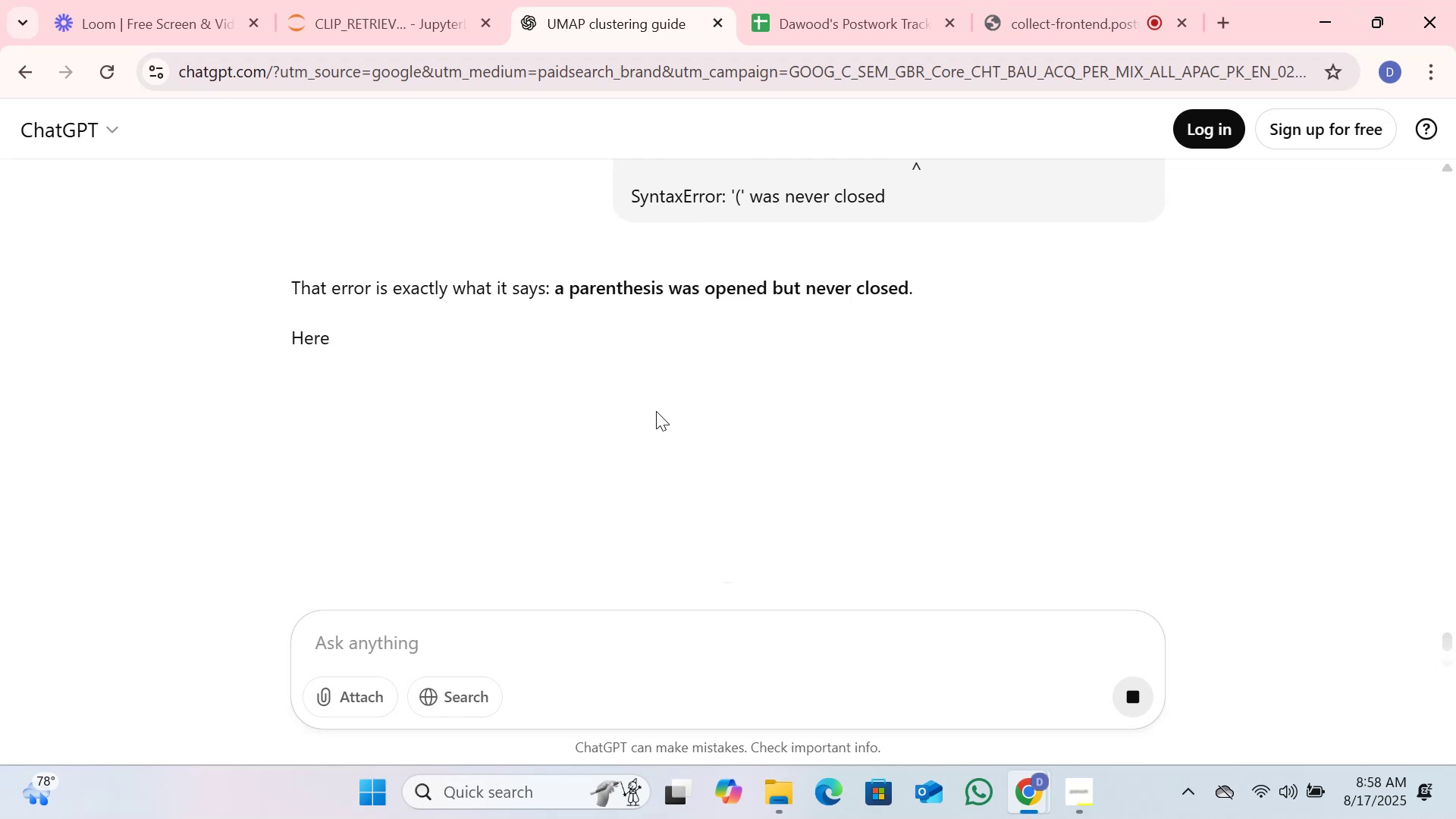 
scroll: coordinate [590, 381], scroll_direction: down, amount: 1.0
 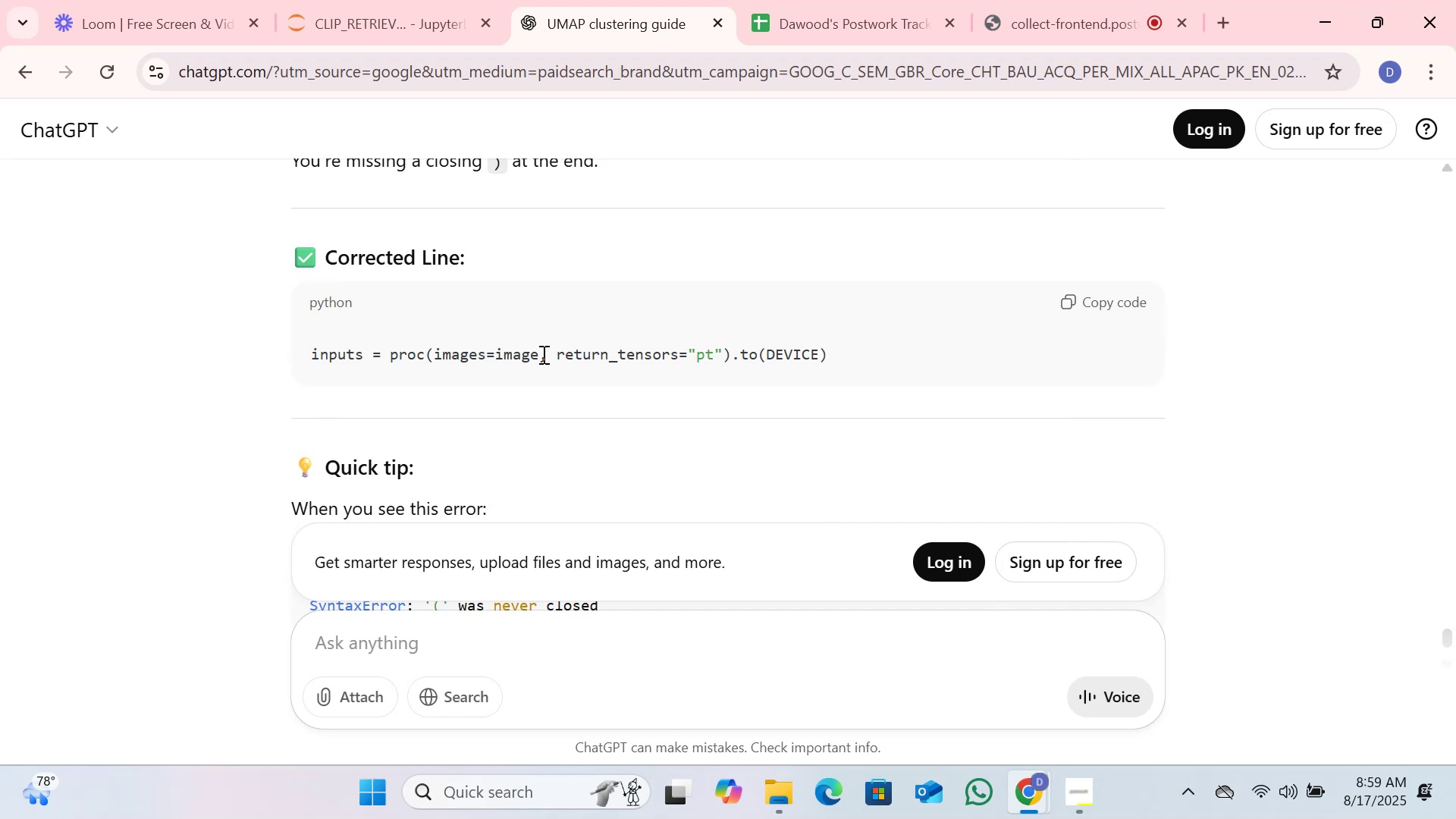 
wait(6.43)
 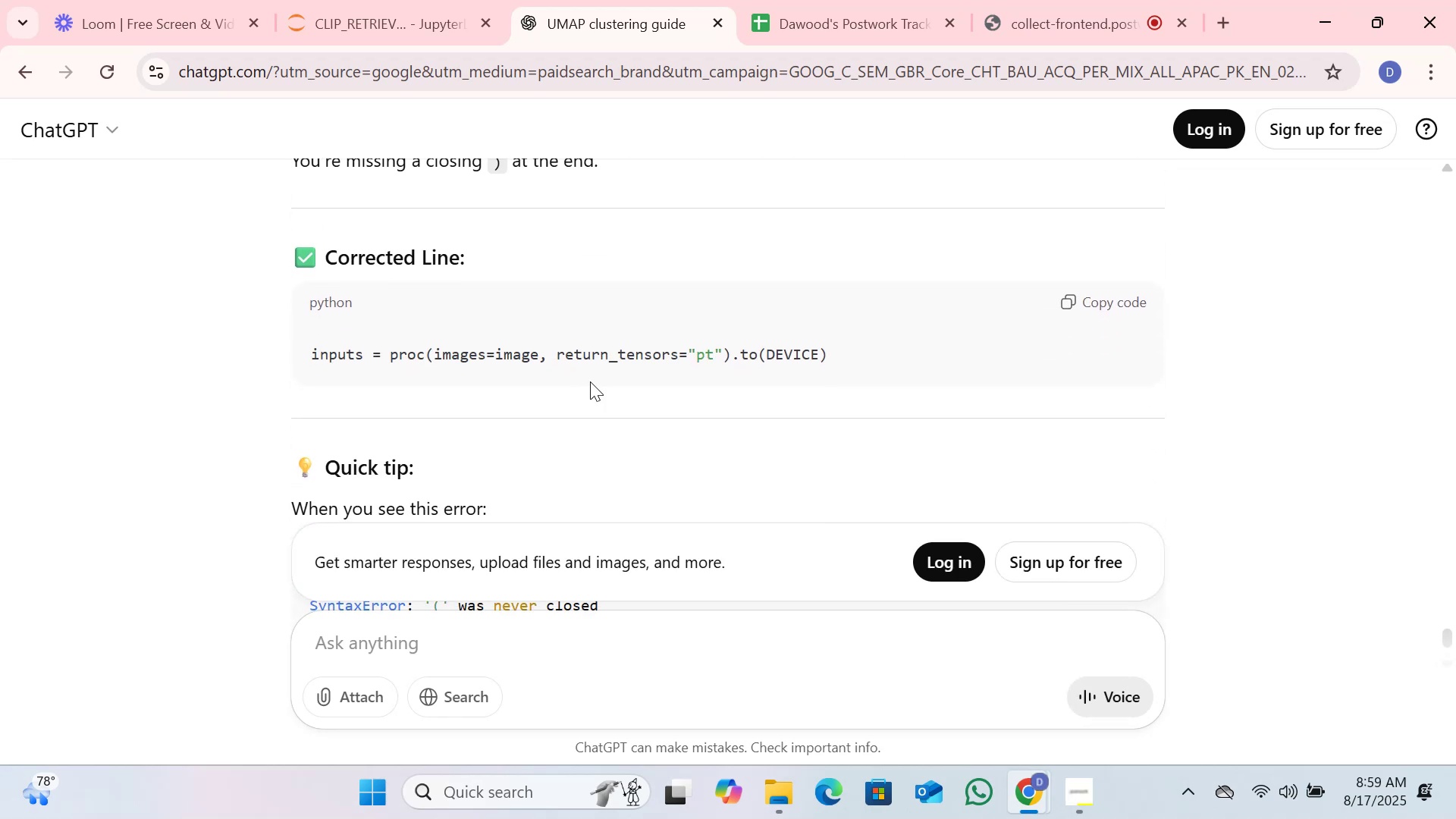 
scroll: coordinate [541, 357], scroll_direction: up, amount: 6.0
 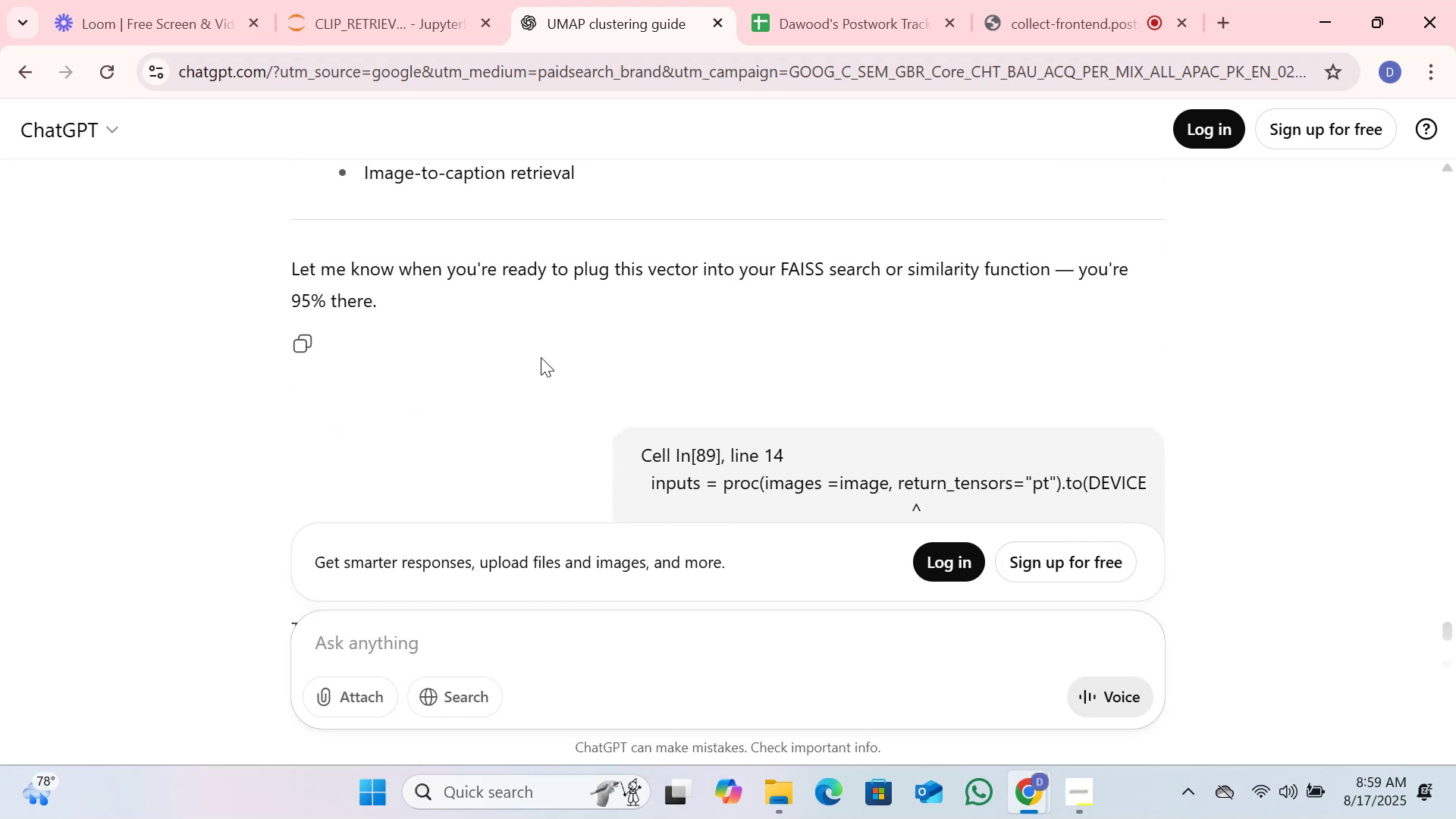 
scroll: coordinate [541, 357], scroll_direction: down, amount: 10.0
 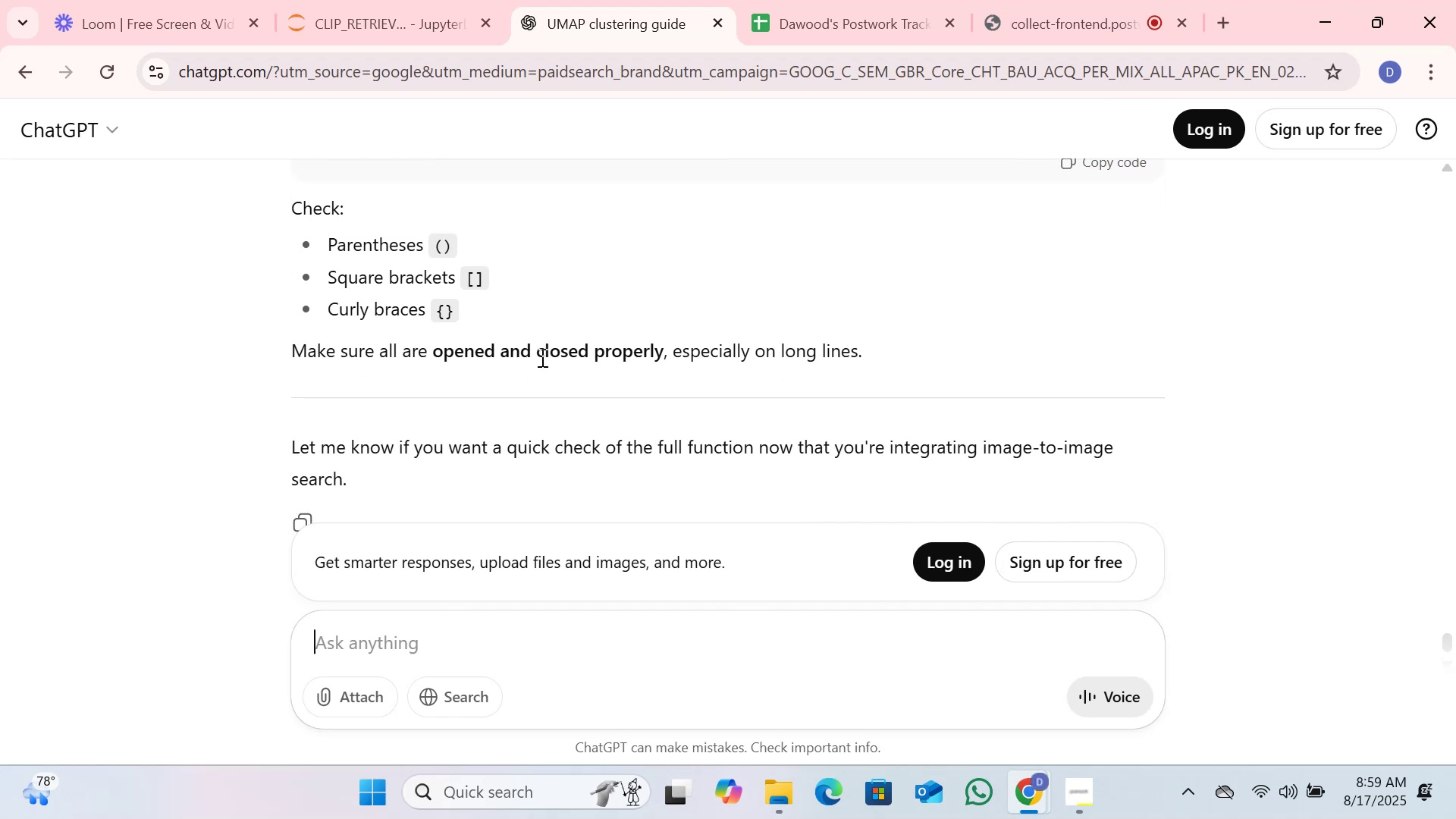 
scroll: coordinate [541, 357], scroll_direction: up, amount: 1.0
 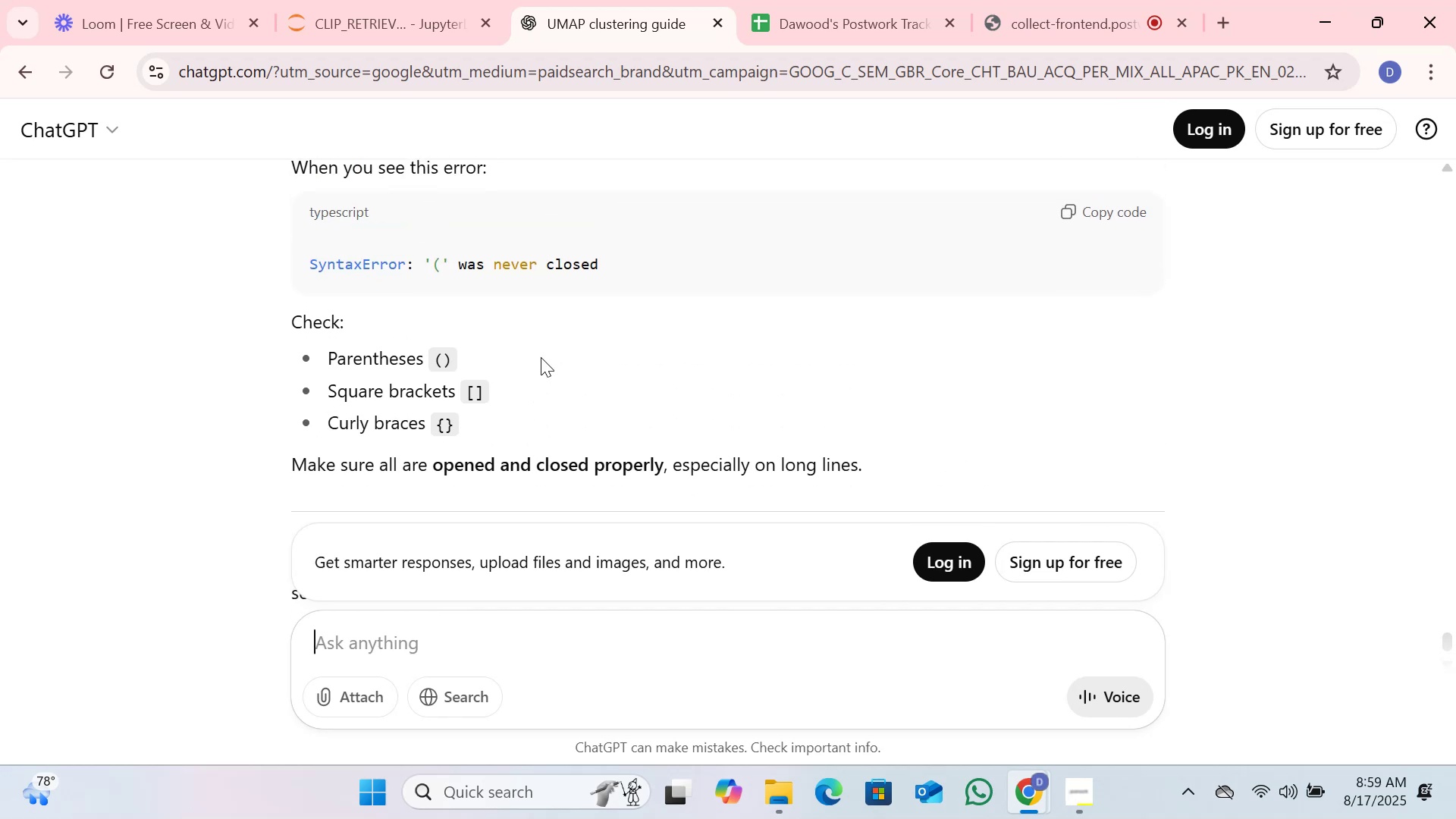 
wait(10.4)
 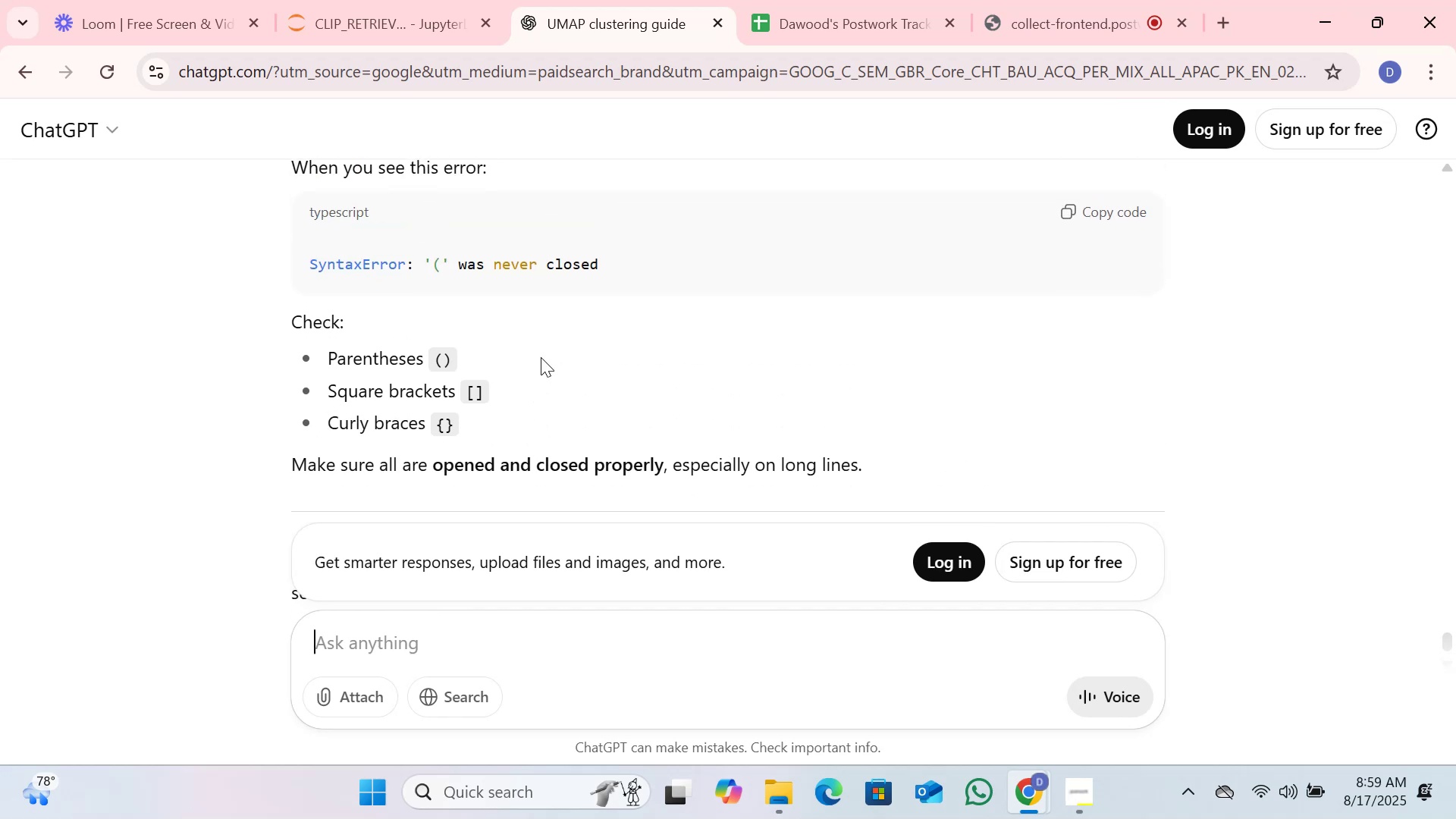 
scroll: coordinate [541, 357], scroll_direction: up, amount: 1.0
 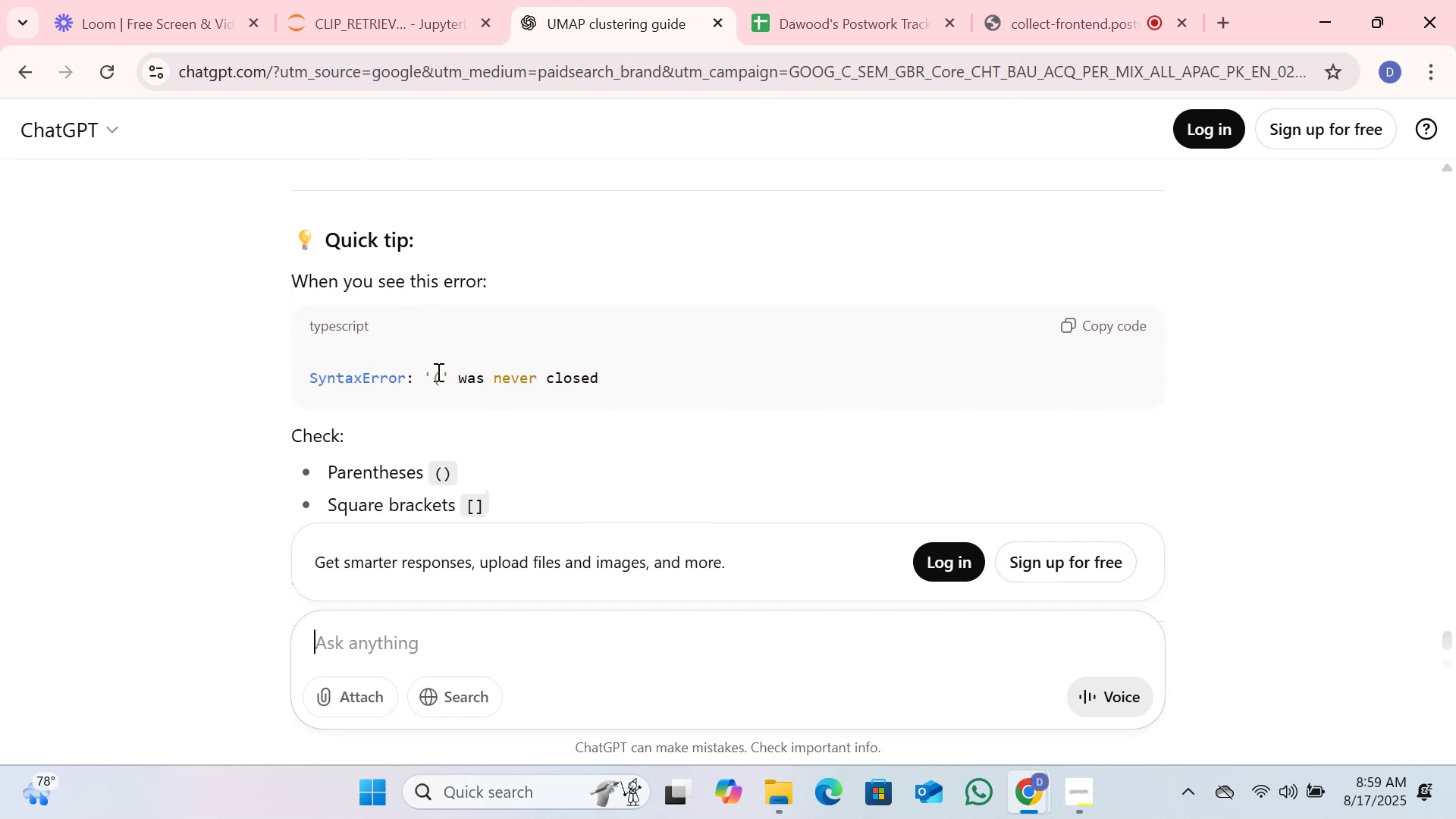 
left_click([437, 372])
 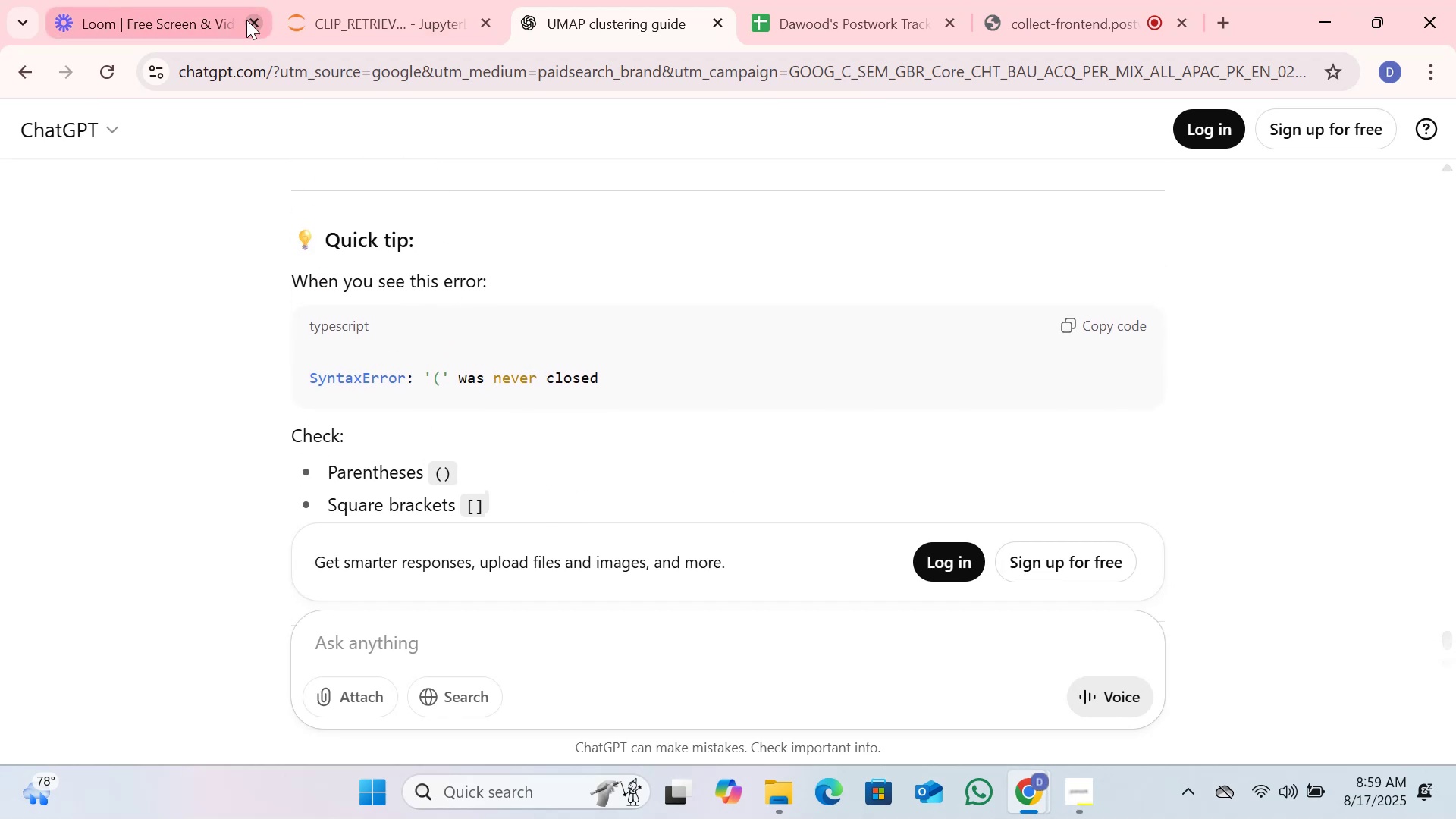 
left_click([416, 0])
 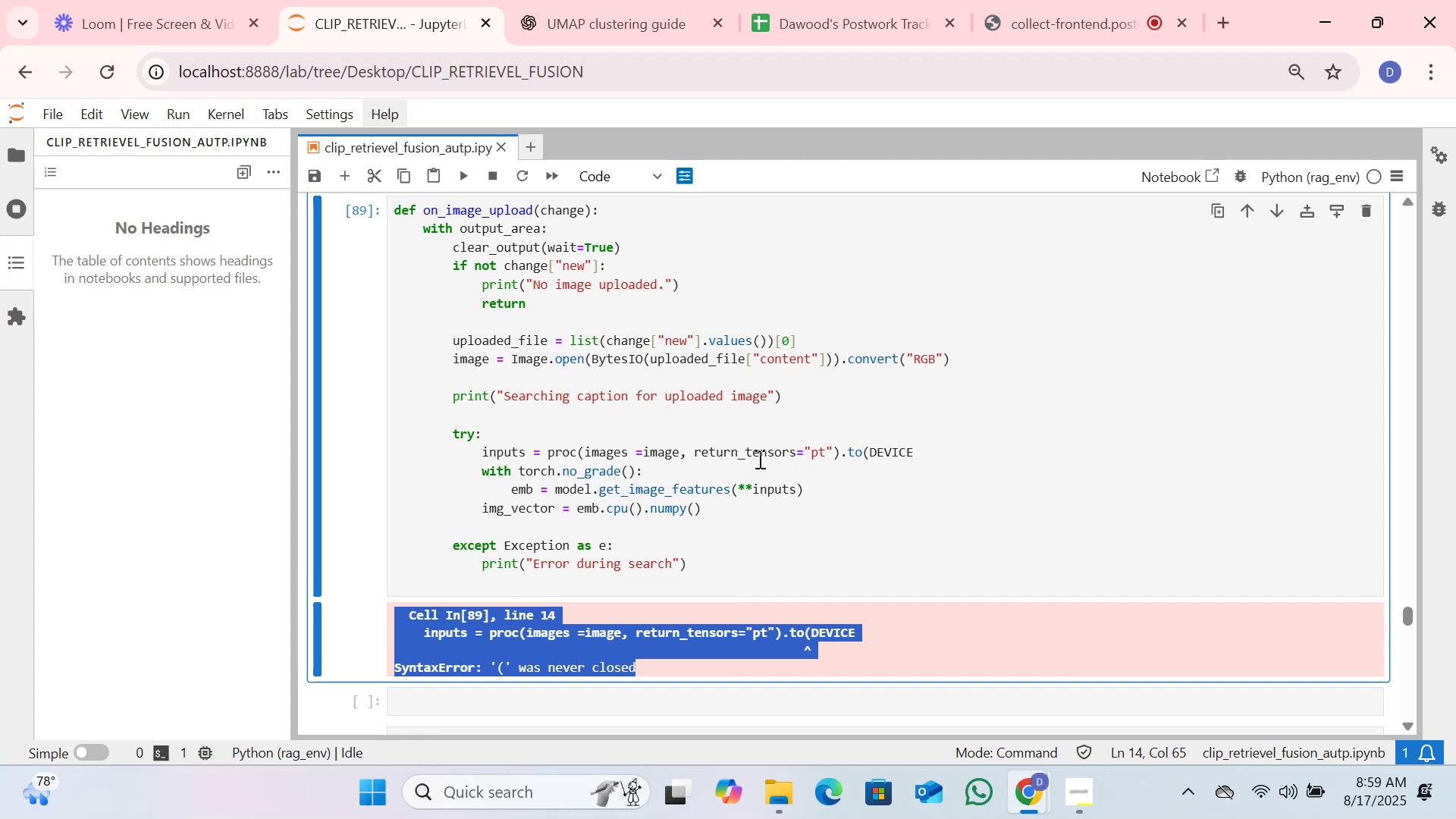 
wait(11.58)
 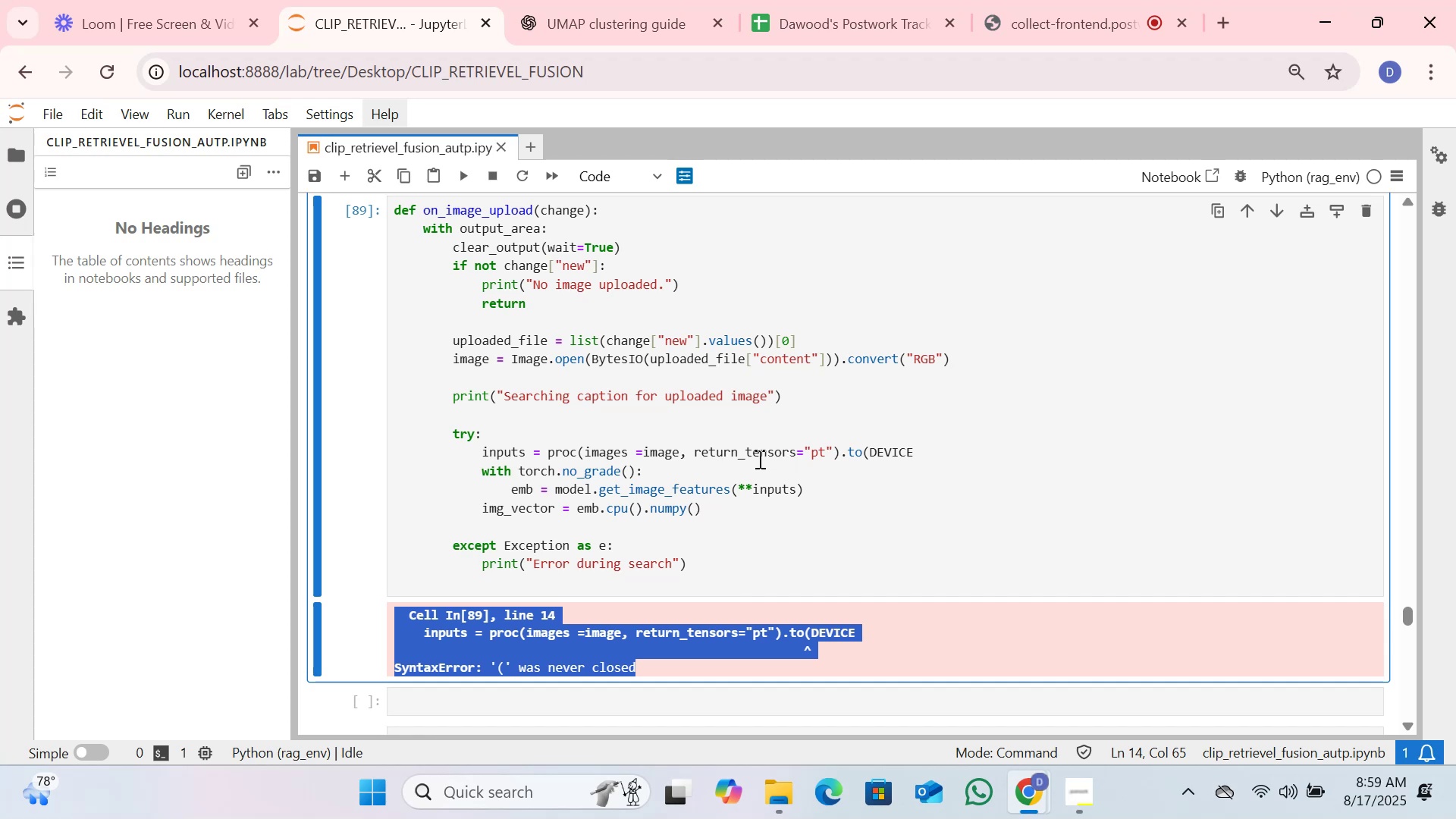 
left_click([758, 459])
 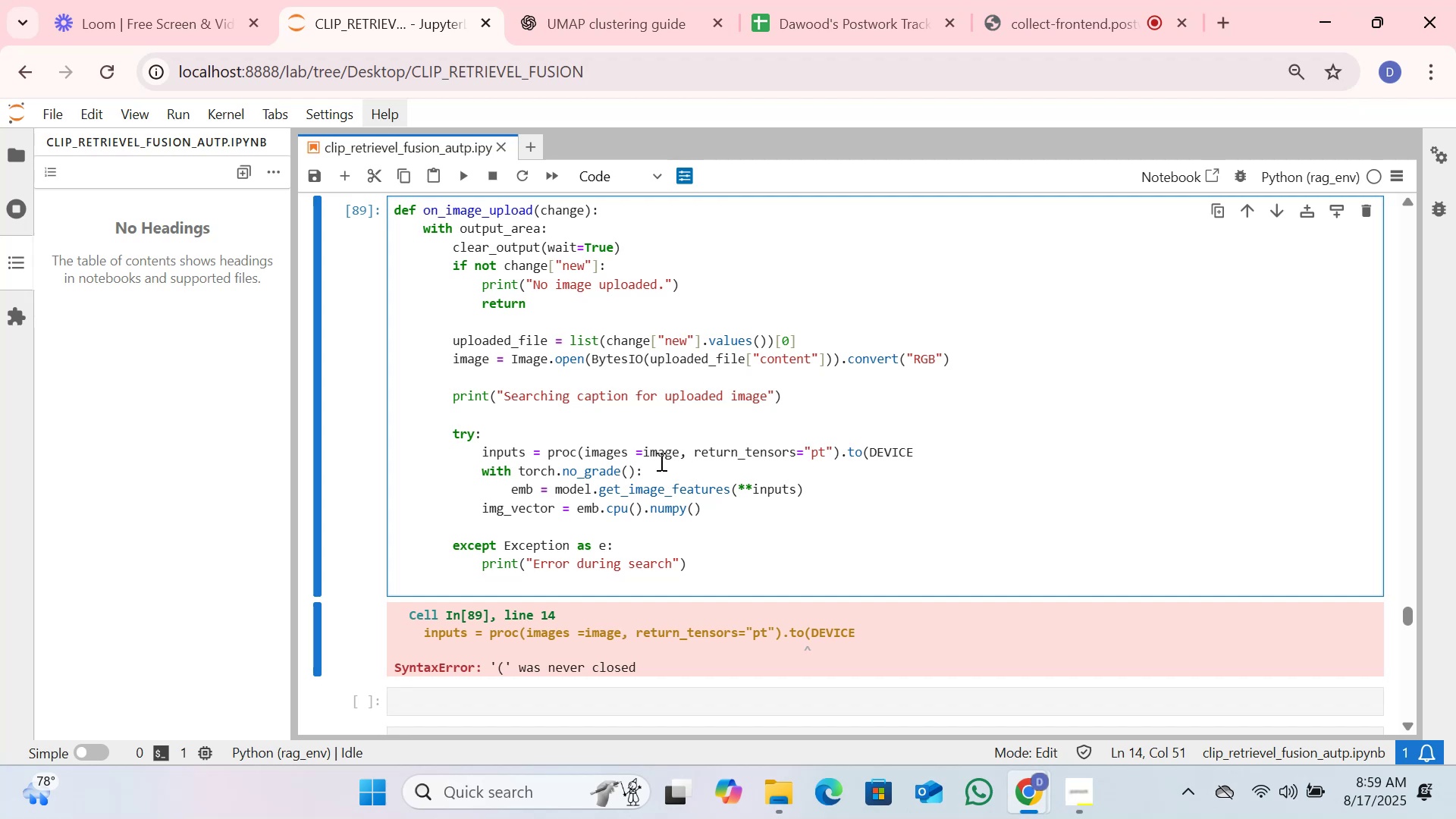 
wait(5.66)
 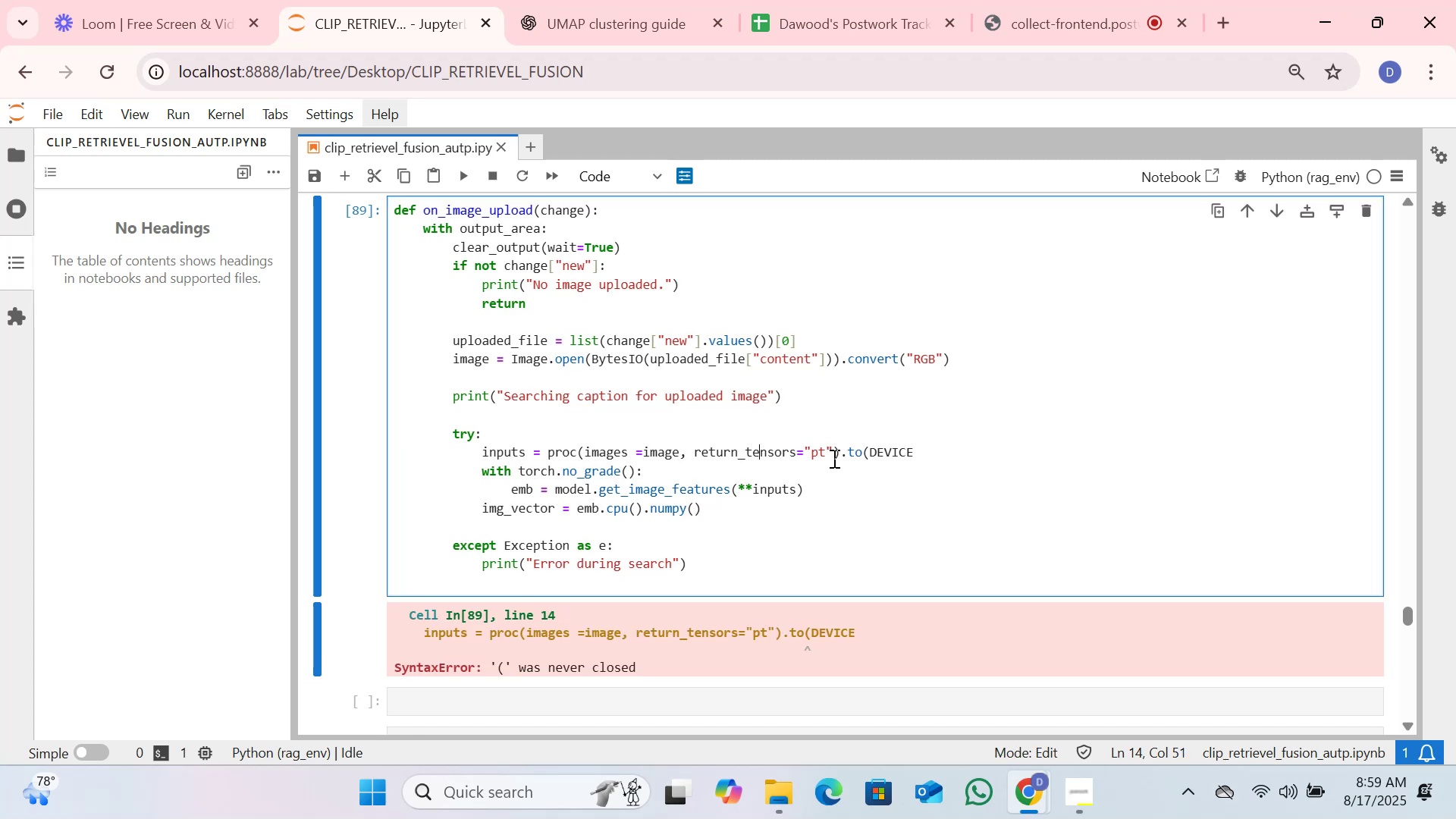 
left_click([660, 461])
 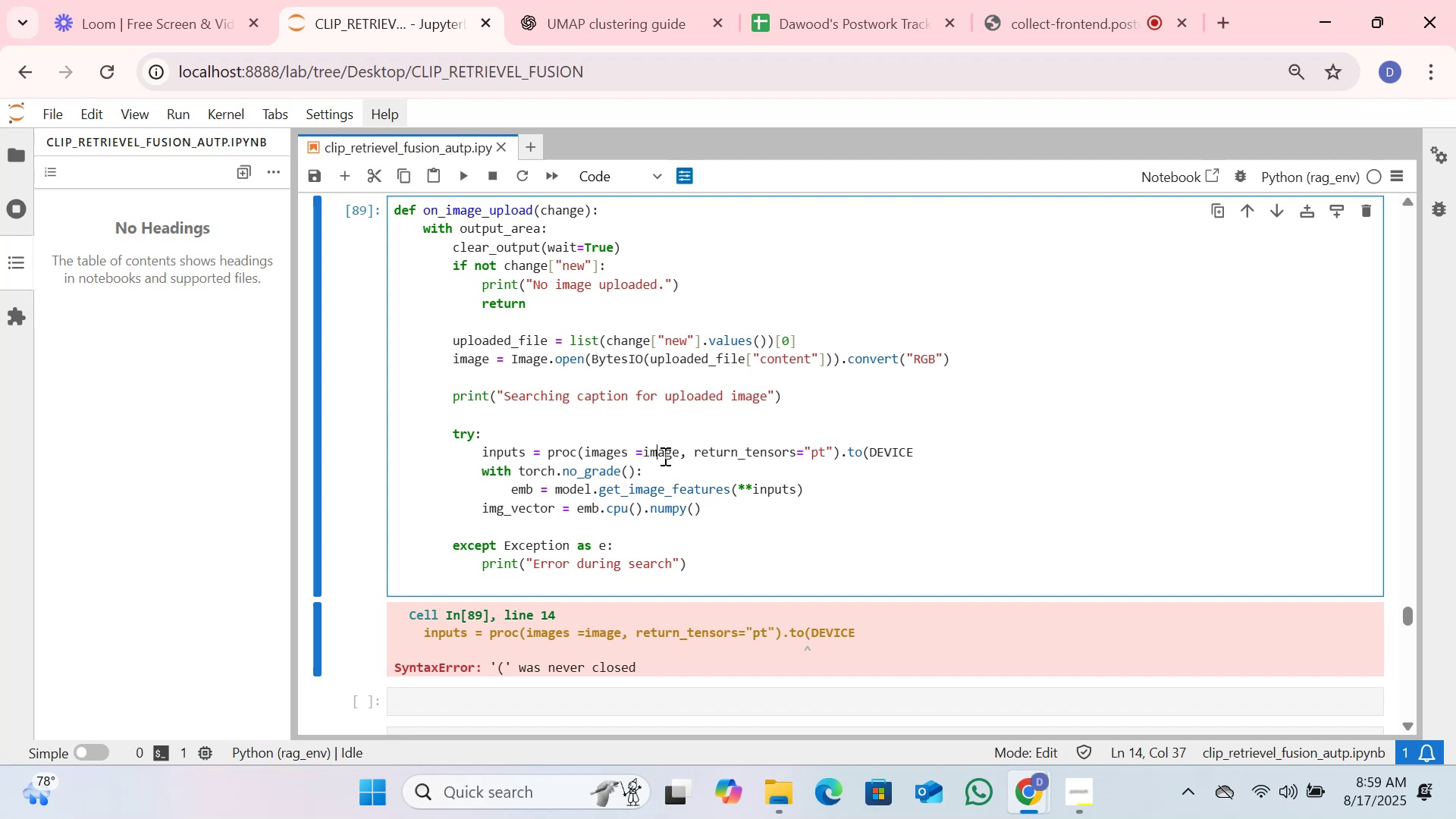 
scroll: coordinate [664, 456], scroll_direction: up, amount: 2.0
 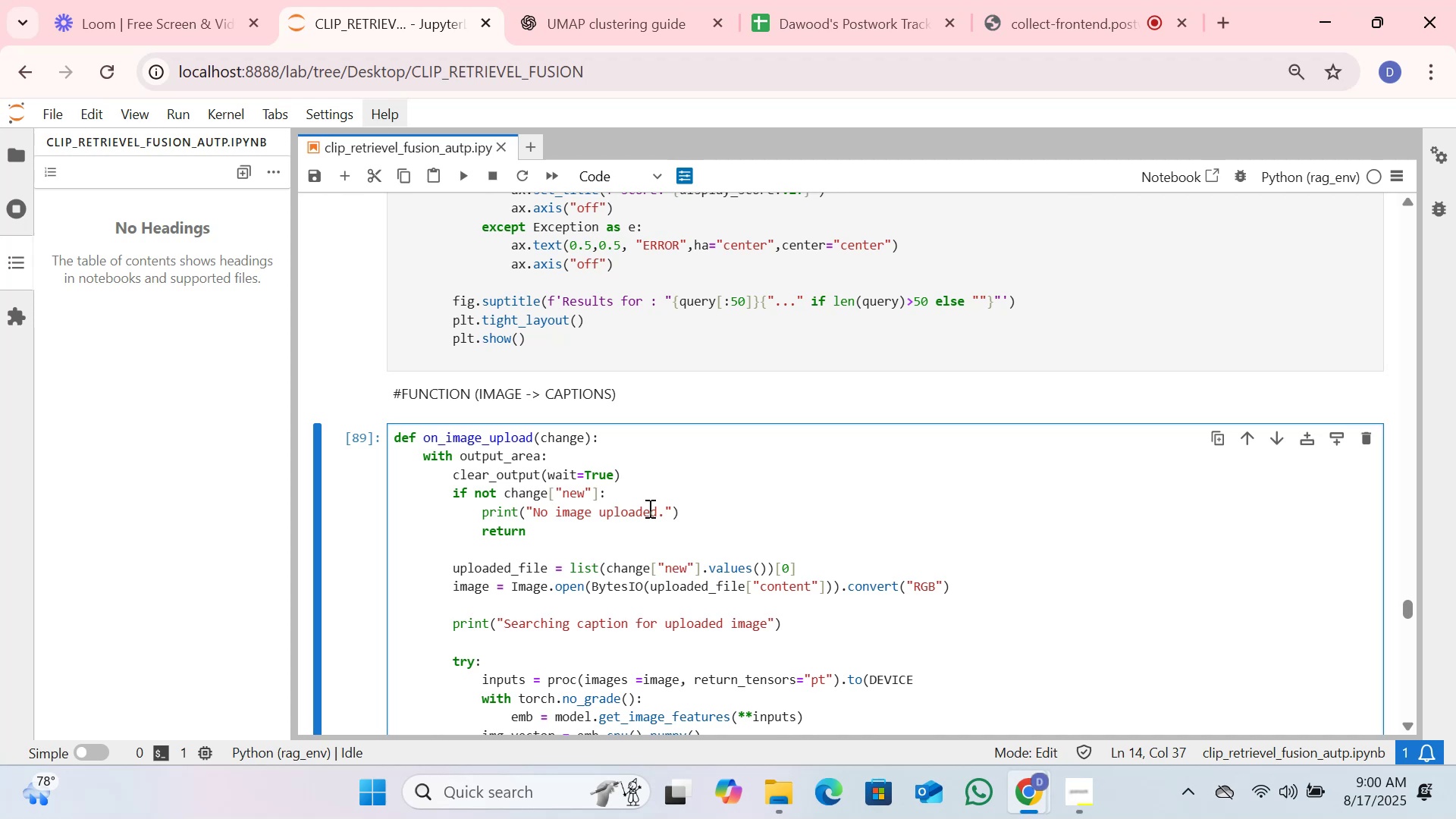 
wait(43.44)
 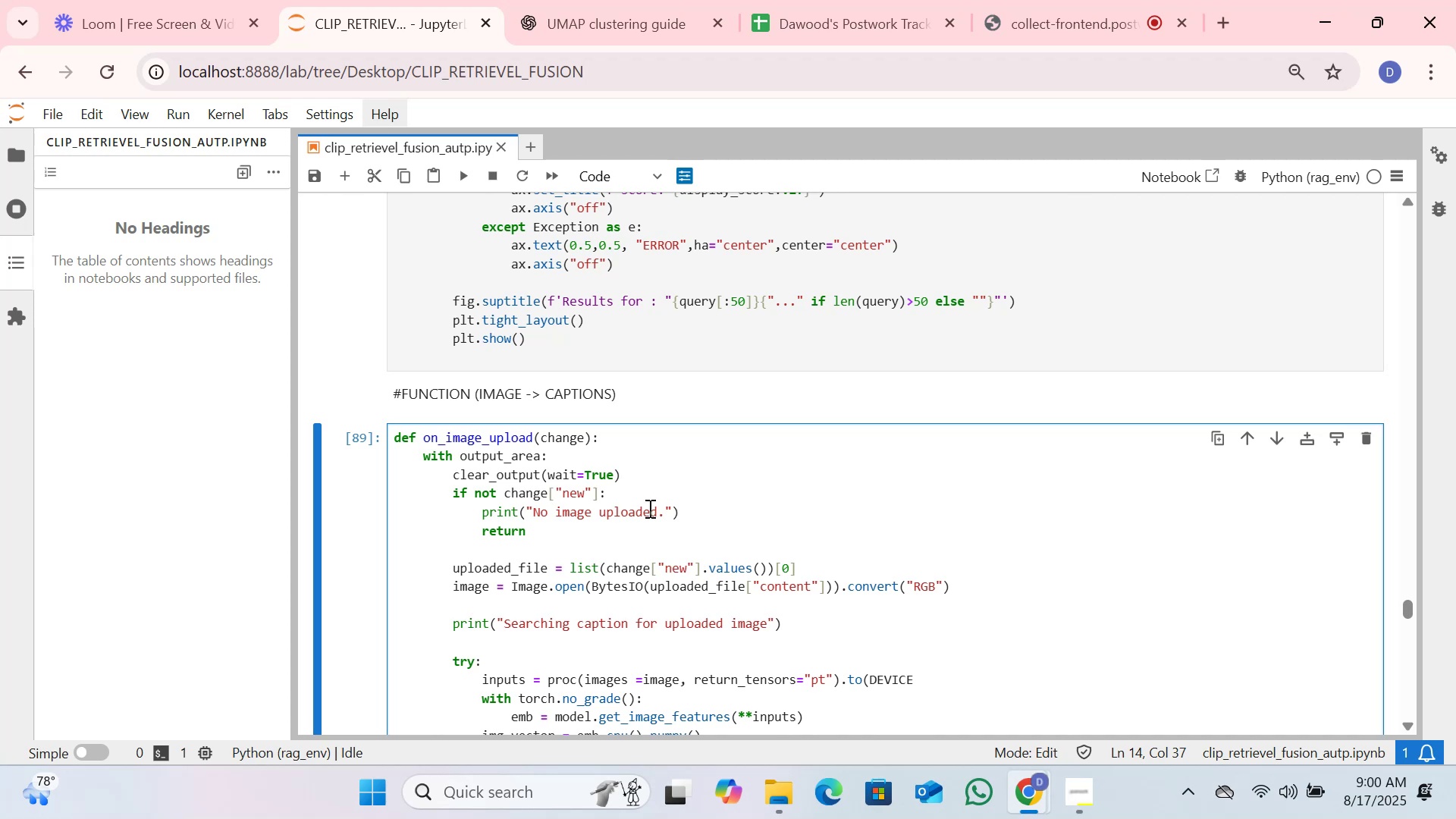 
scroll: coordinate [621, 524], scroll_direction: down, amount: 1.0
 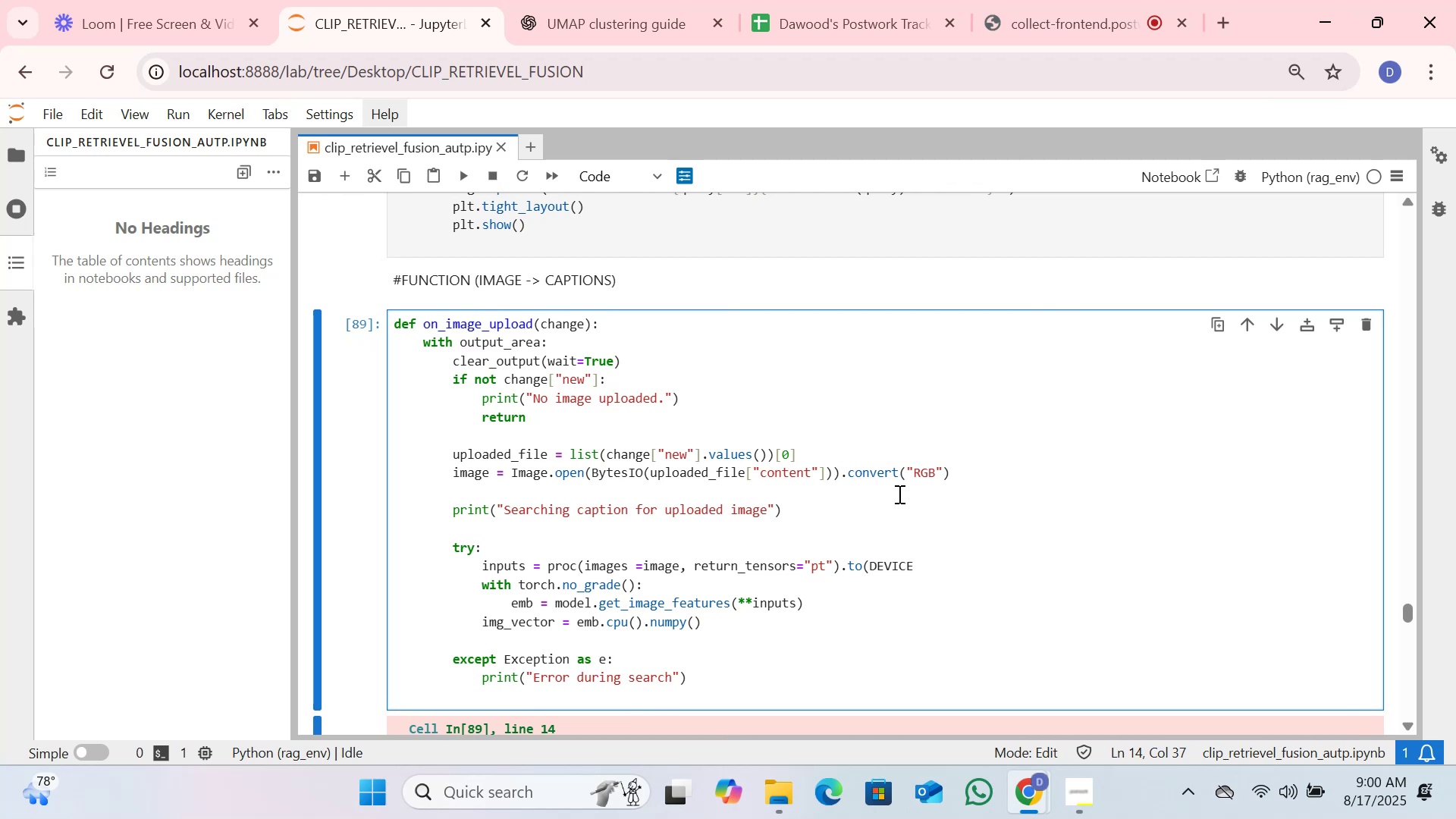 
left_click([842, 487])
 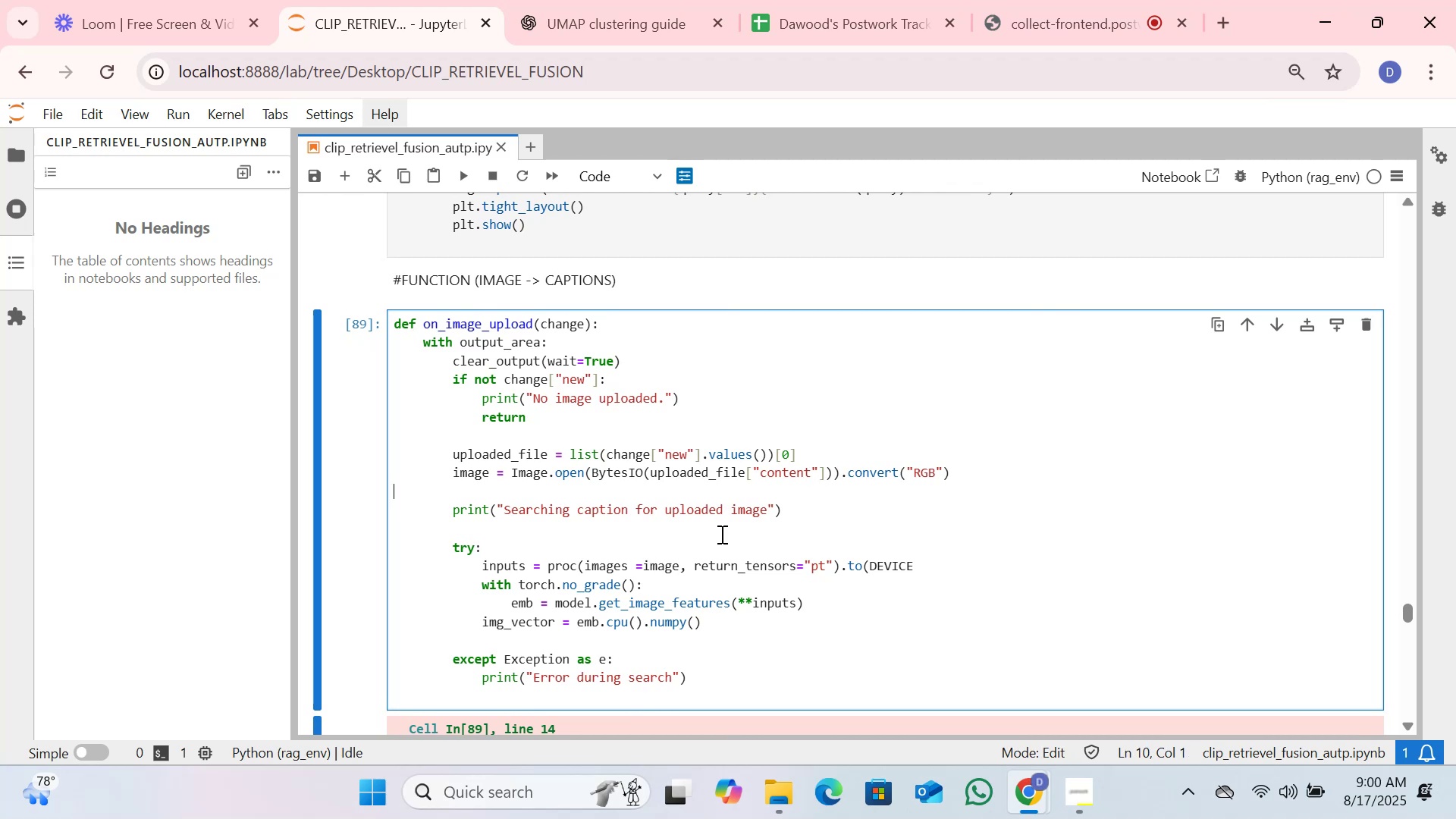 
left_click([720, 534])
 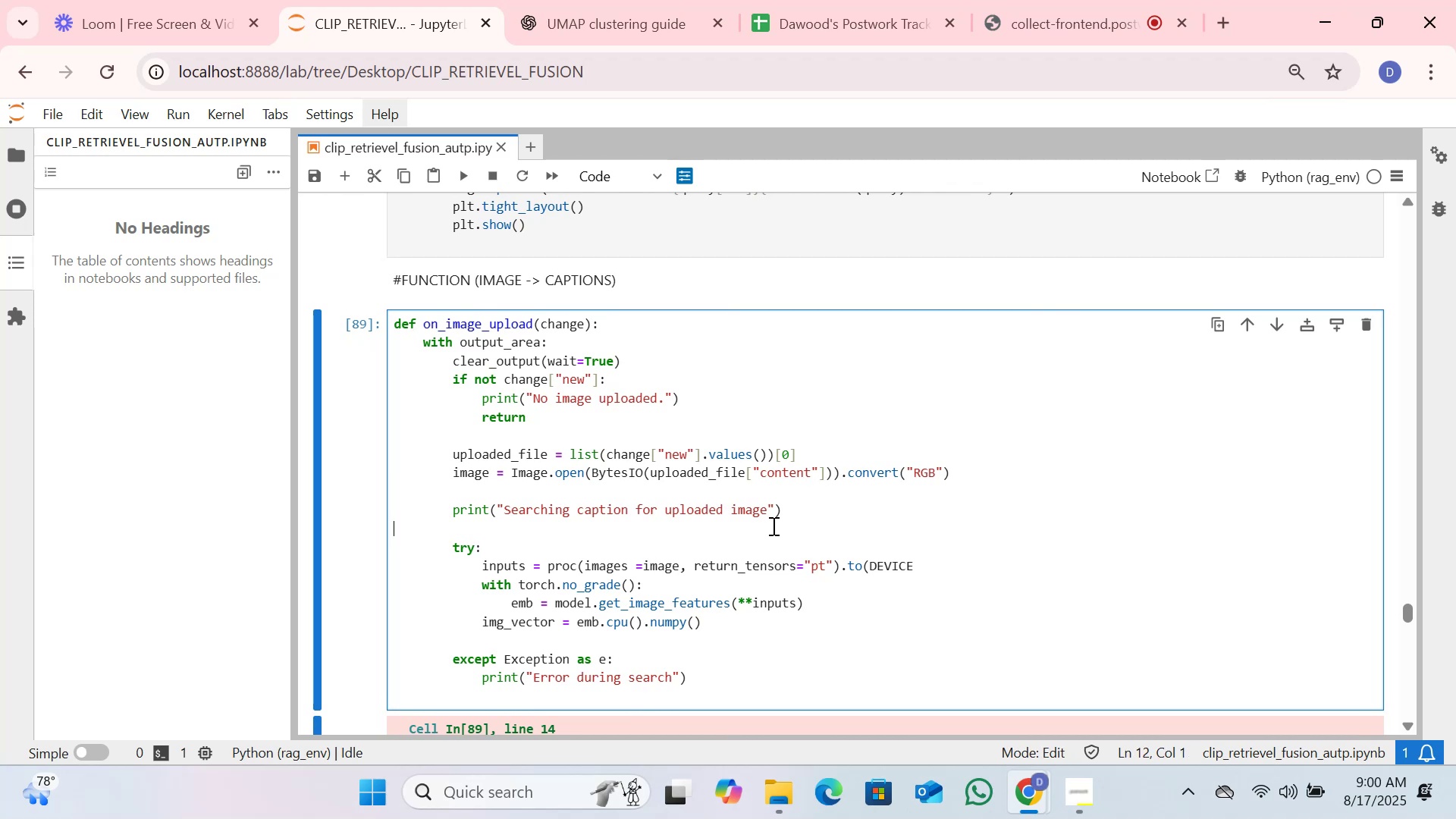 
scroll: coordinate [772, 526], scroll_direction: down, amount: 1.0
 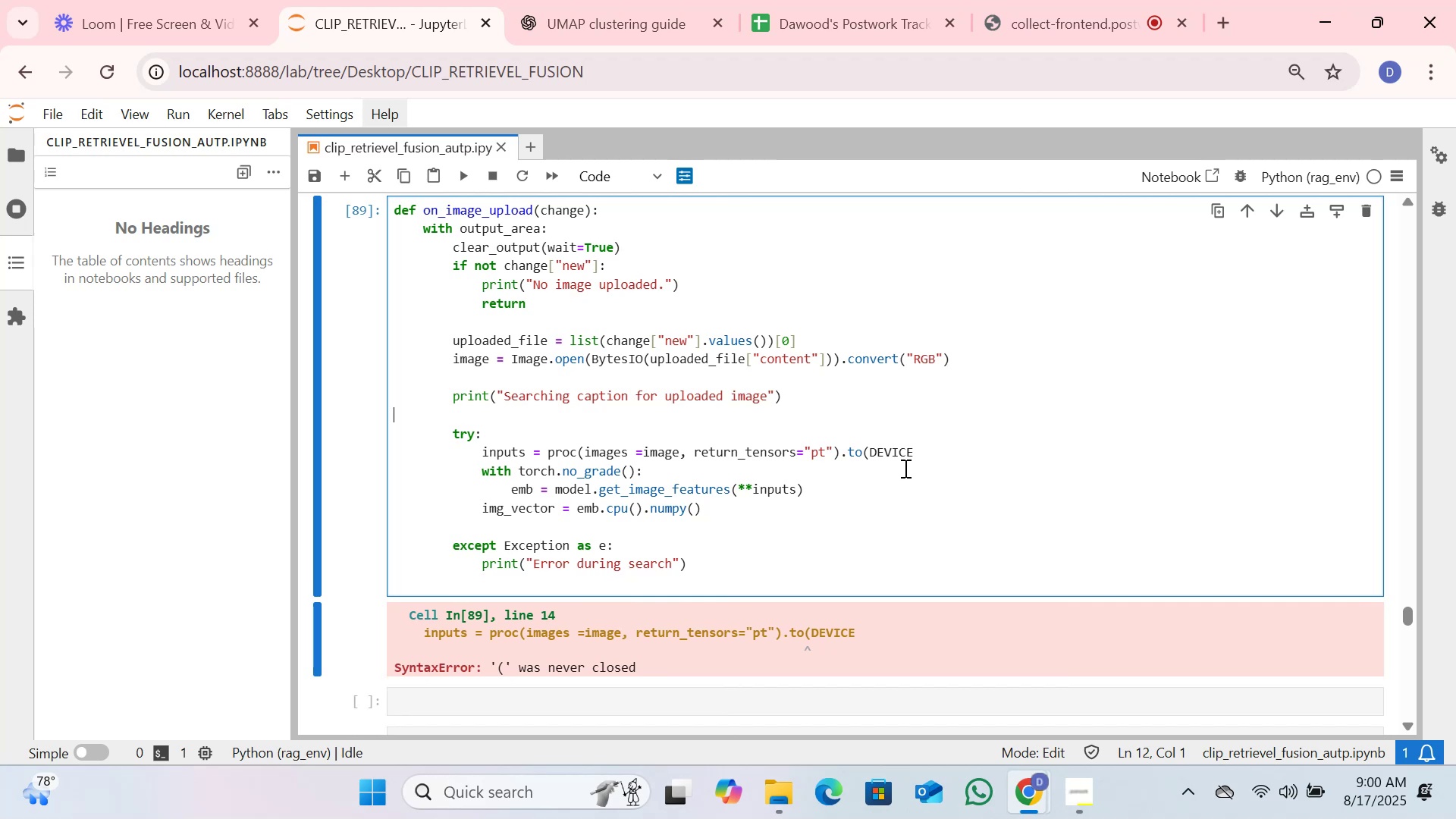 
left_click([904, 460])
 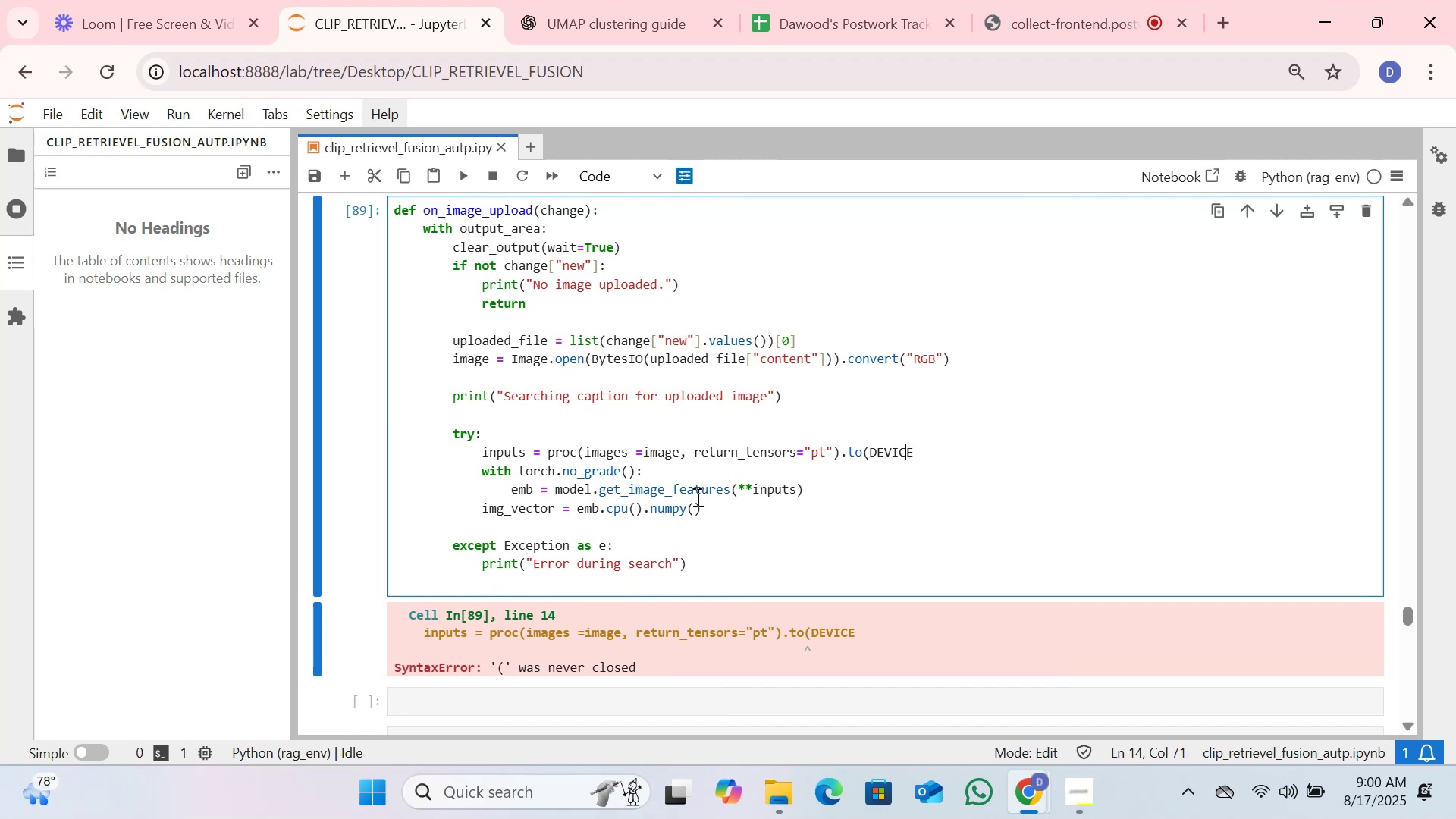 
left_click_drag(start_coordinate=[702, 510], to_coordinate=[480, 456])
 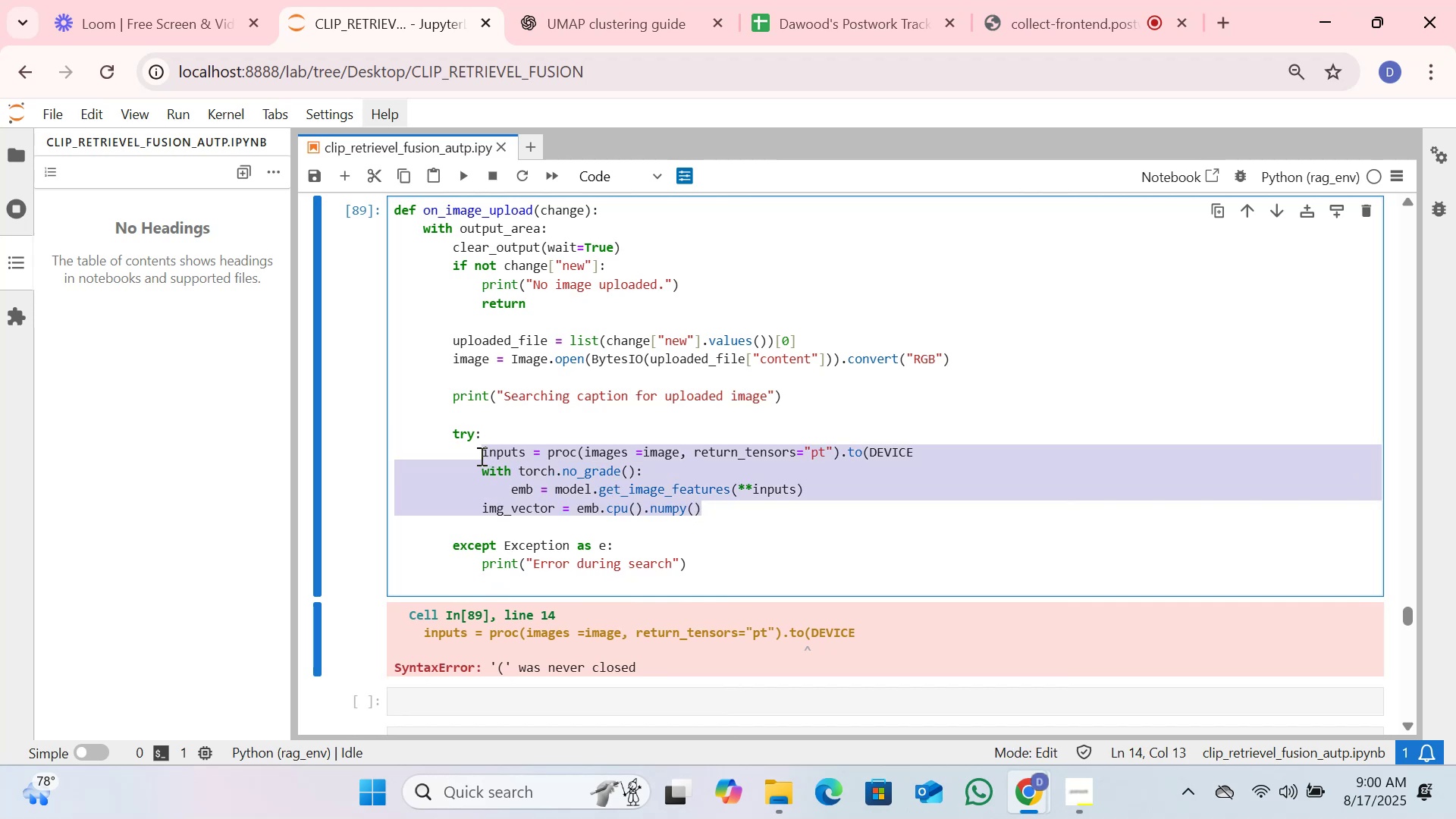 
key(I)
 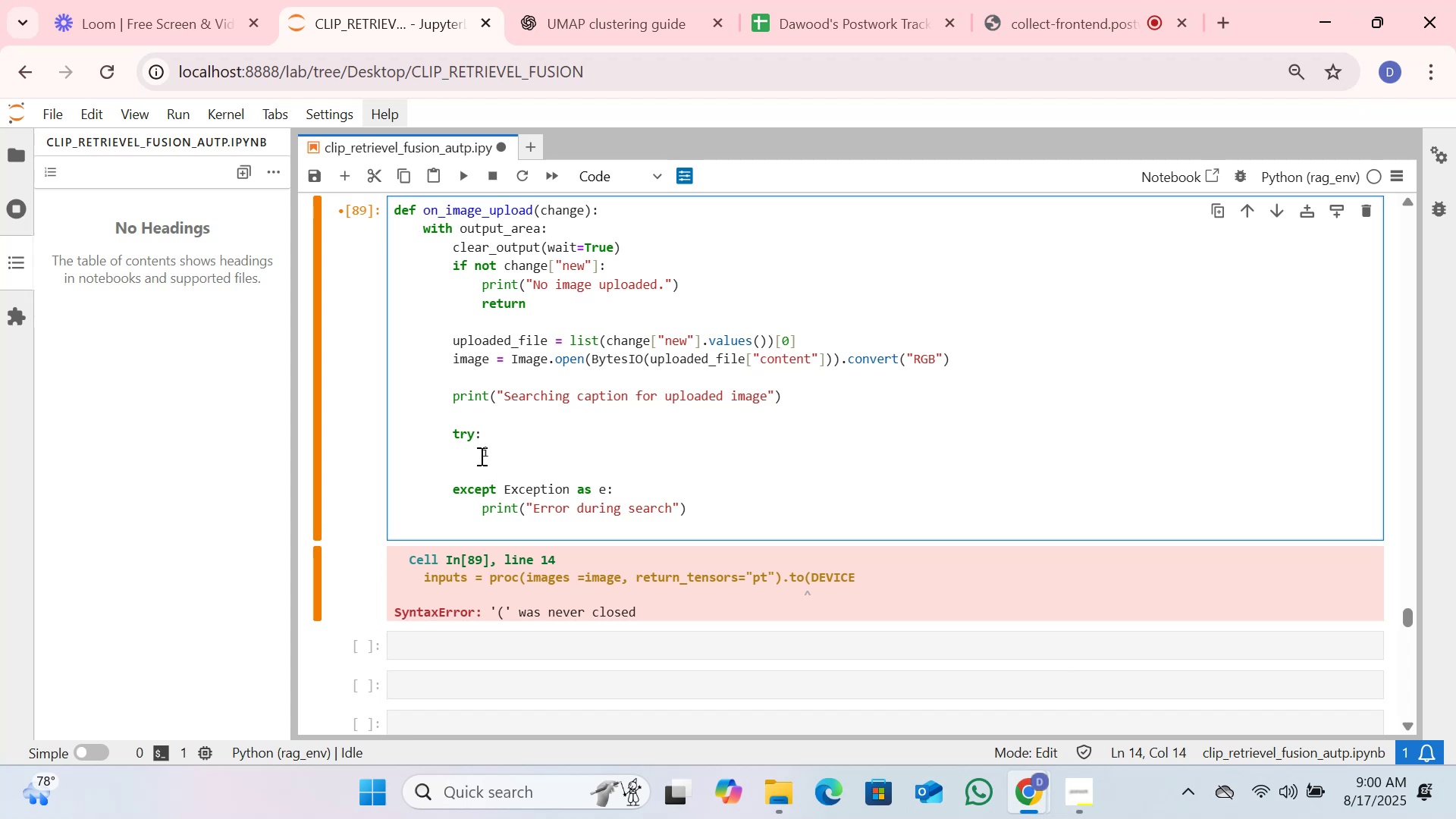 
wait(6.26)
 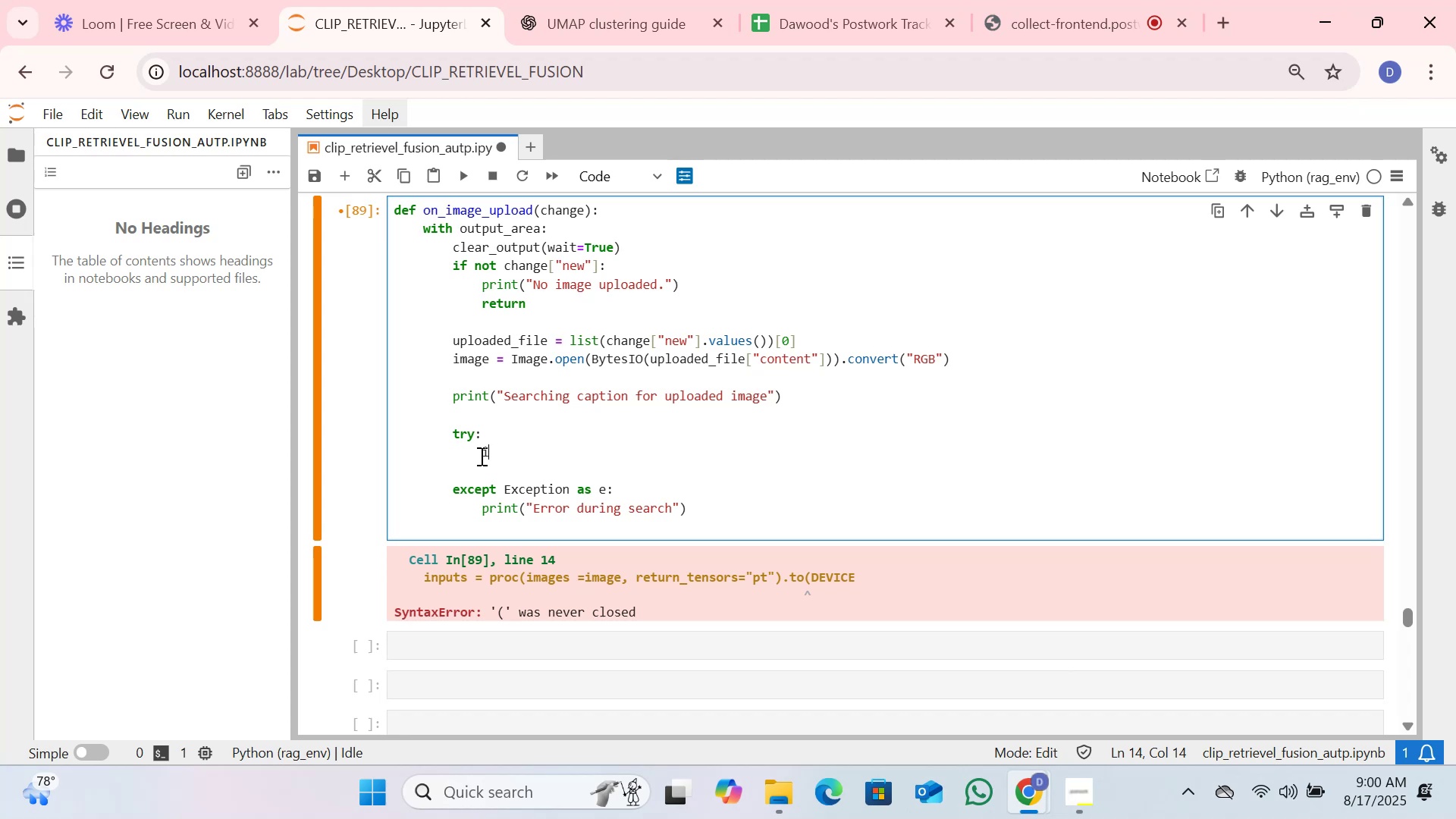 
type(nputs = proc(images)
 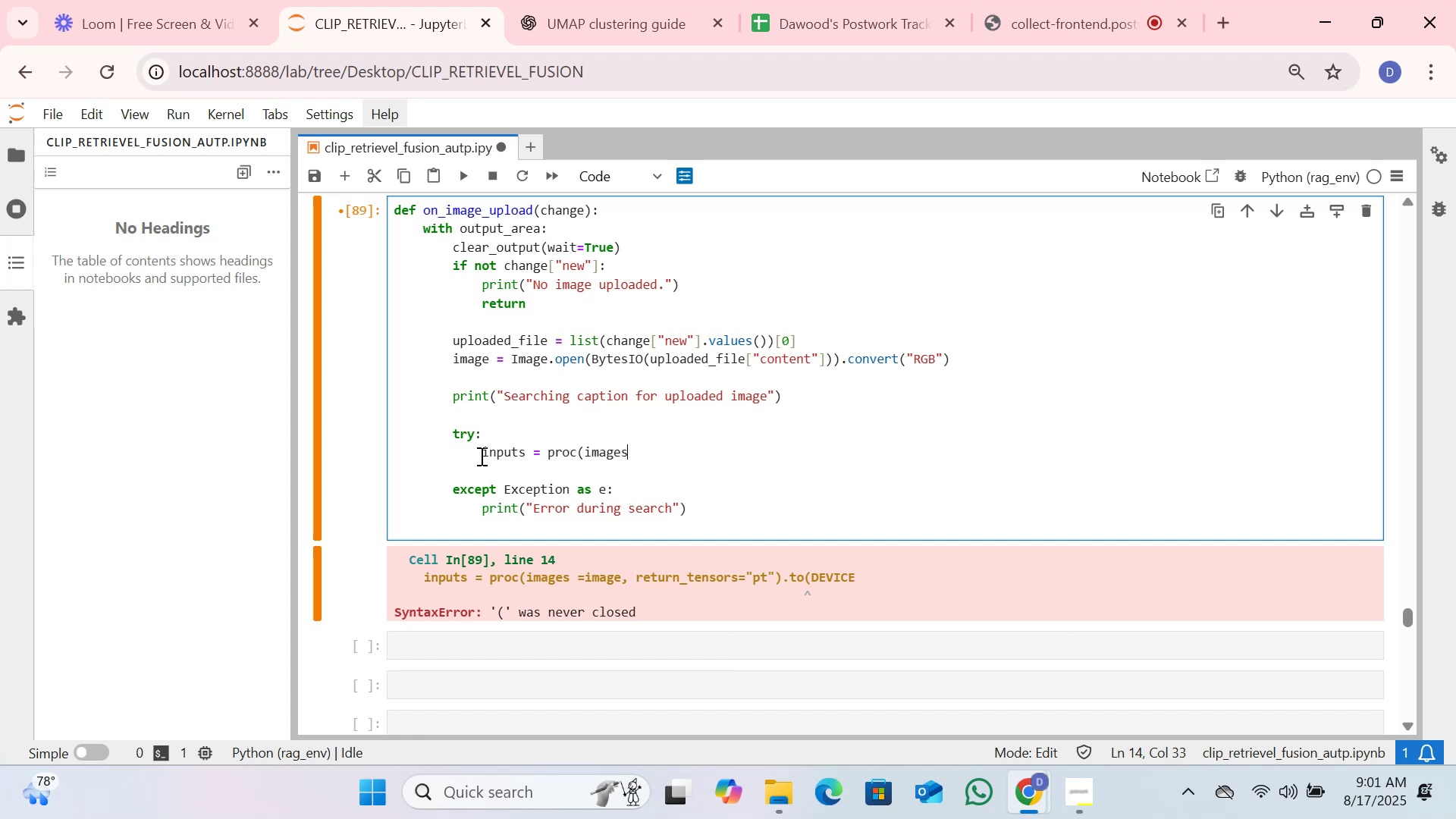 
type( = image)
 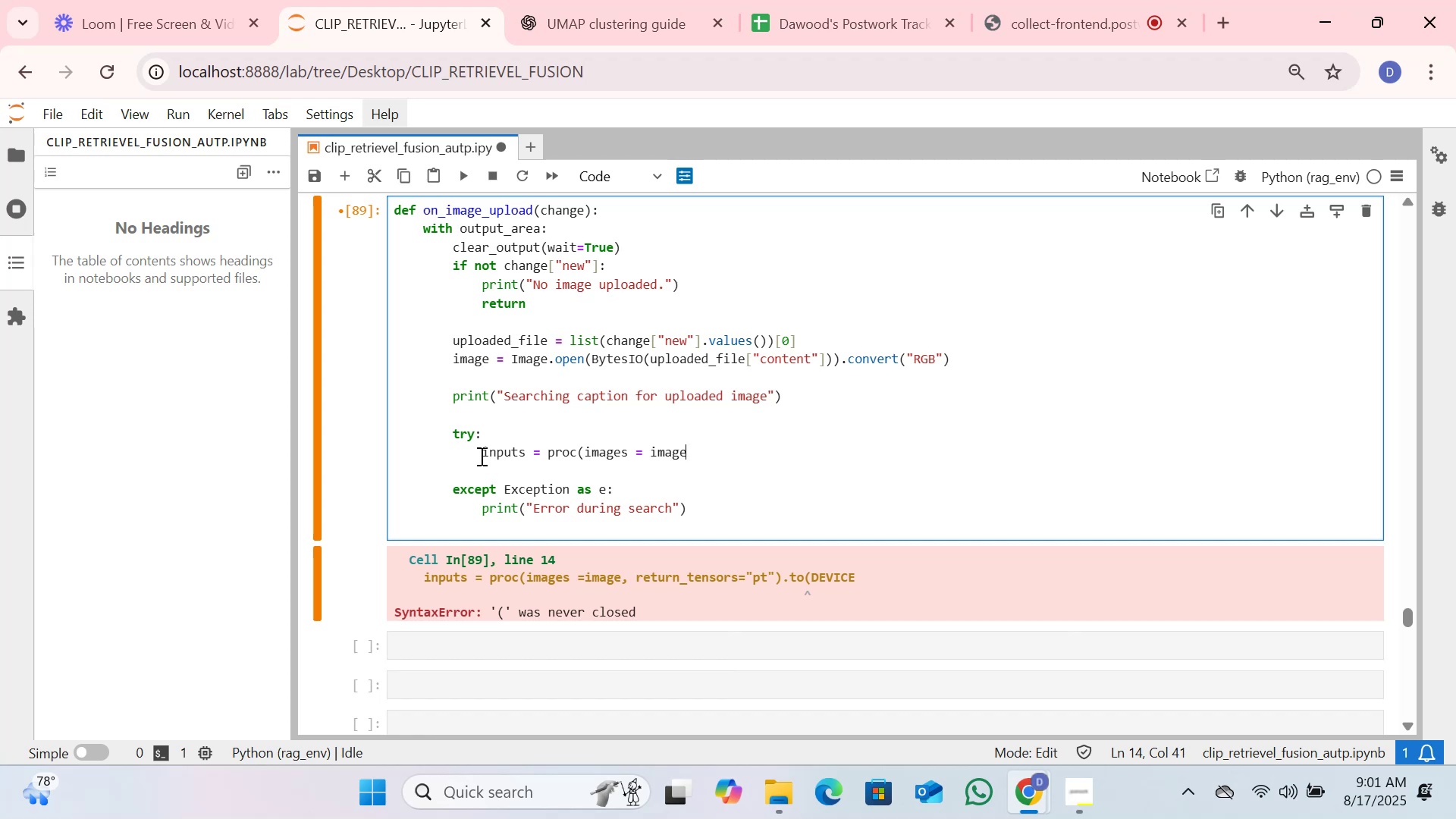 
wait(5.25)
 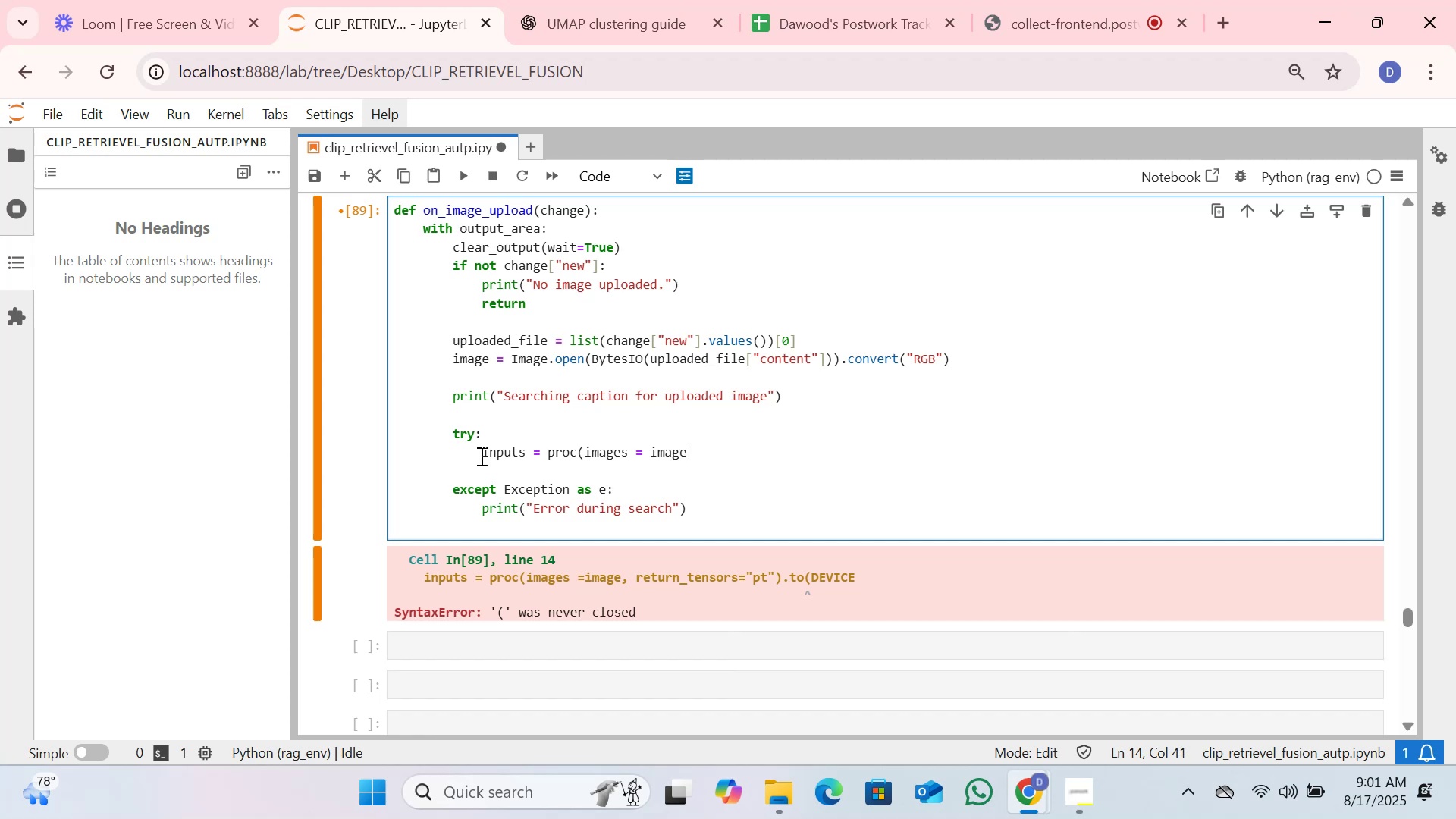 
type(, retun)
 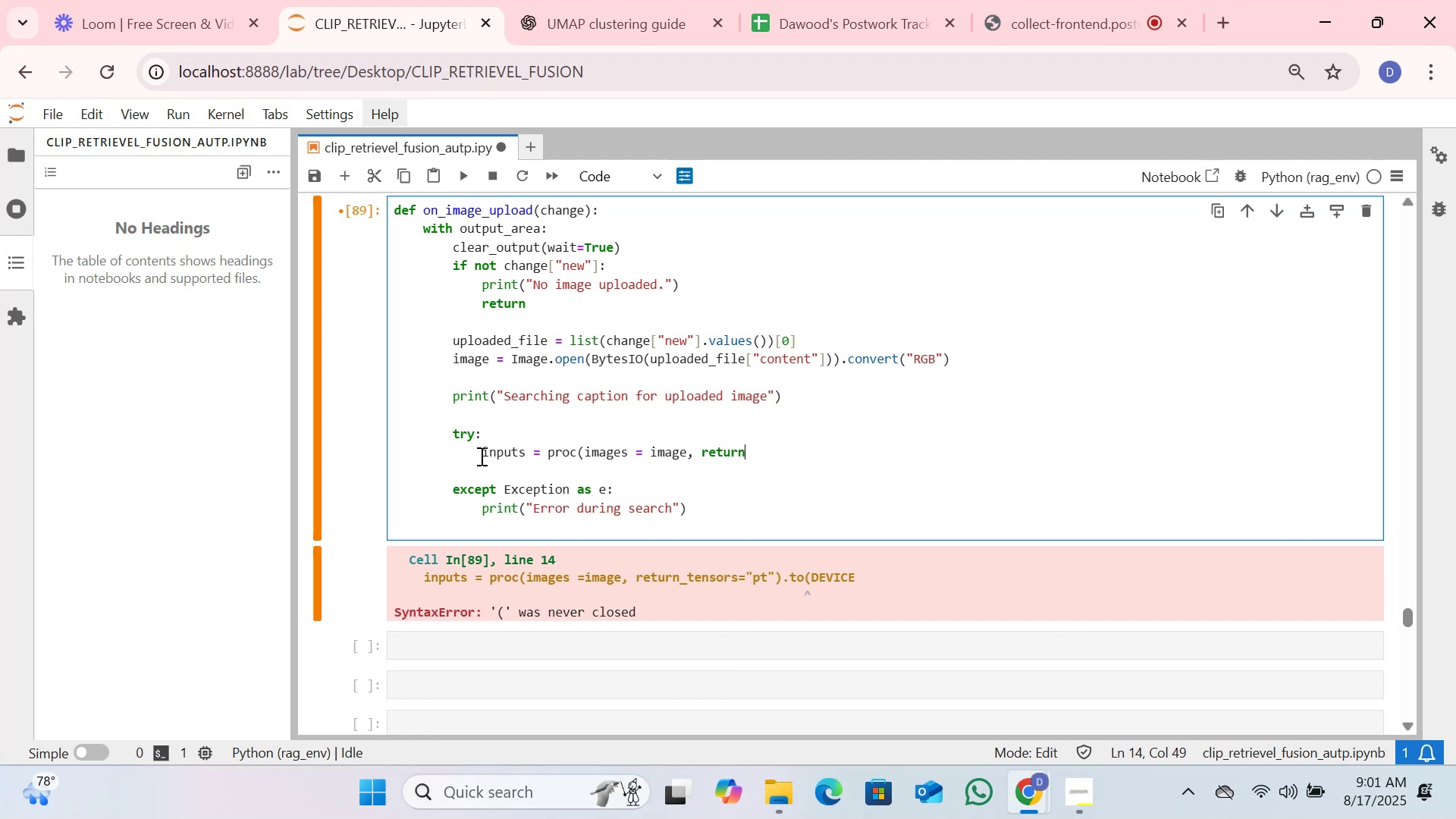 
type(_tensors= "pt)
 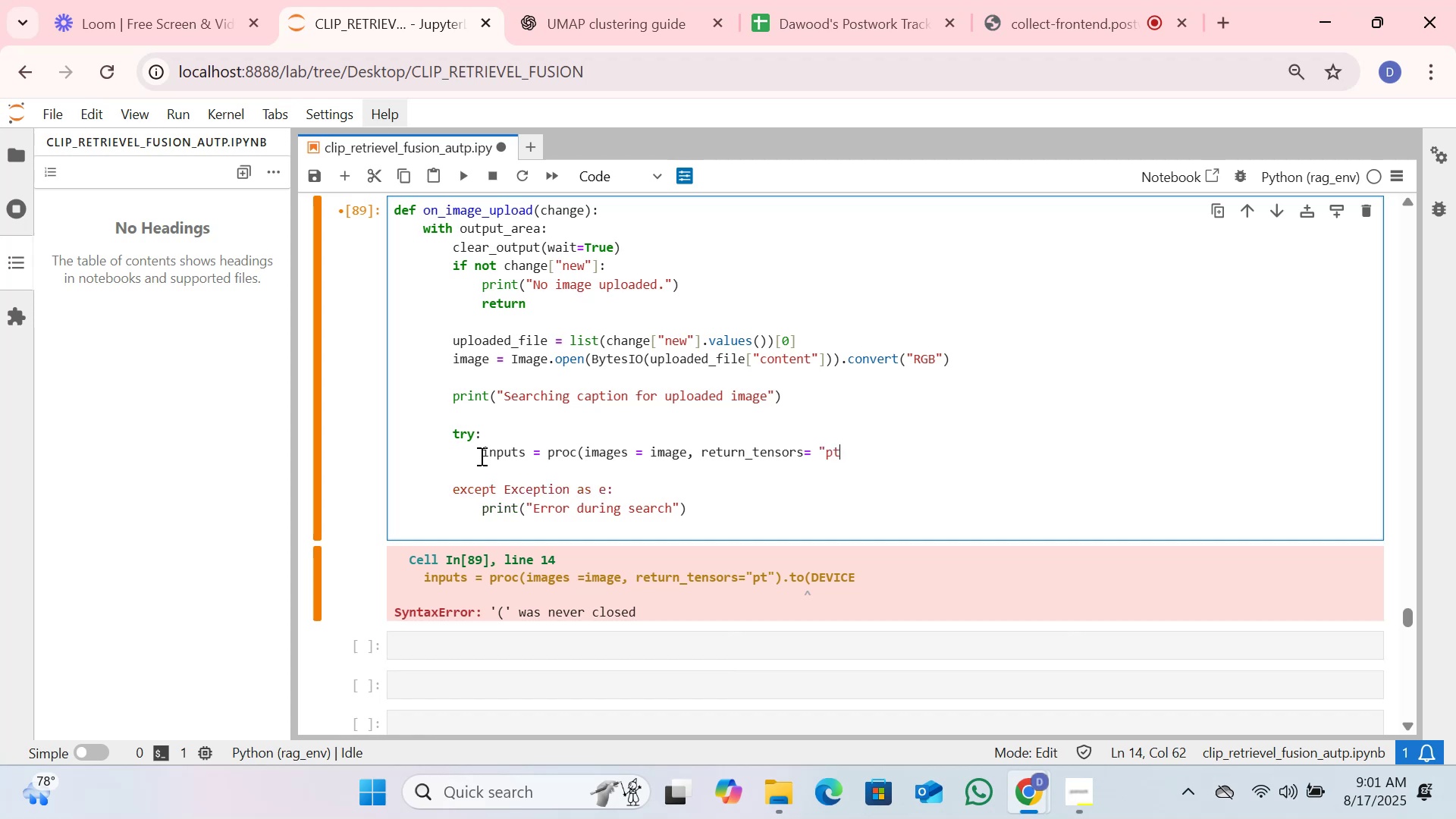 
type().to(DEI)
 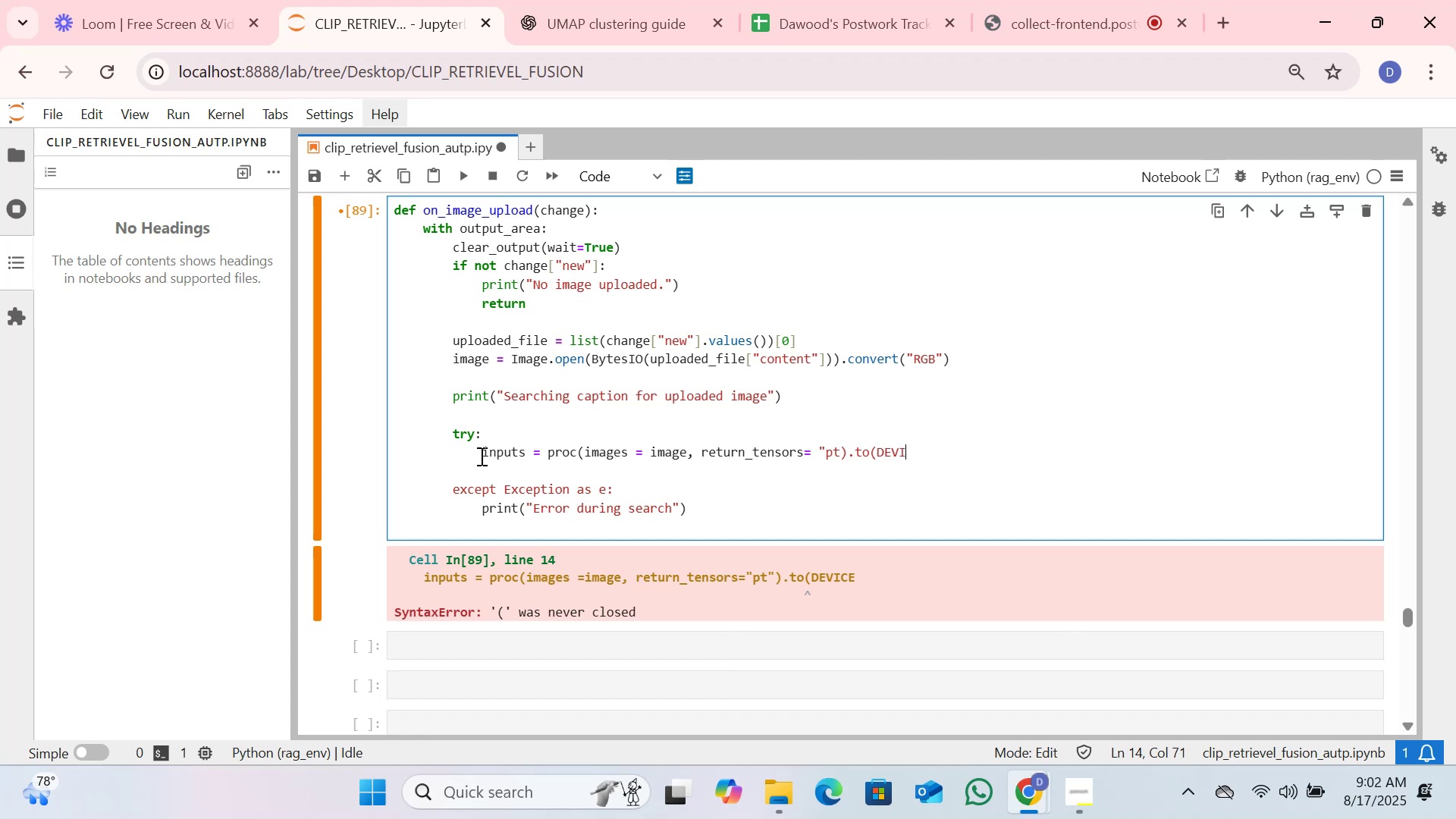 
 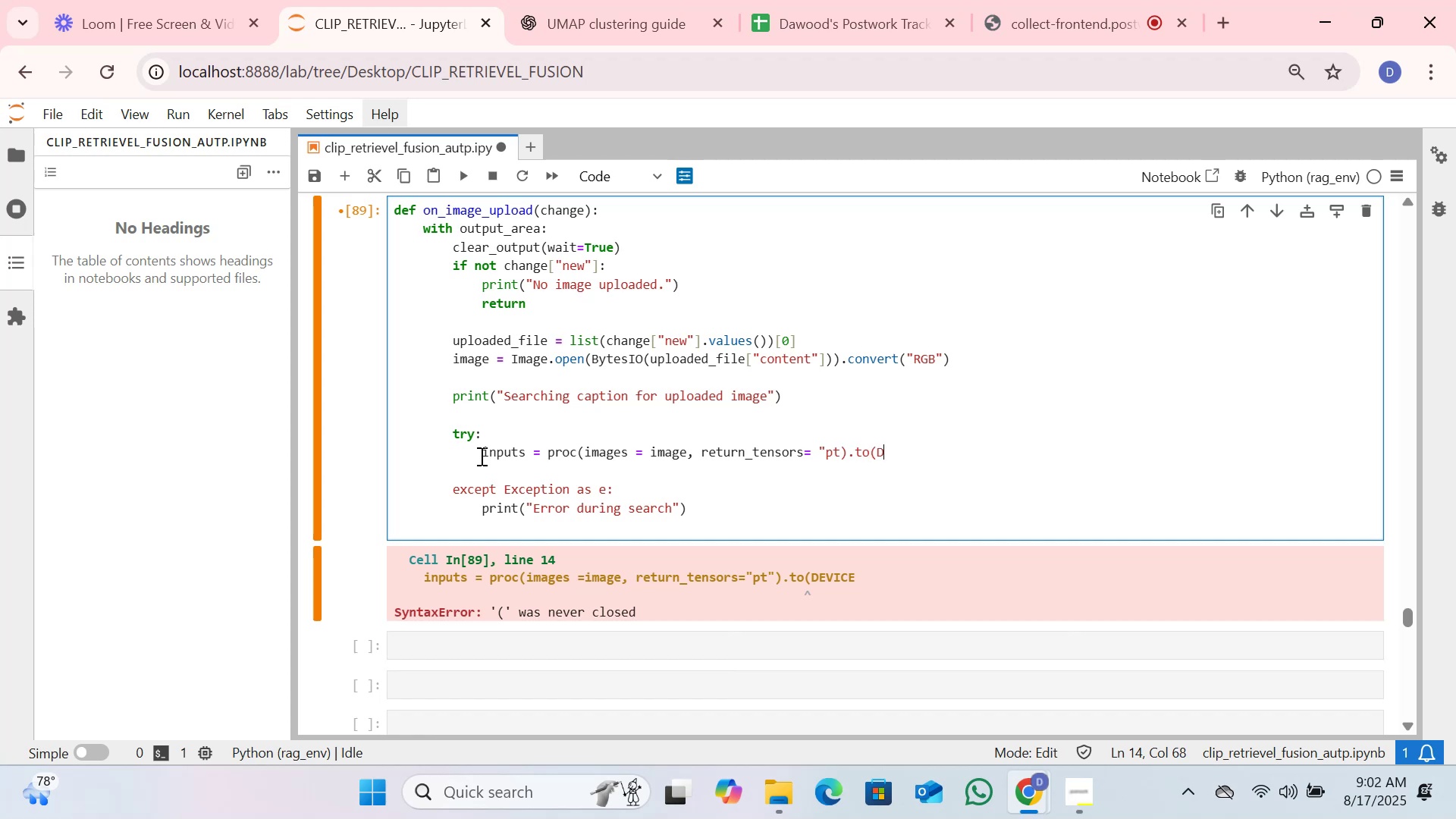 
hold_key(key=V, duration=0.3)
 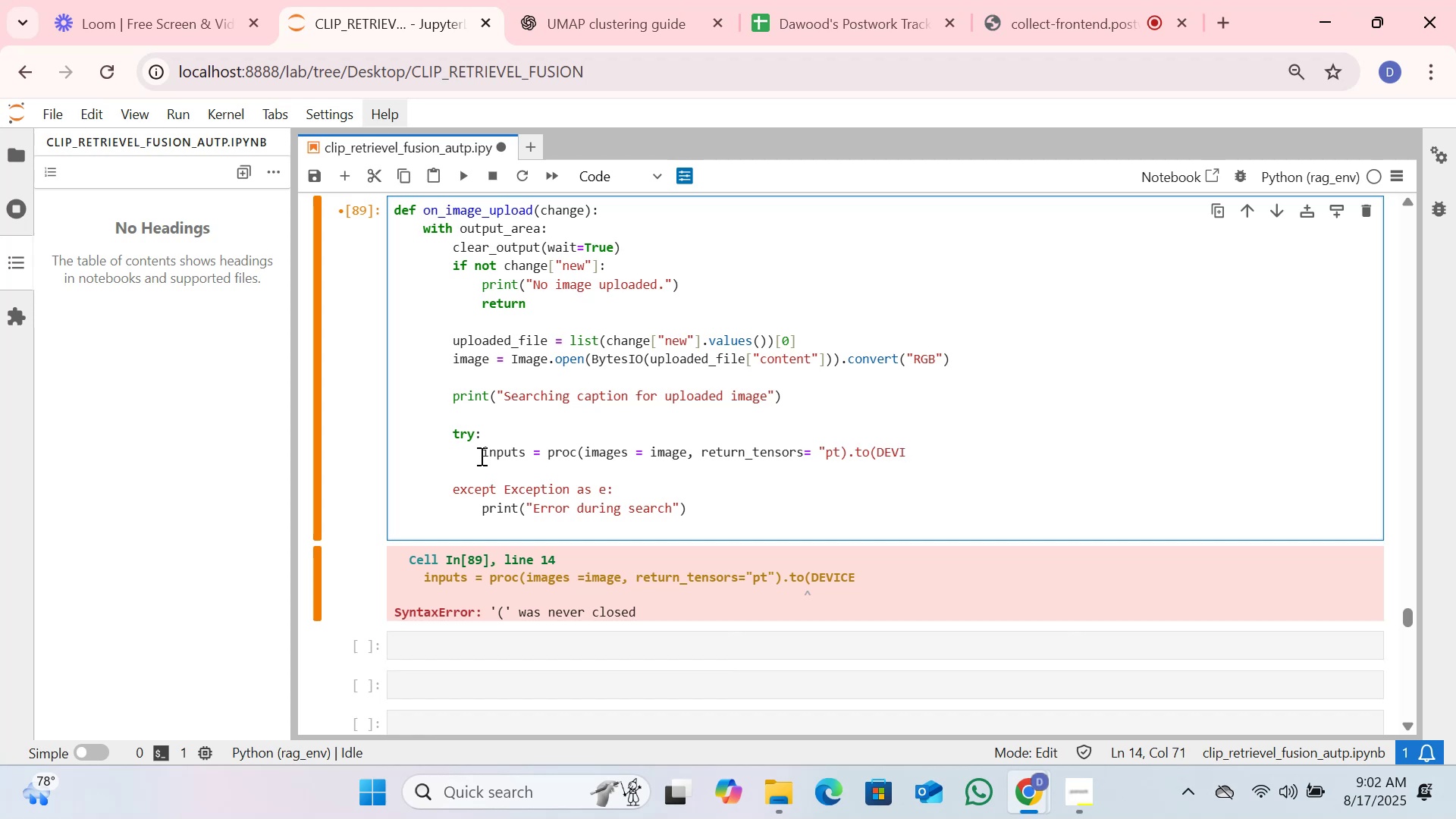 
hold_key(key=C, duration=0.33)
 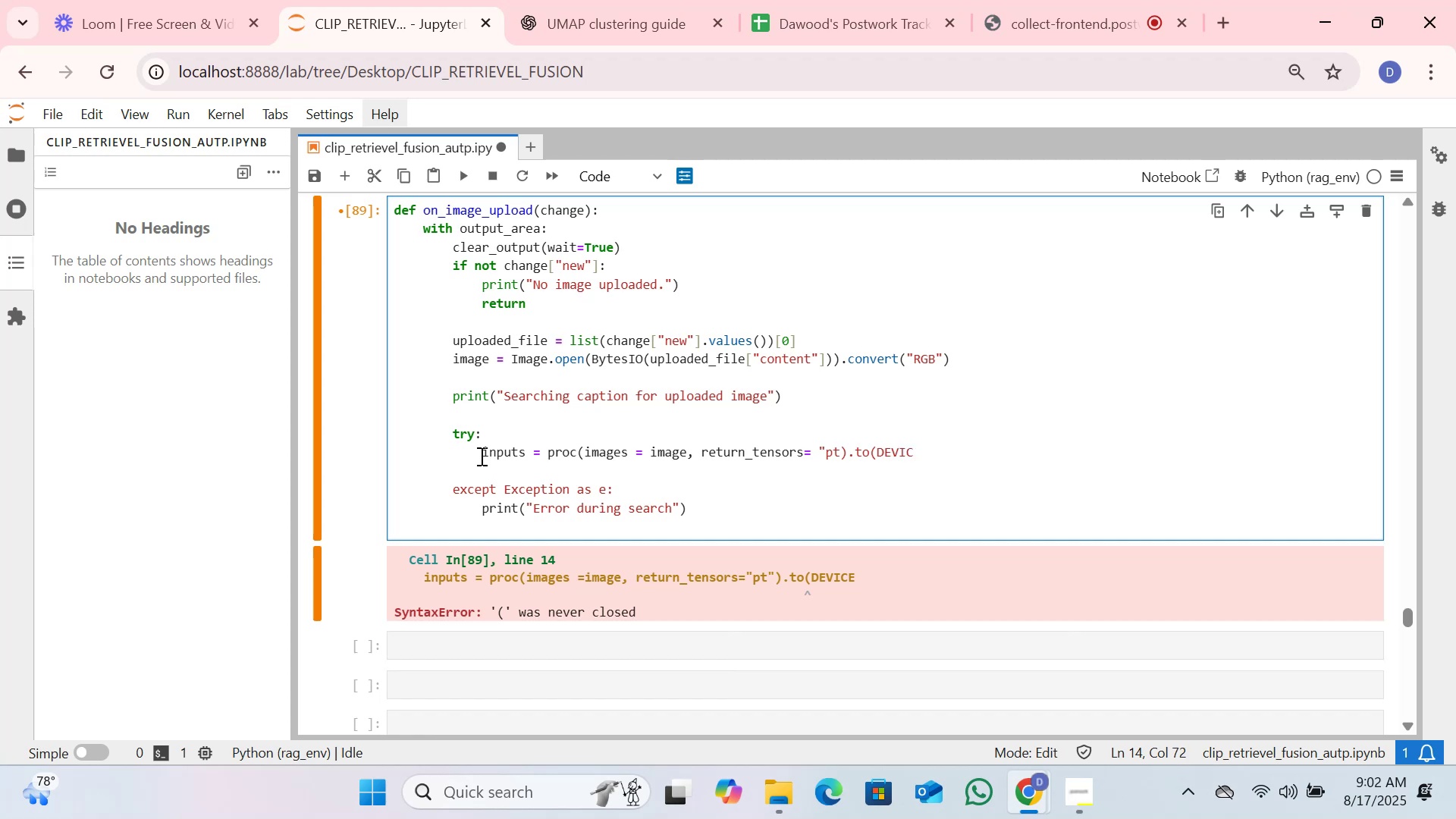 
key(E)
 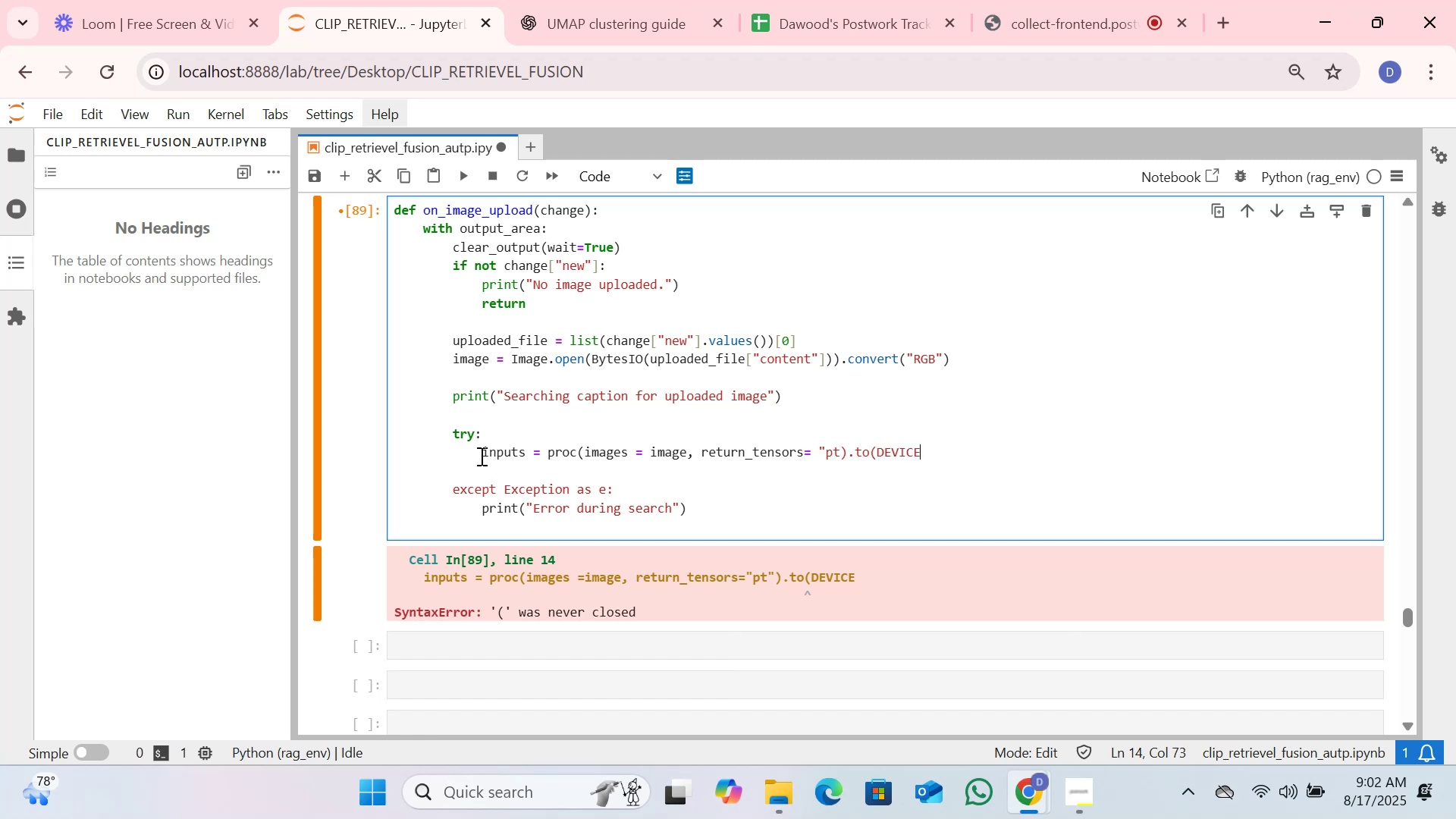 
key(CapsLock)
 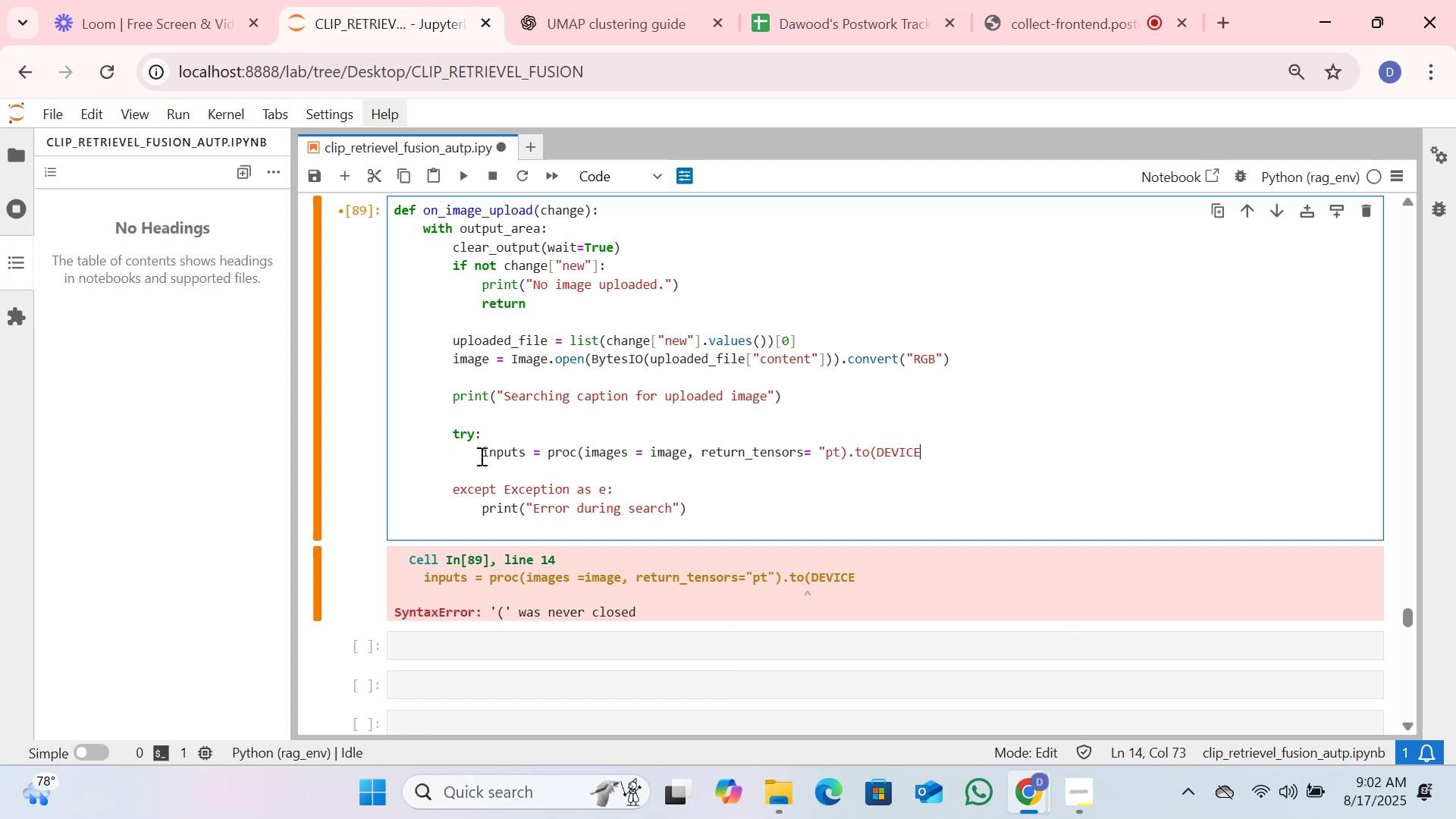 
key(Shift+0)
 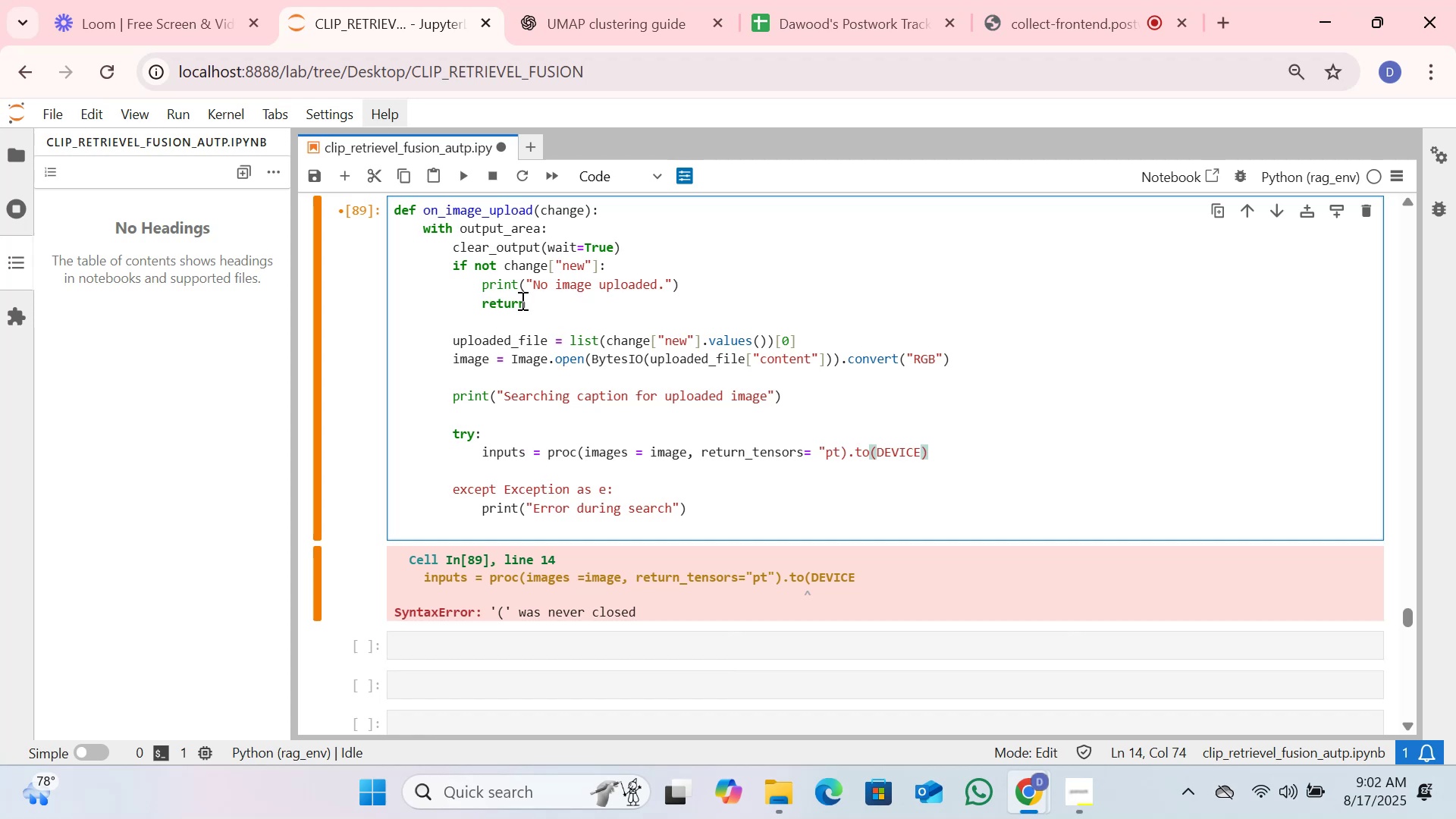 
left_click([457, 174])
 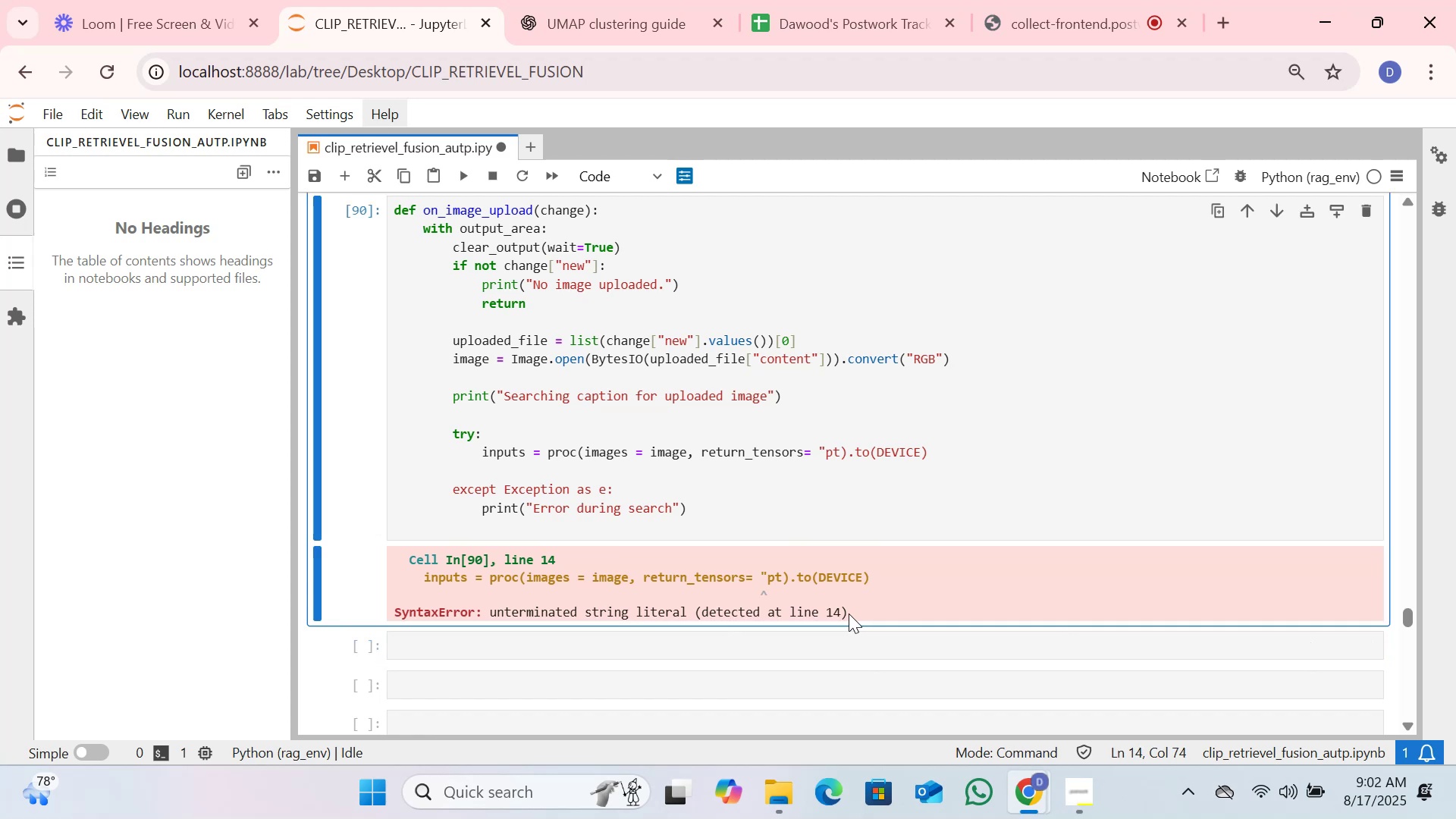 
wait(22.77)
 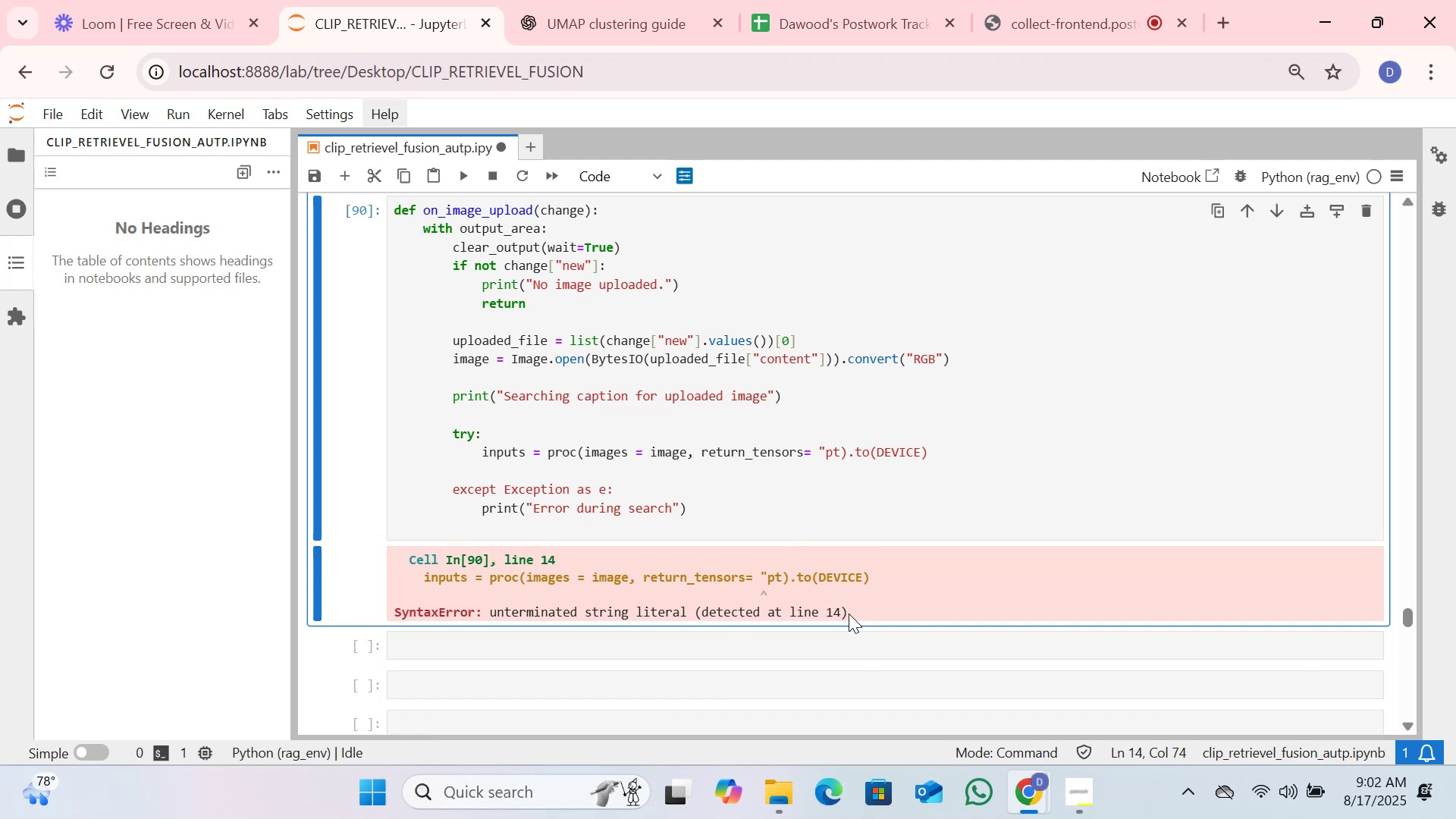 
left_click_drag(start_coordinate=[849, 610], to_coordinate=[404, 565])
 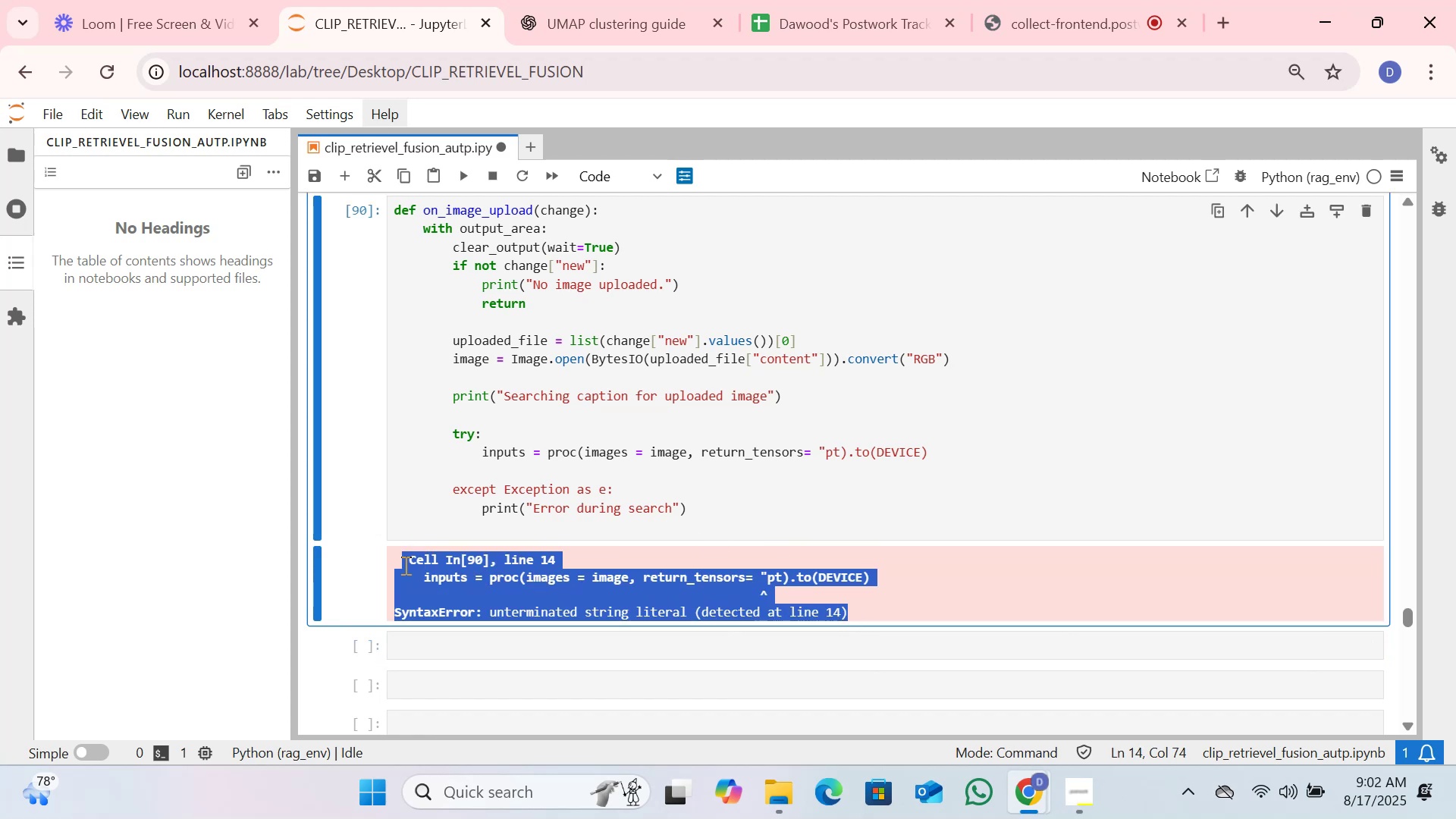 
key(Control+C)
 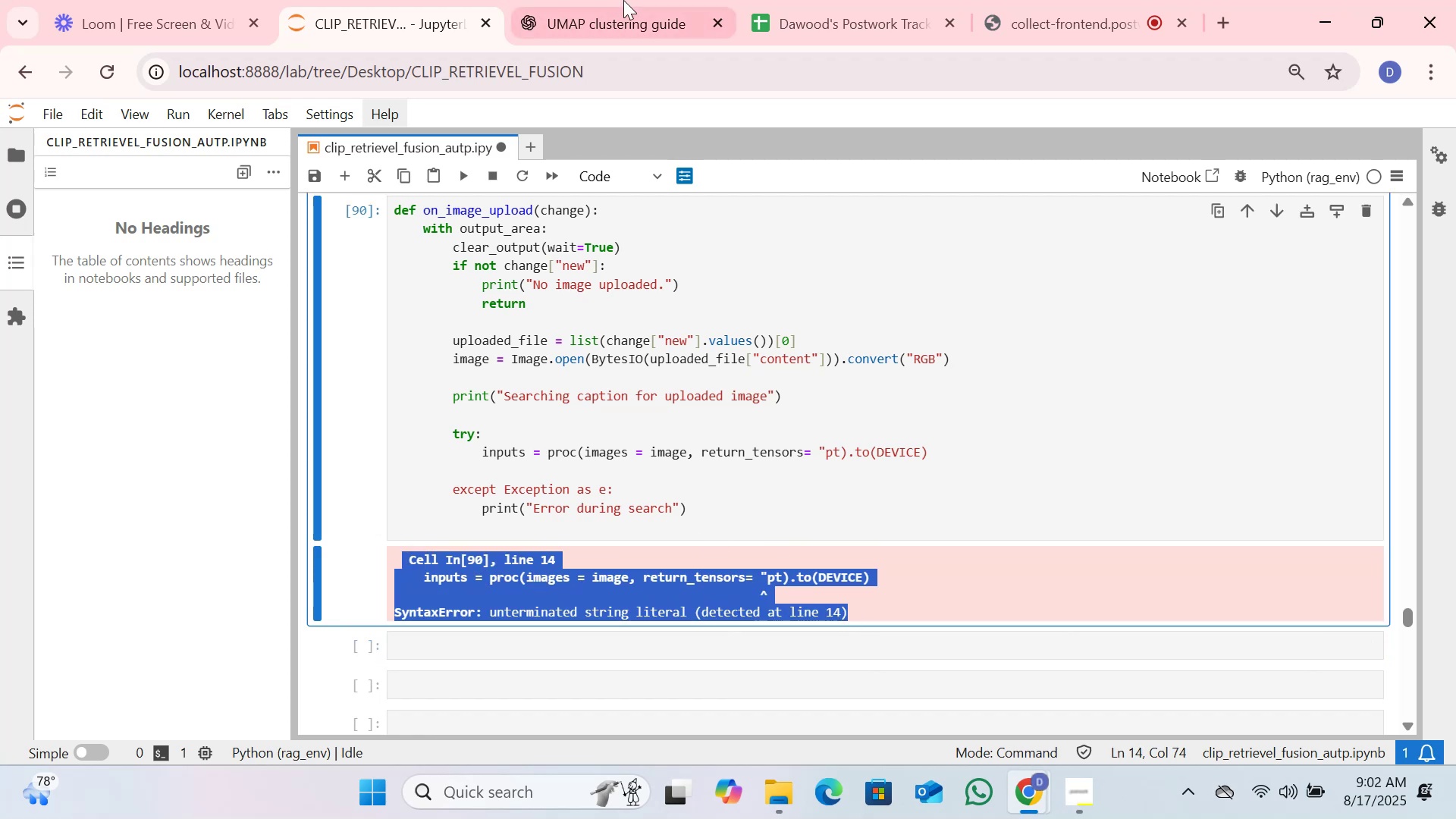 
left_click([624, 0])
 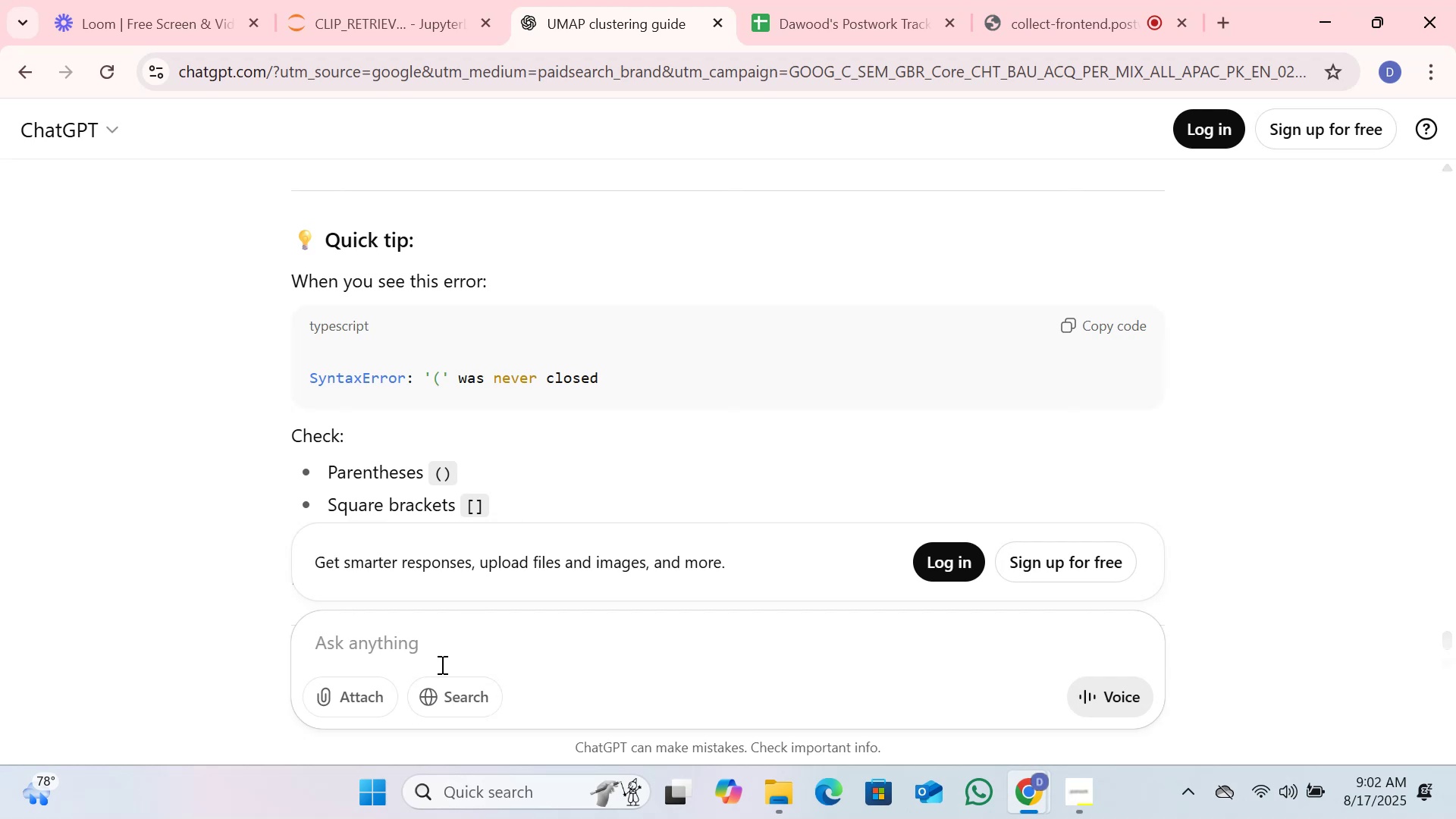 
left_click([447, 651])
 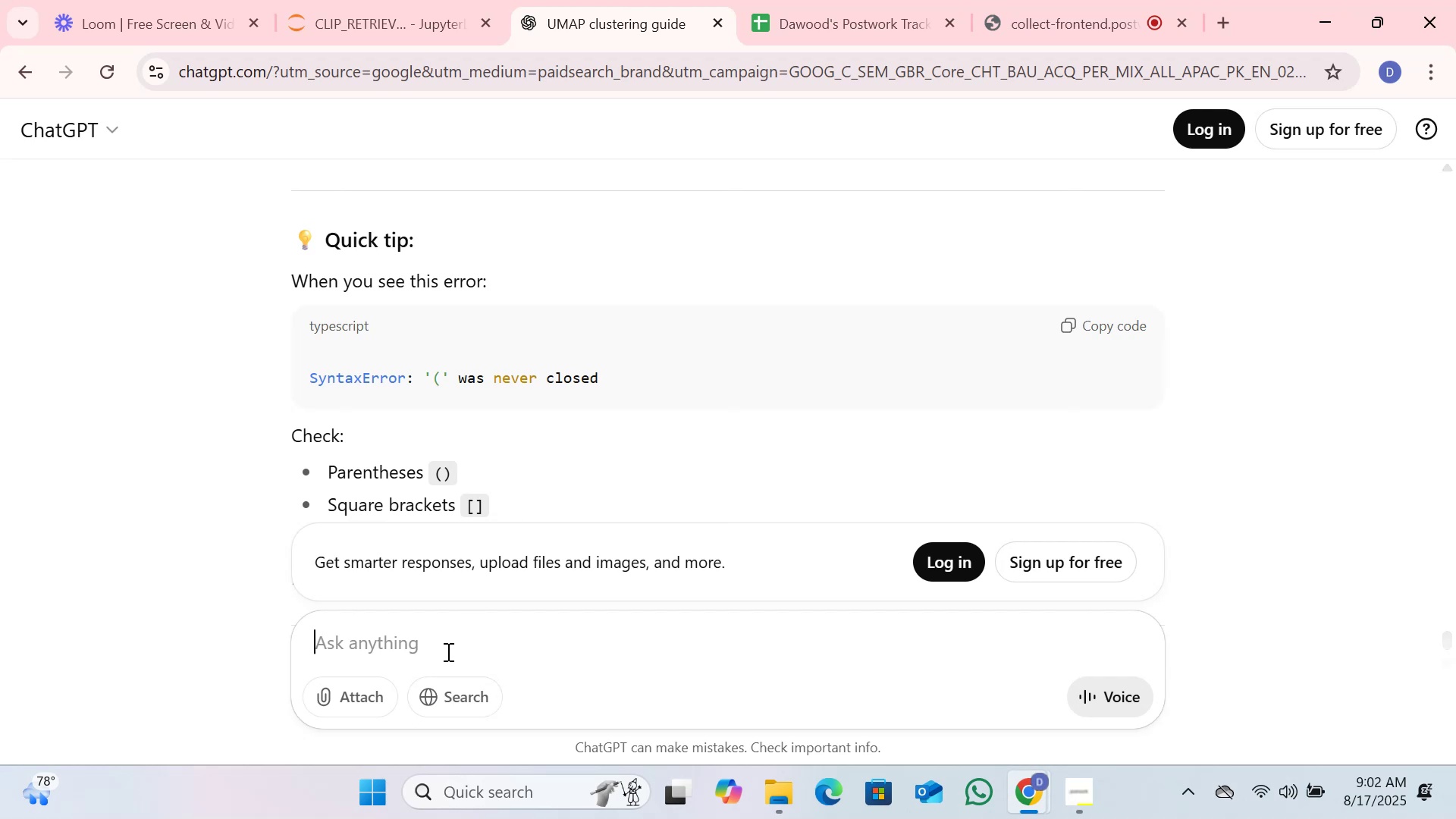 
key(Control+V)
 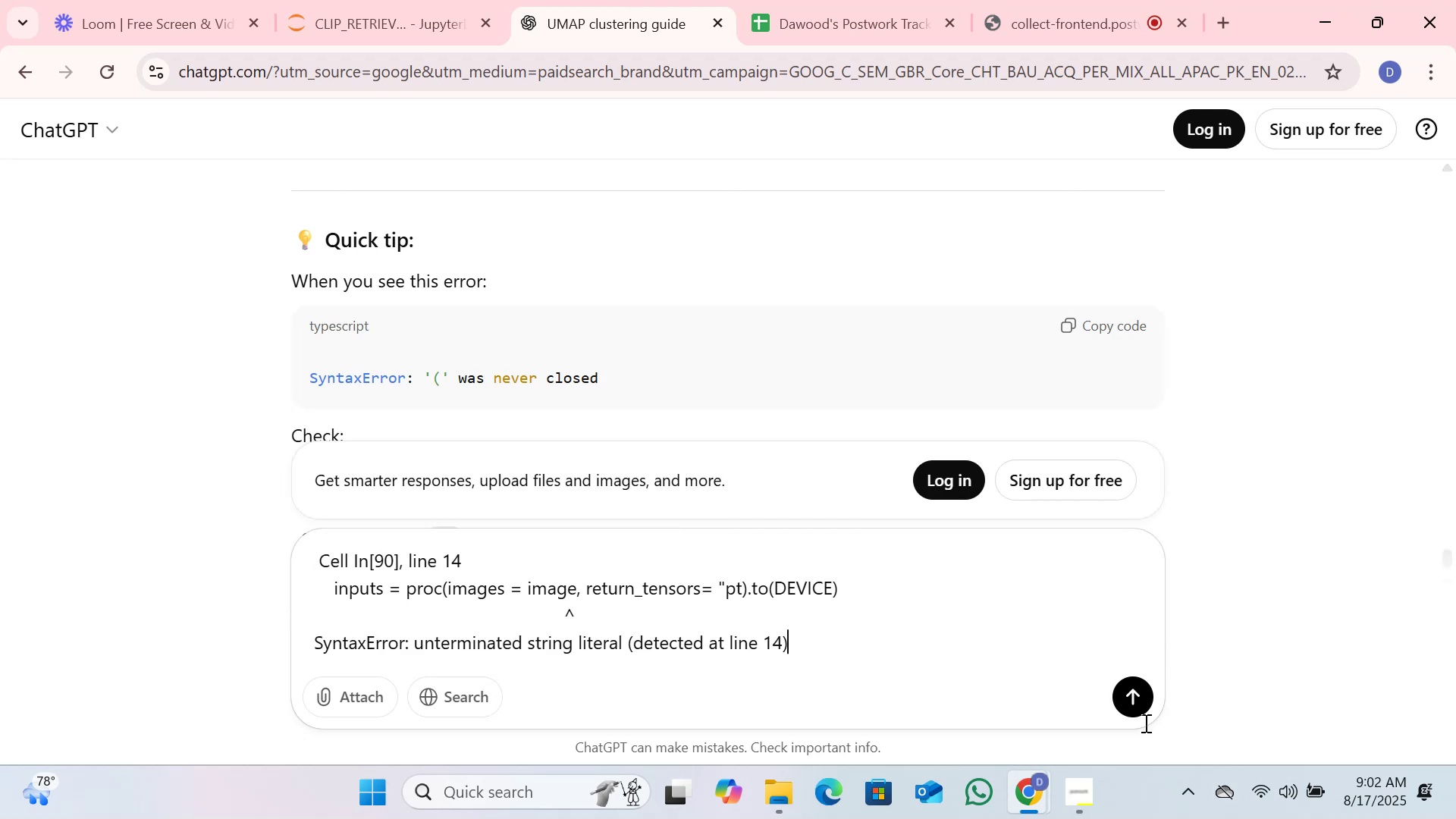 
left_click([1131, 695])
 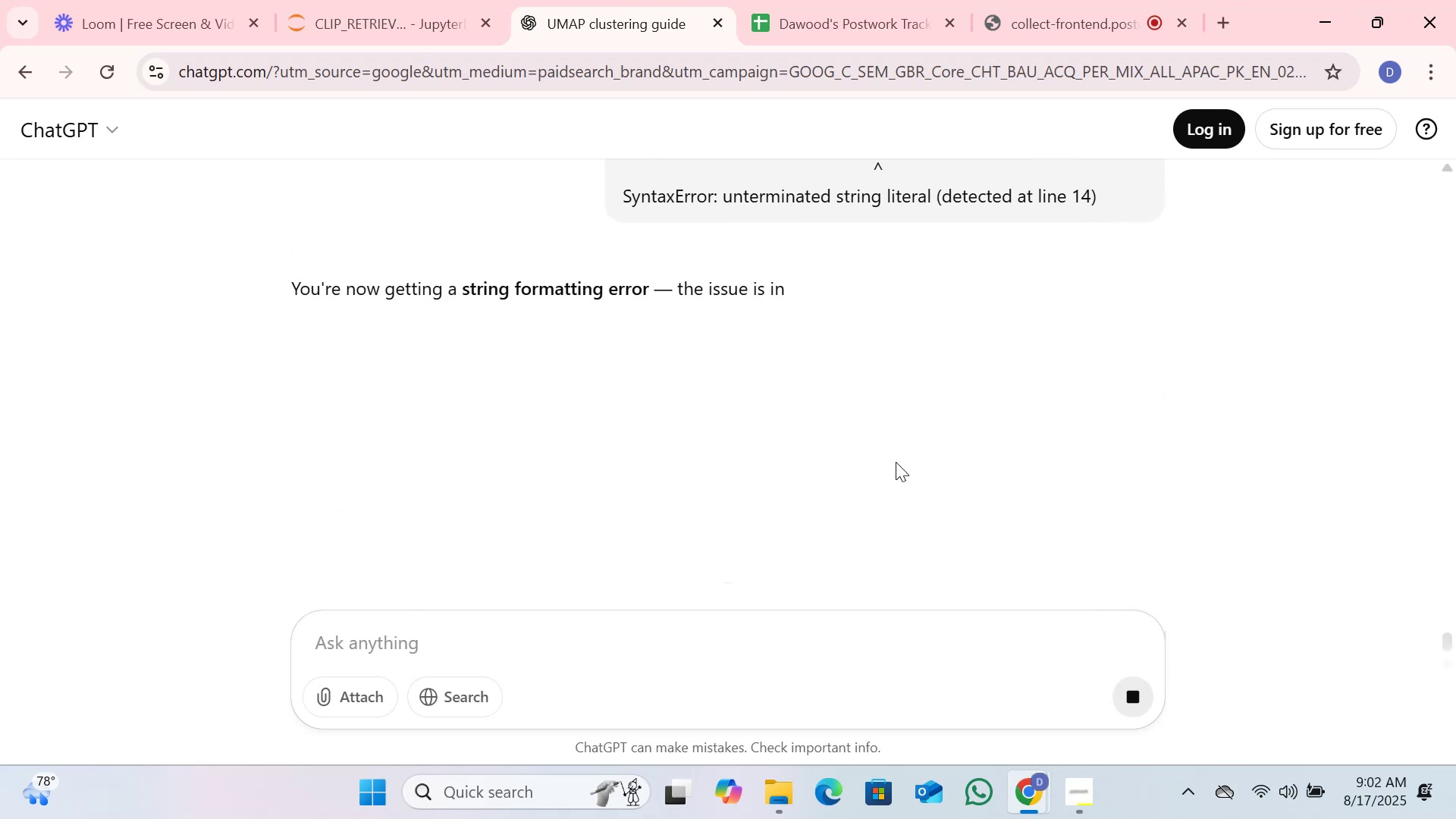 
mouse_move([777, 443])
 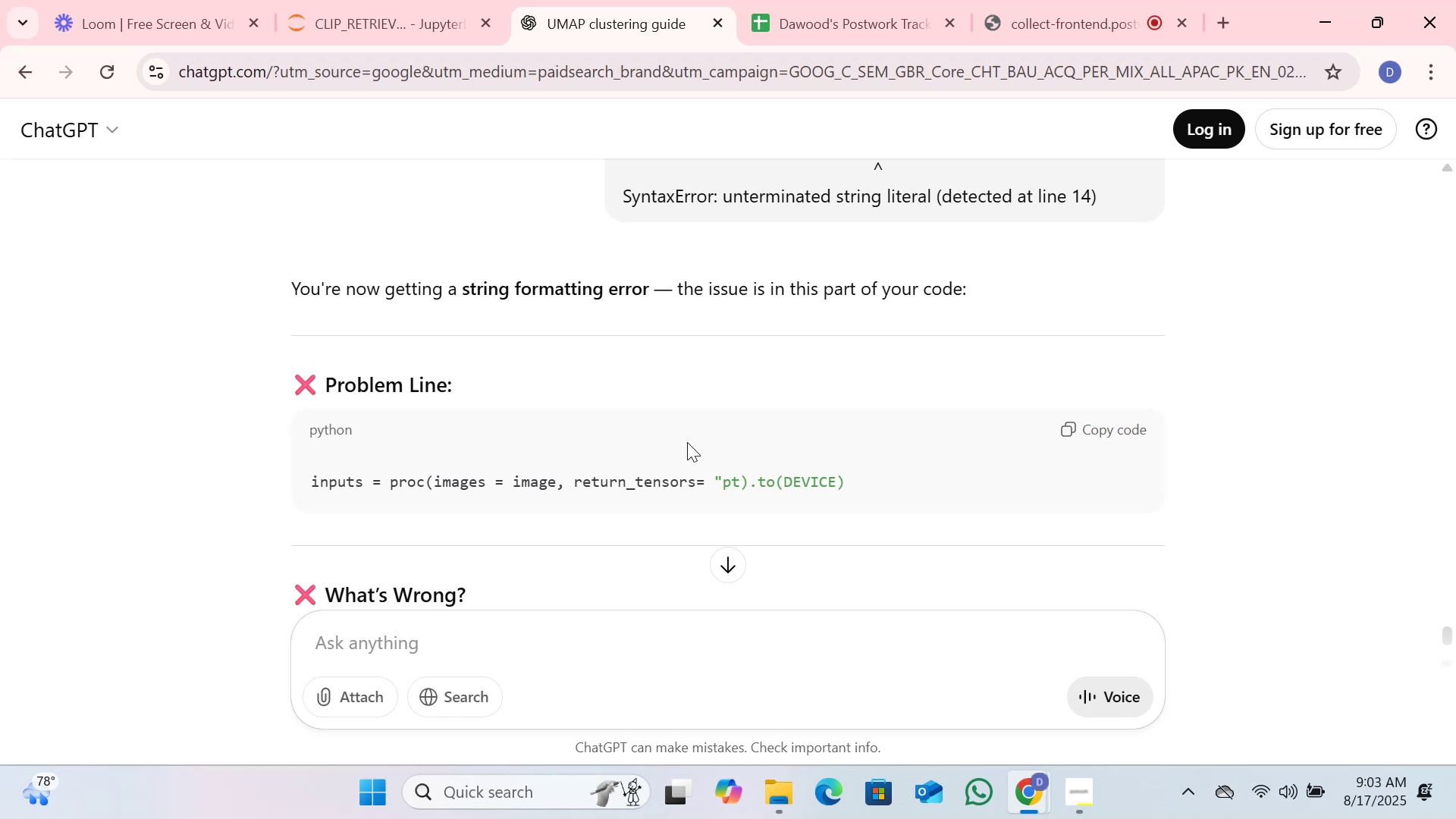 
left_click([687, 442])
 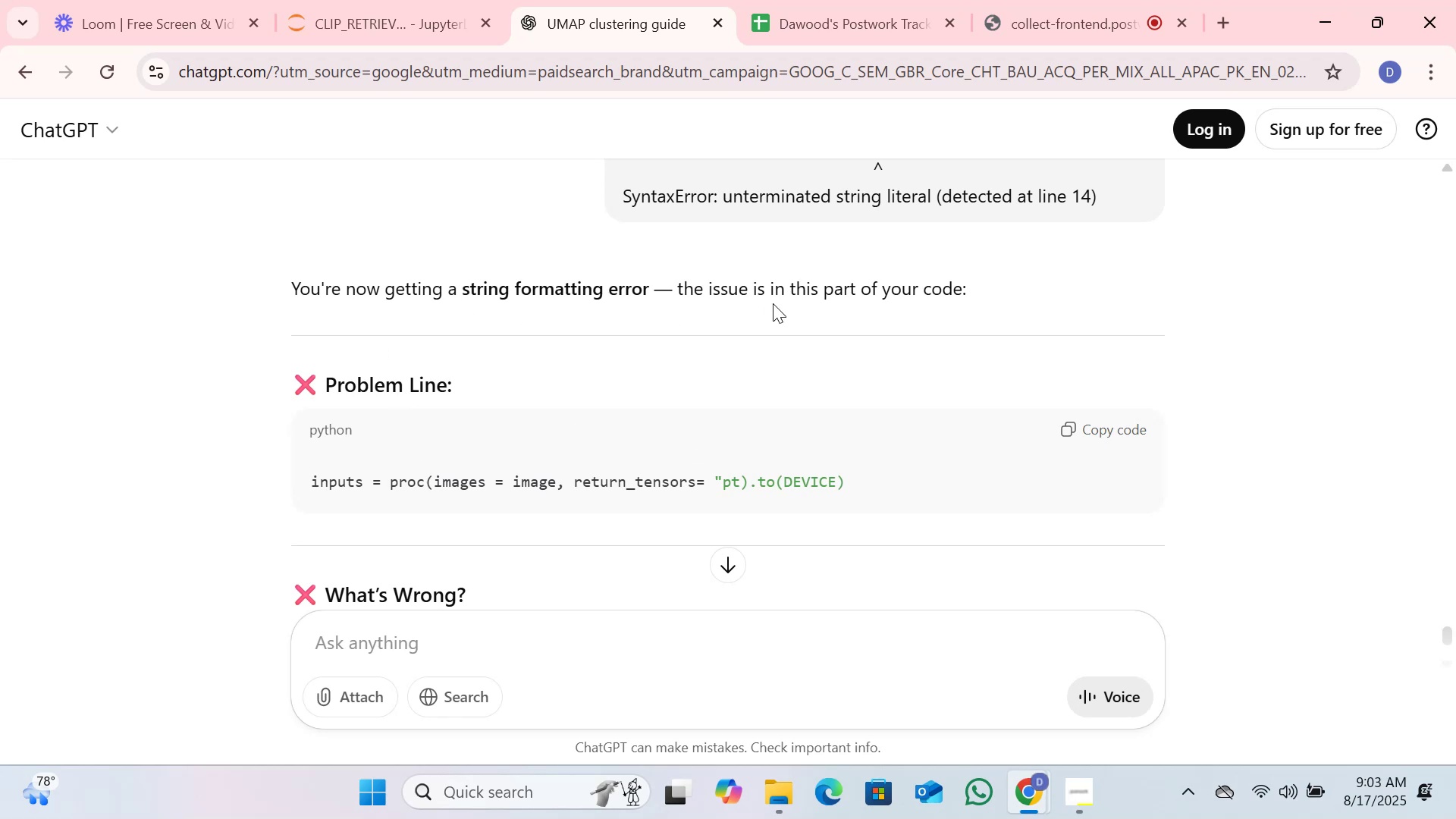 
wait(8.03)
 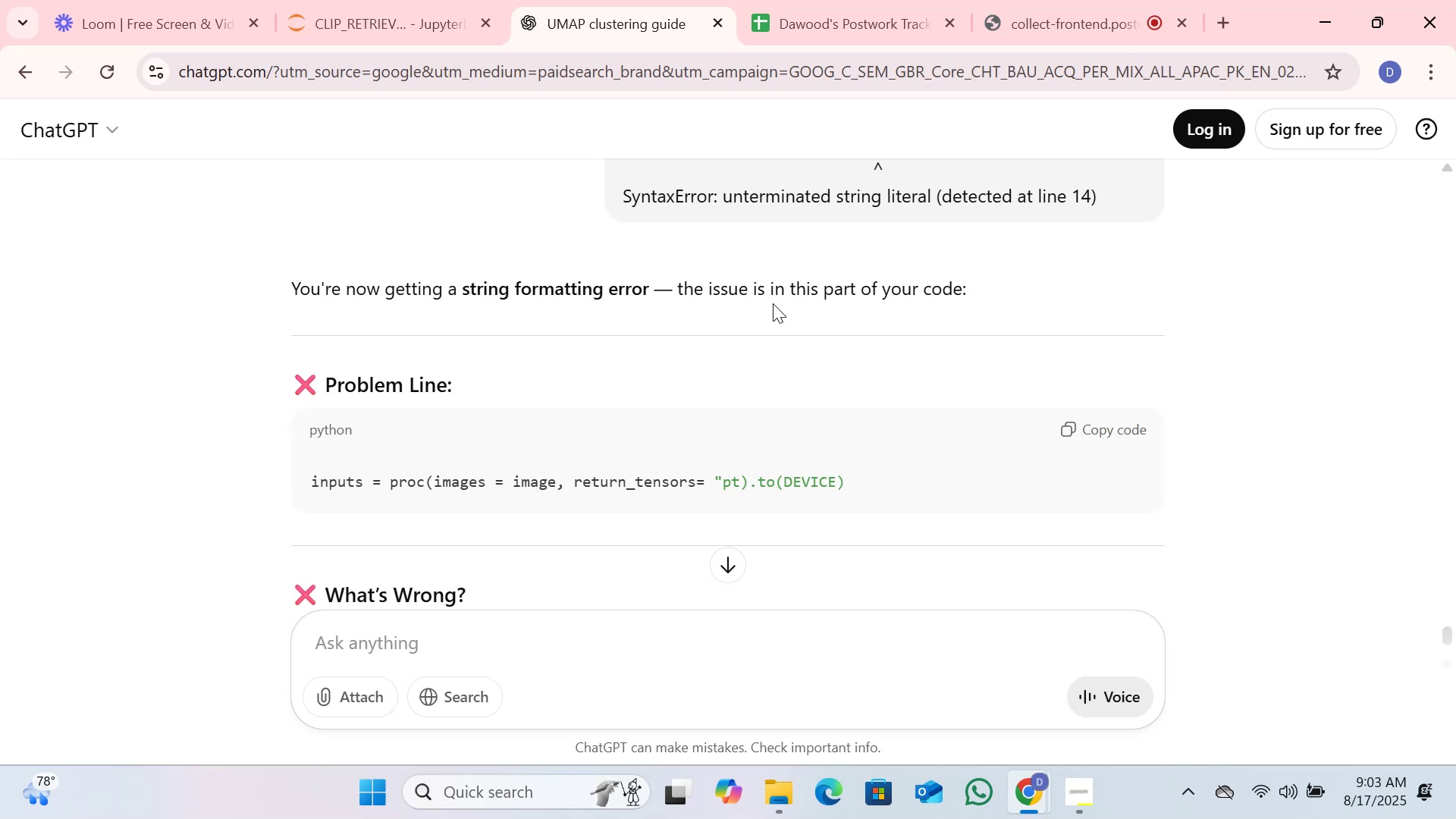 
scroll: coordinate [403, 413], scroll_direction: down, amount: 1.0
 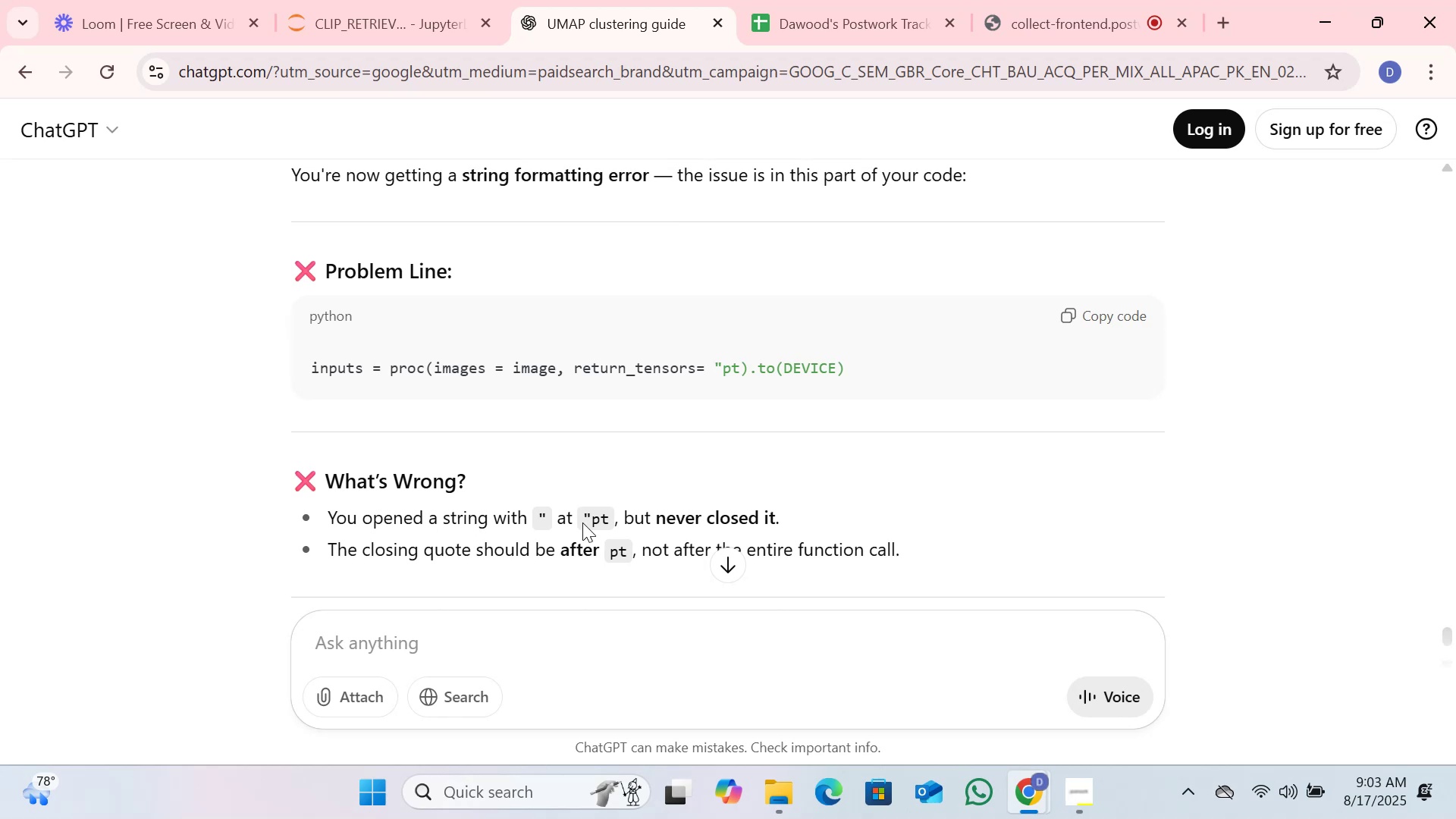 
double_click([581, 522])
 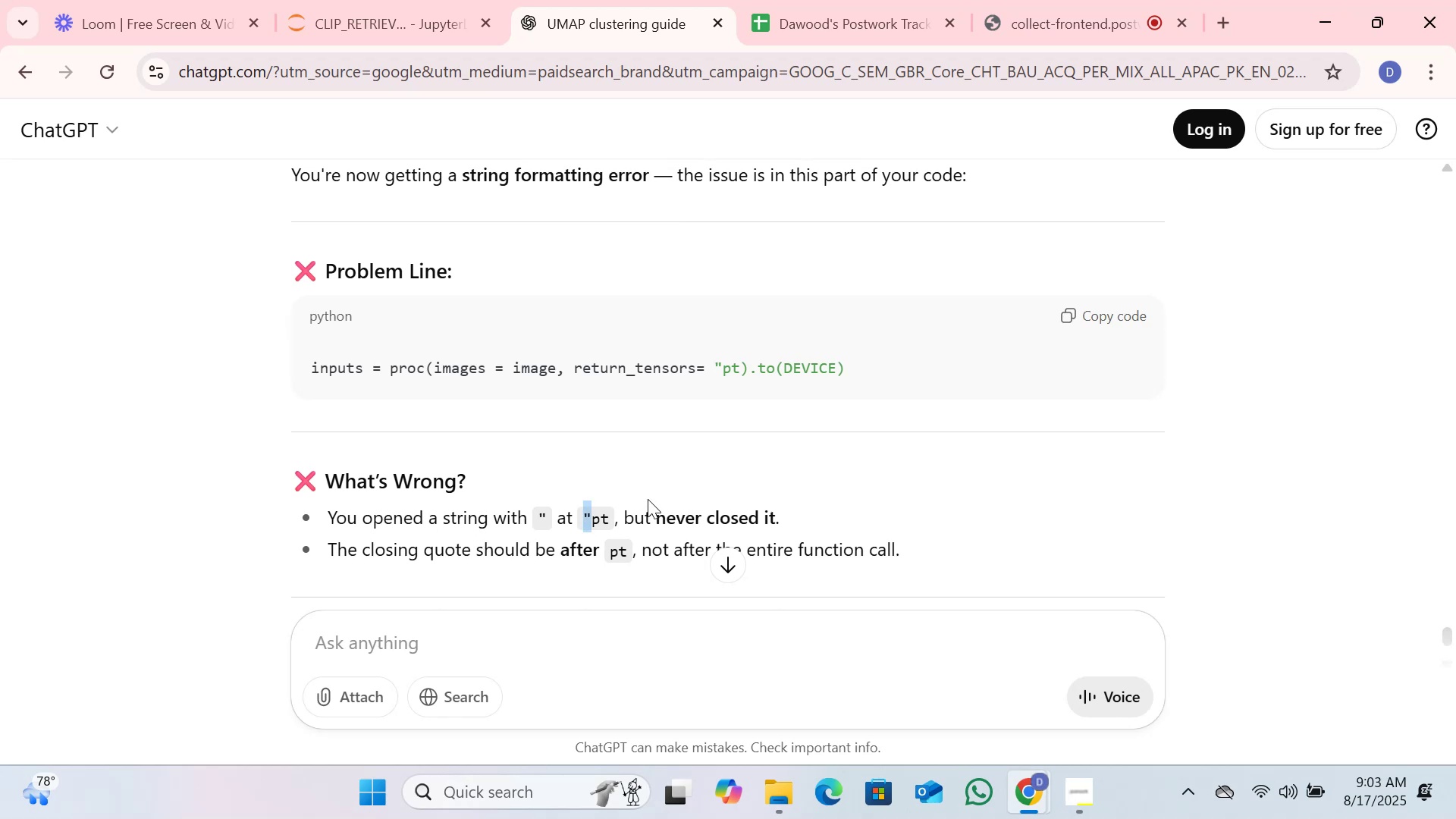 
left_click([648, 499])
 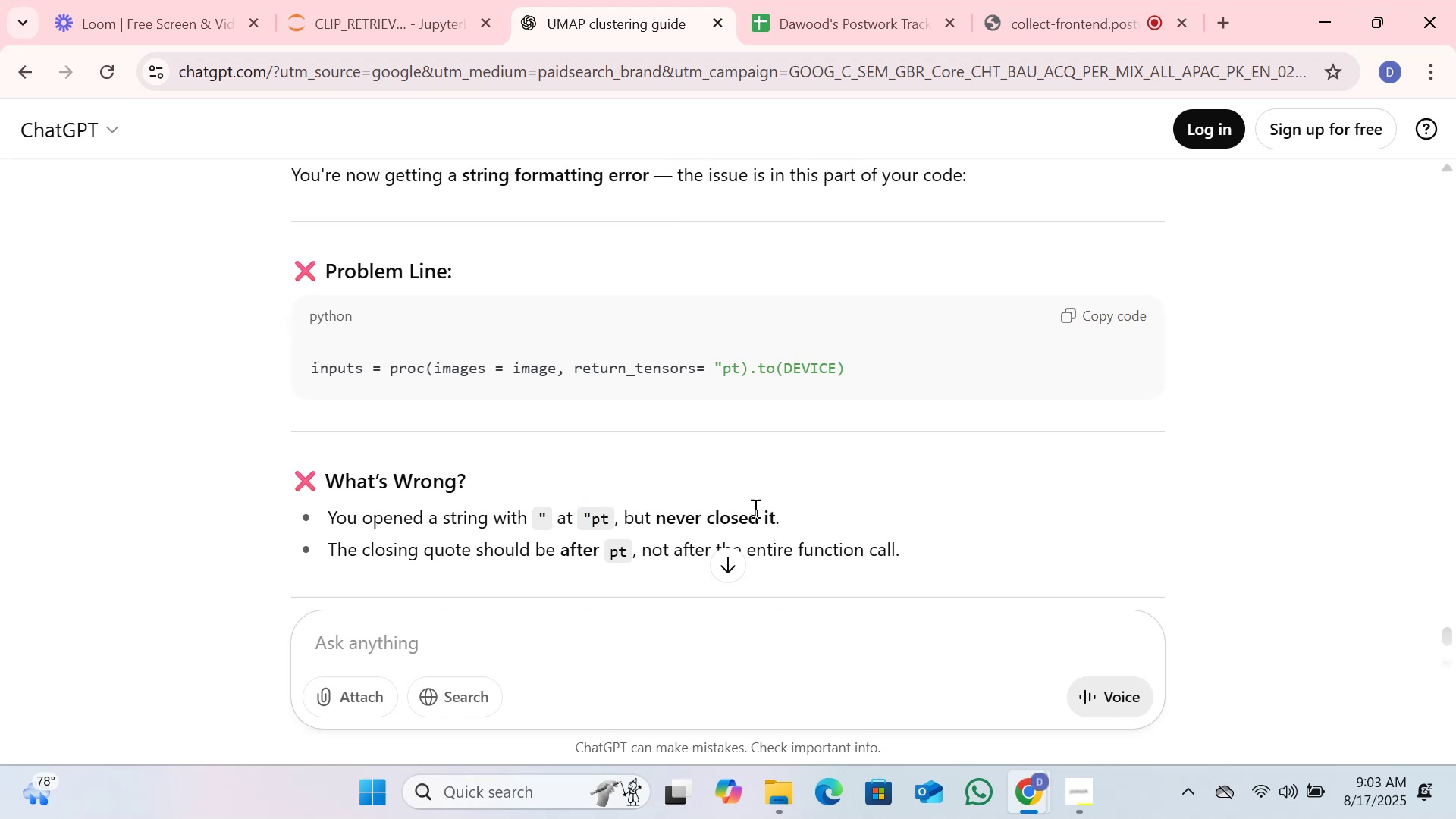 
scroll: coordinate [765, 497], scroll_direction: down, amount: 1.0
 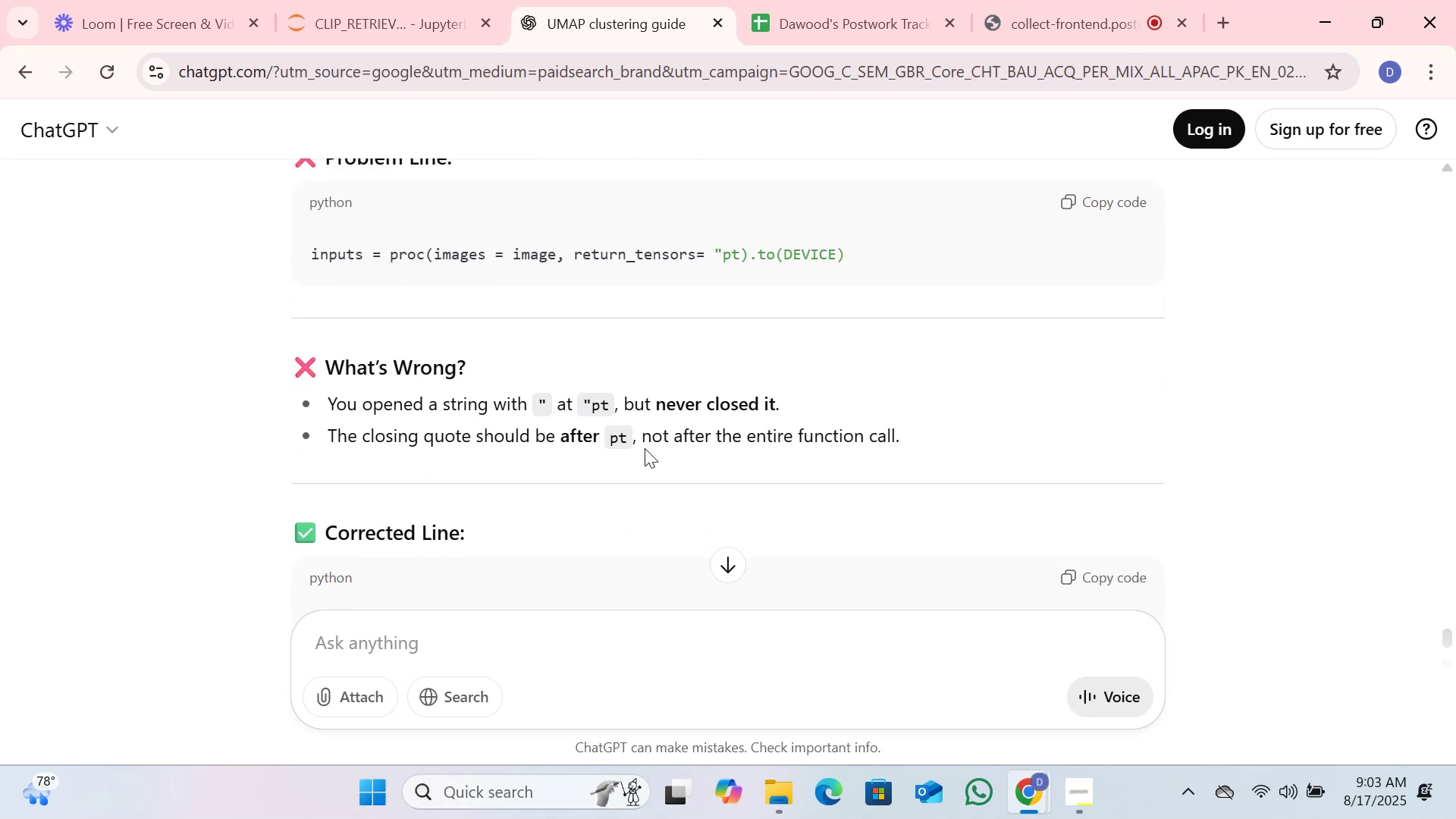 
wait(5.43)
 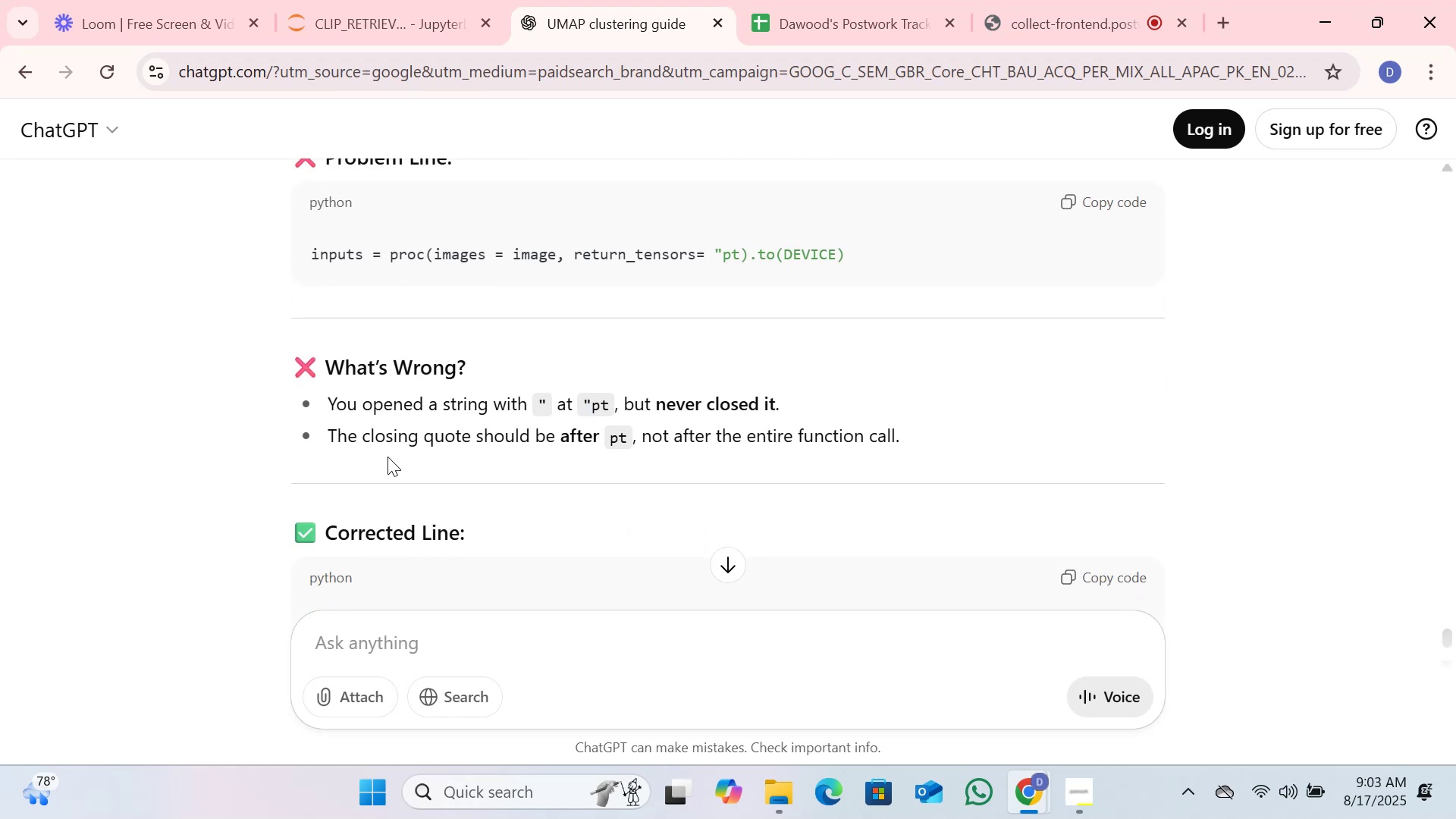 
scroll: coordinate [610, 457], scroll_direction: down, amount: 2.0
 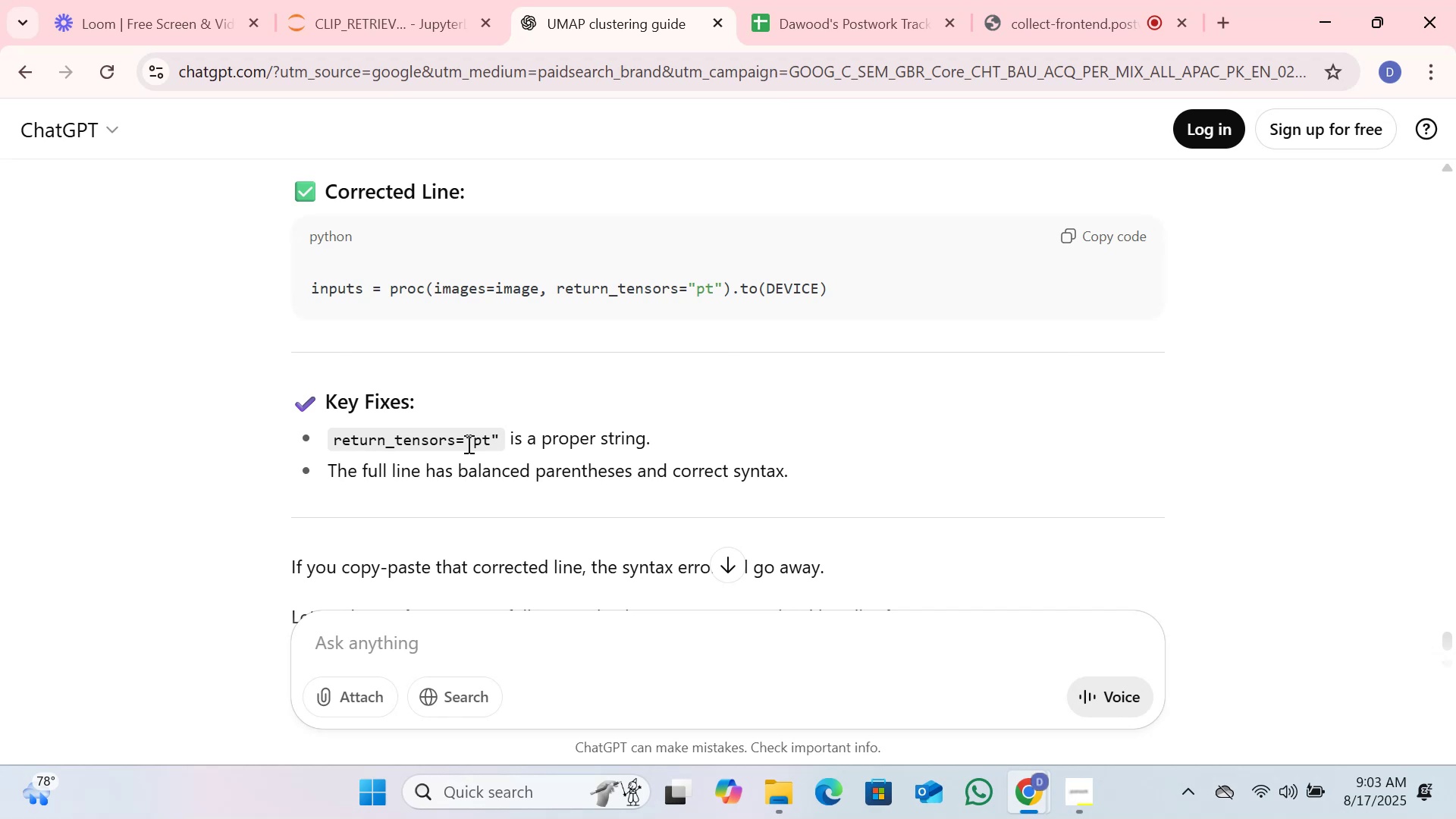 
wait(16.1)
 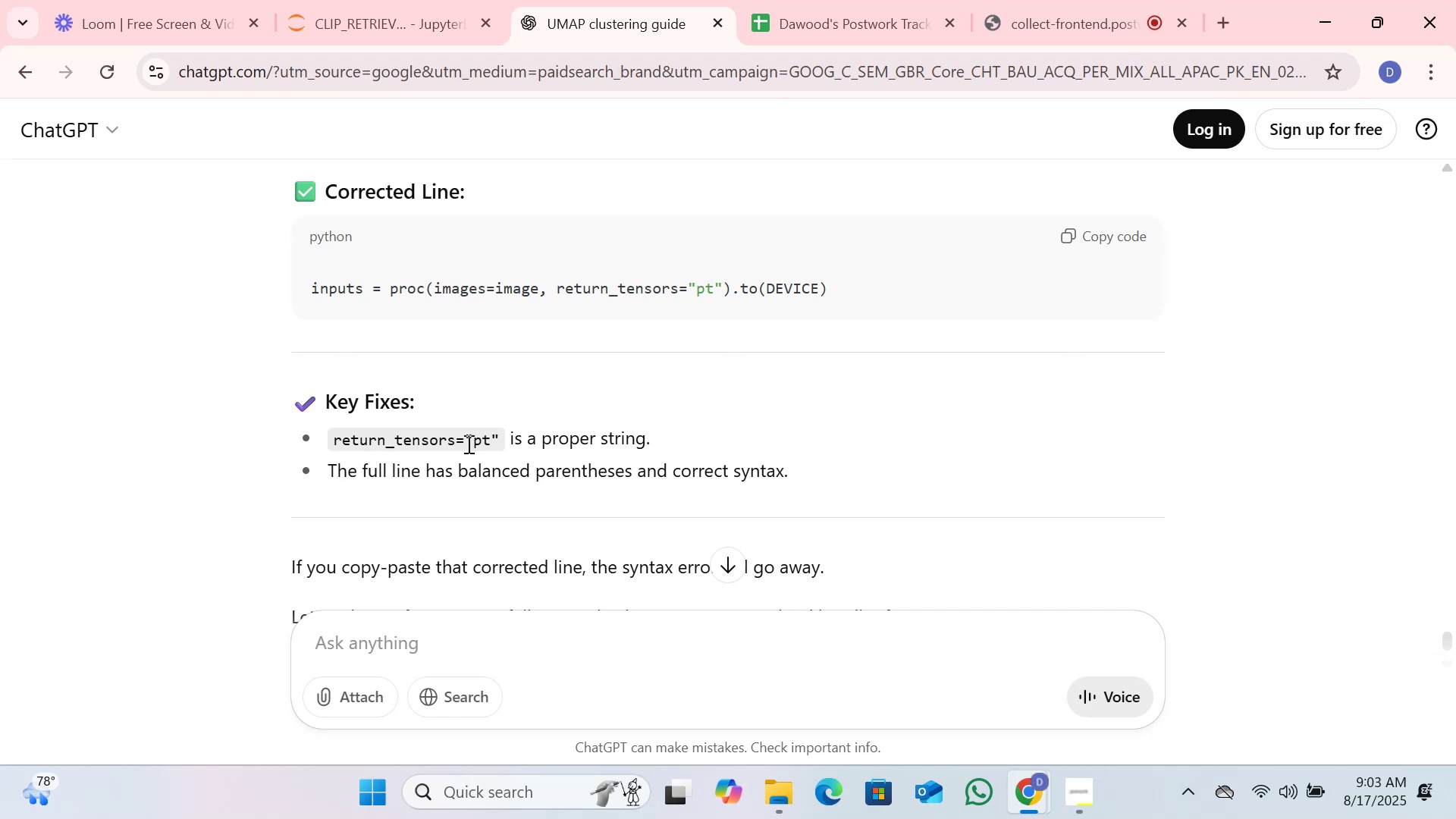 
left_click([579, 459])
 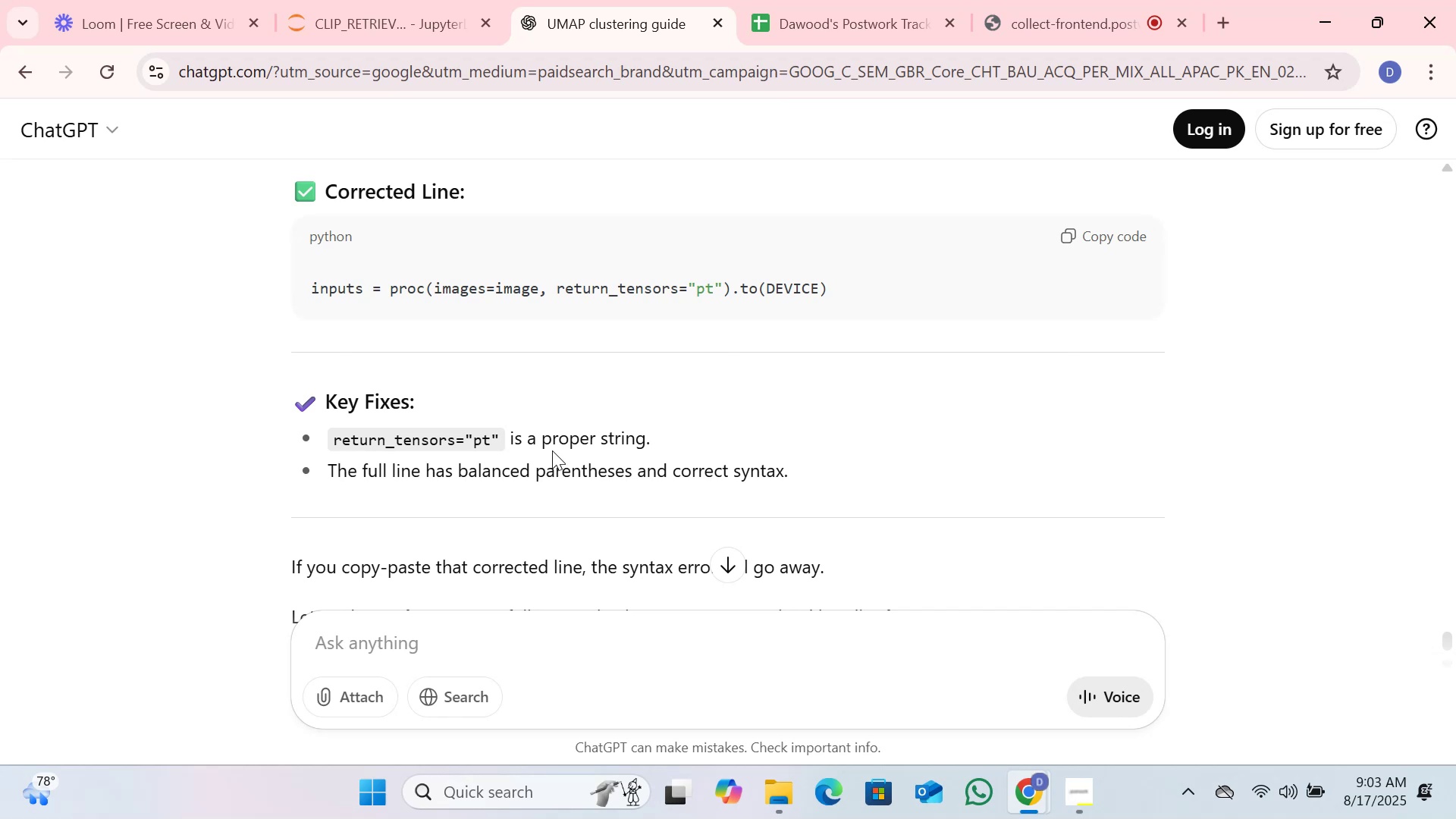 
wait(7.03)
 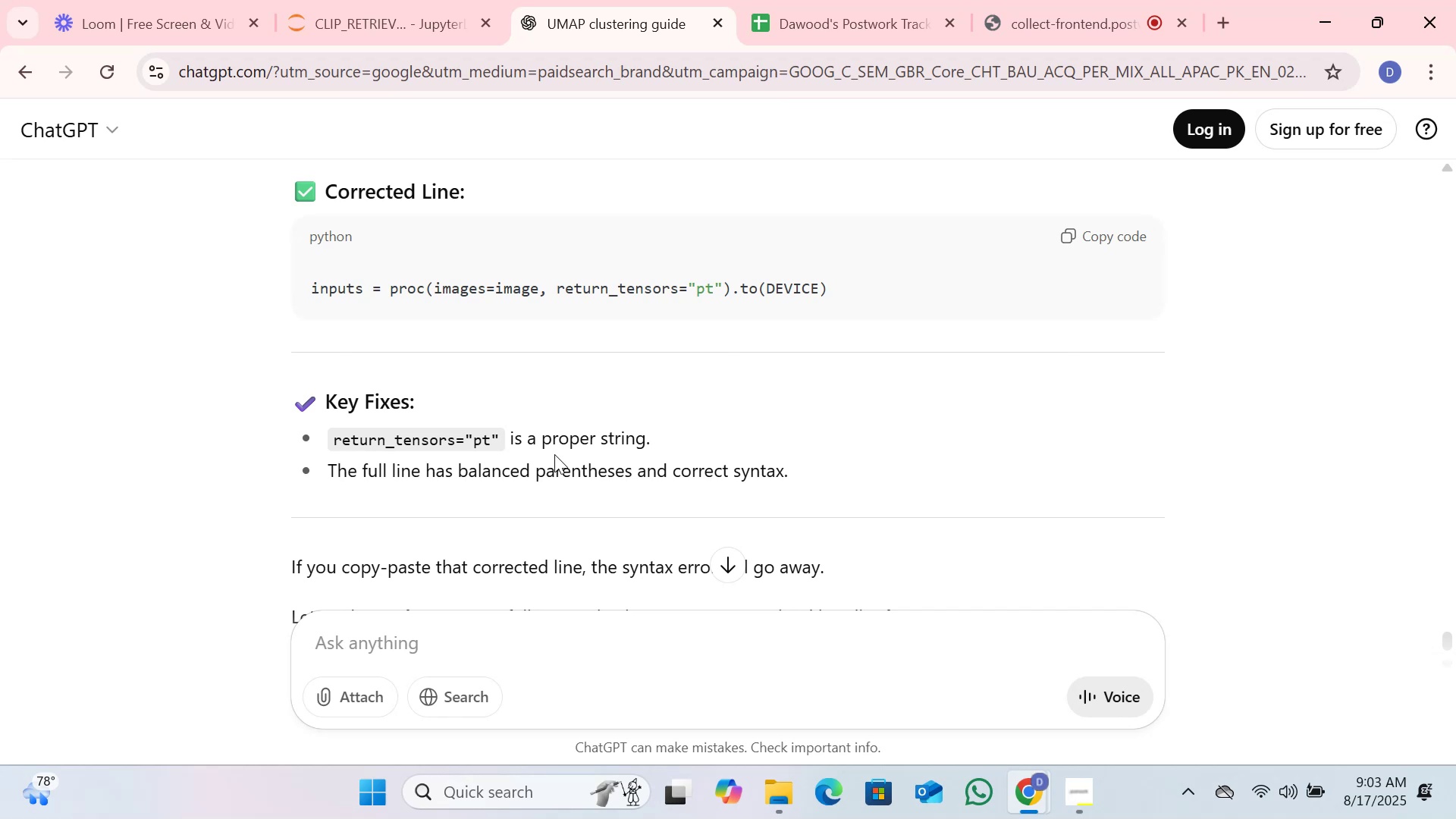 
left_click([469, 444])
 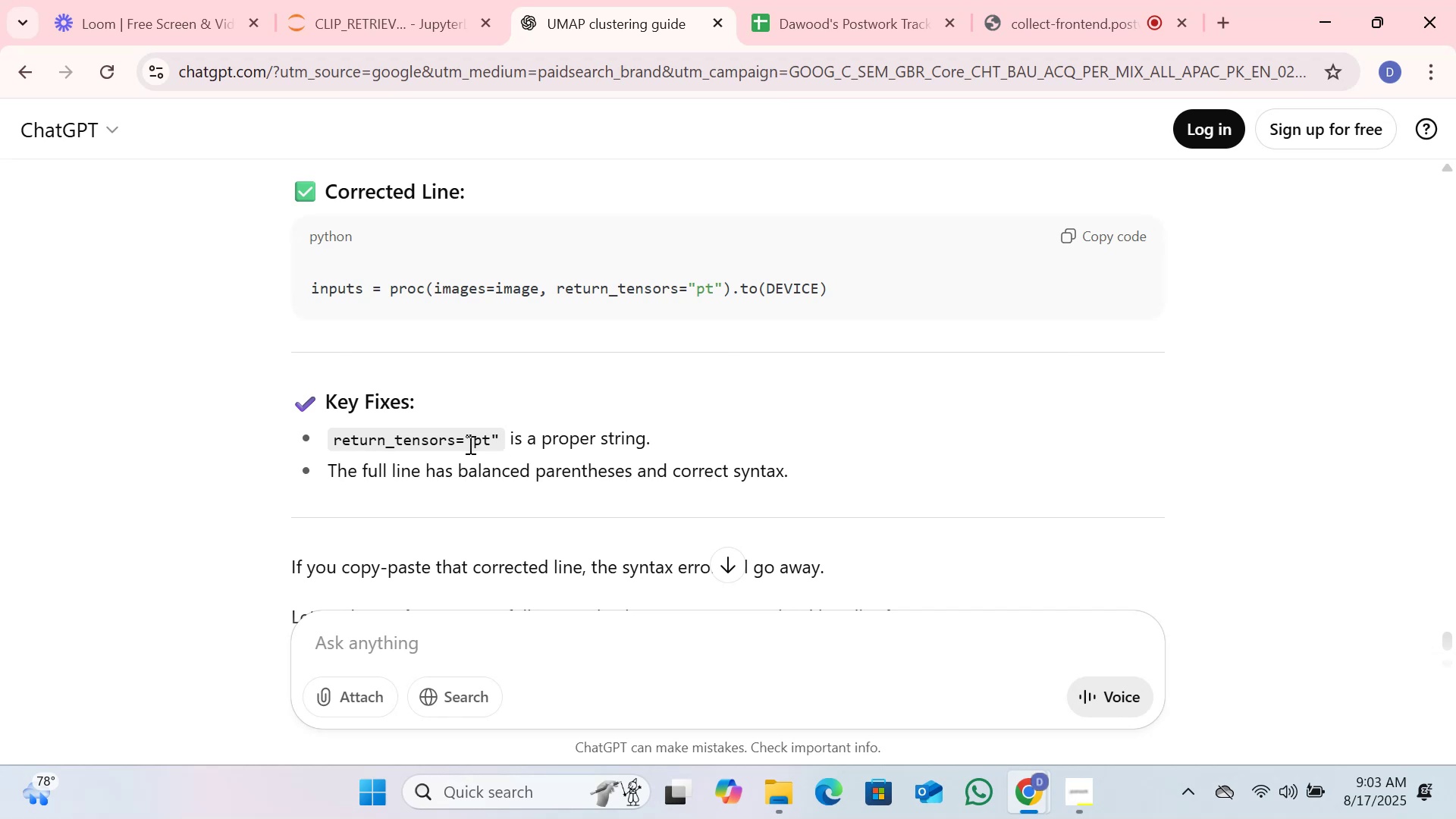 
left_click([469, 444])
 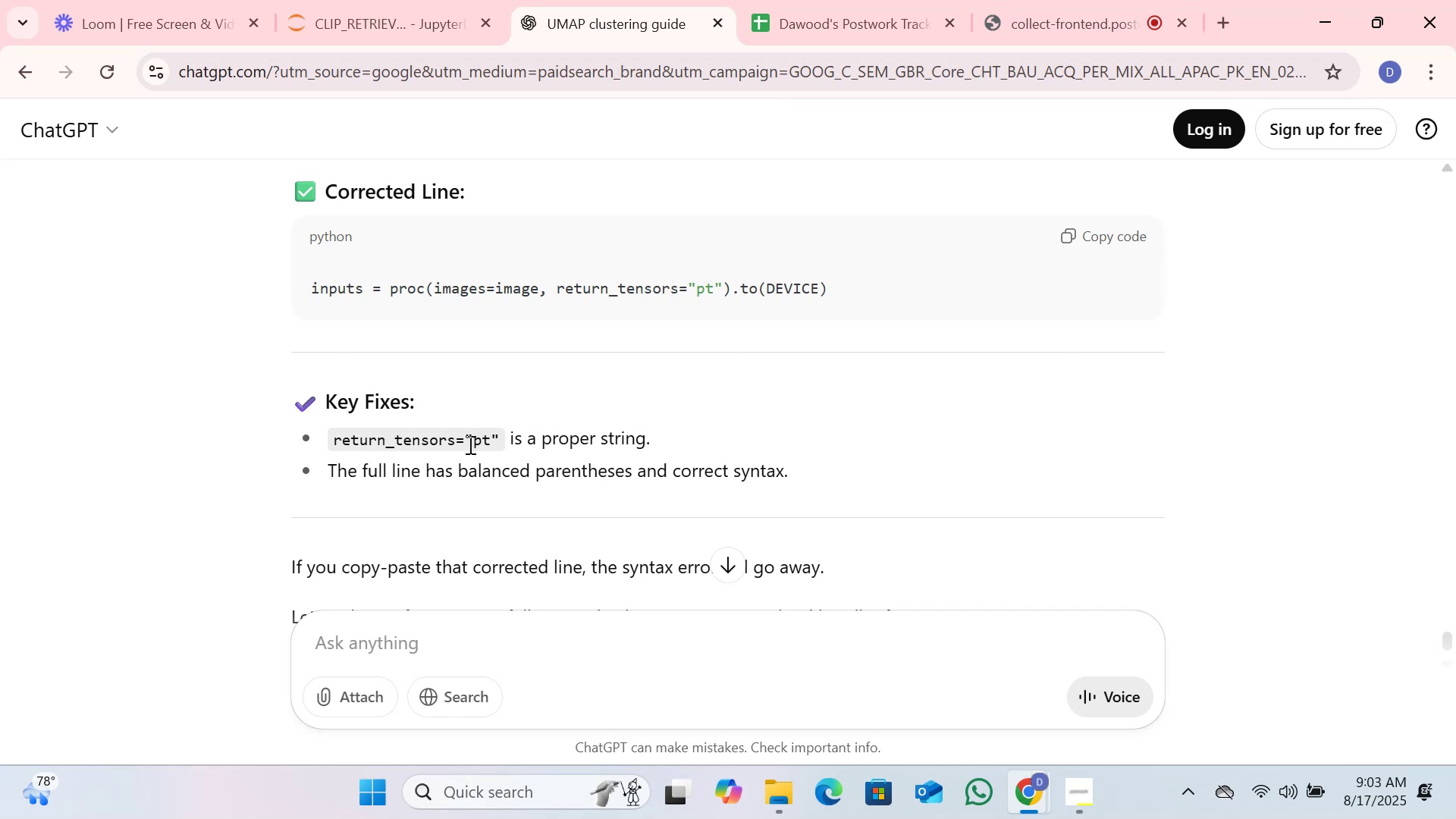 
left_click_drag(start_coordinate=[469, 444], to_coordinate=[542, 444])
 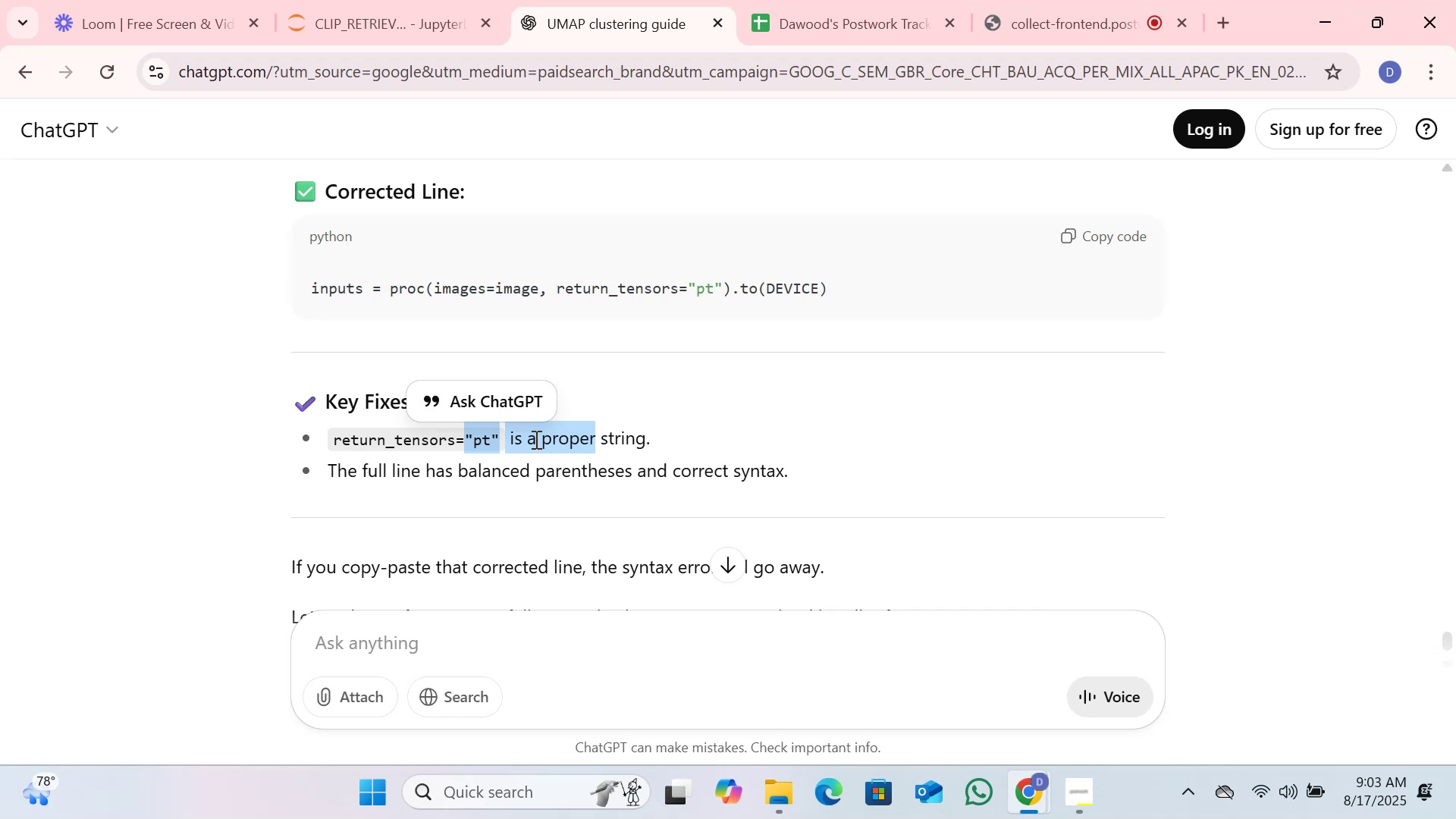 
left_click([535, 439])
 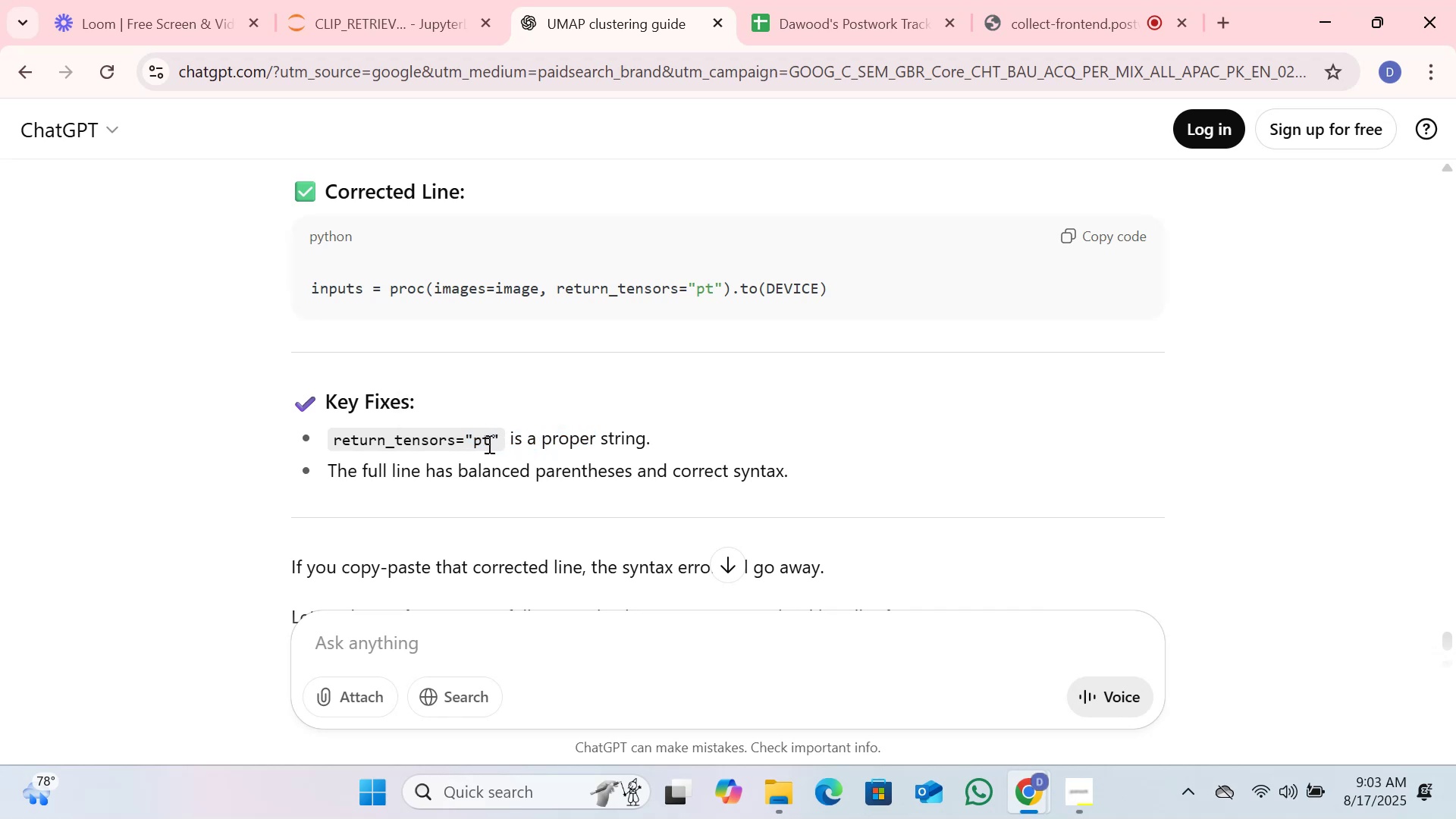 
left_click([488, 444])
 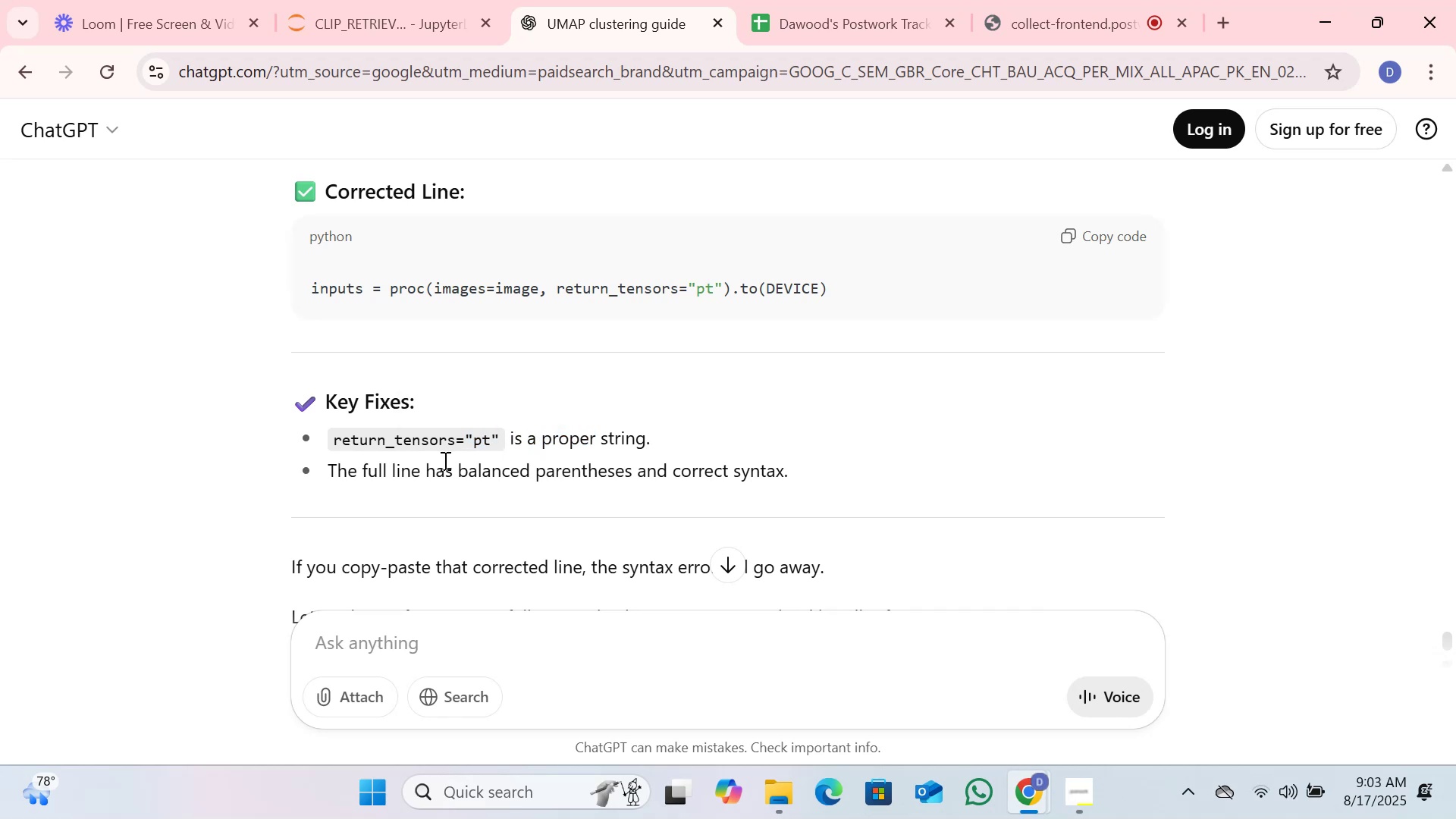 
scroll: coordinate [444, 460], scroll_direction: down, amount: 1.0
 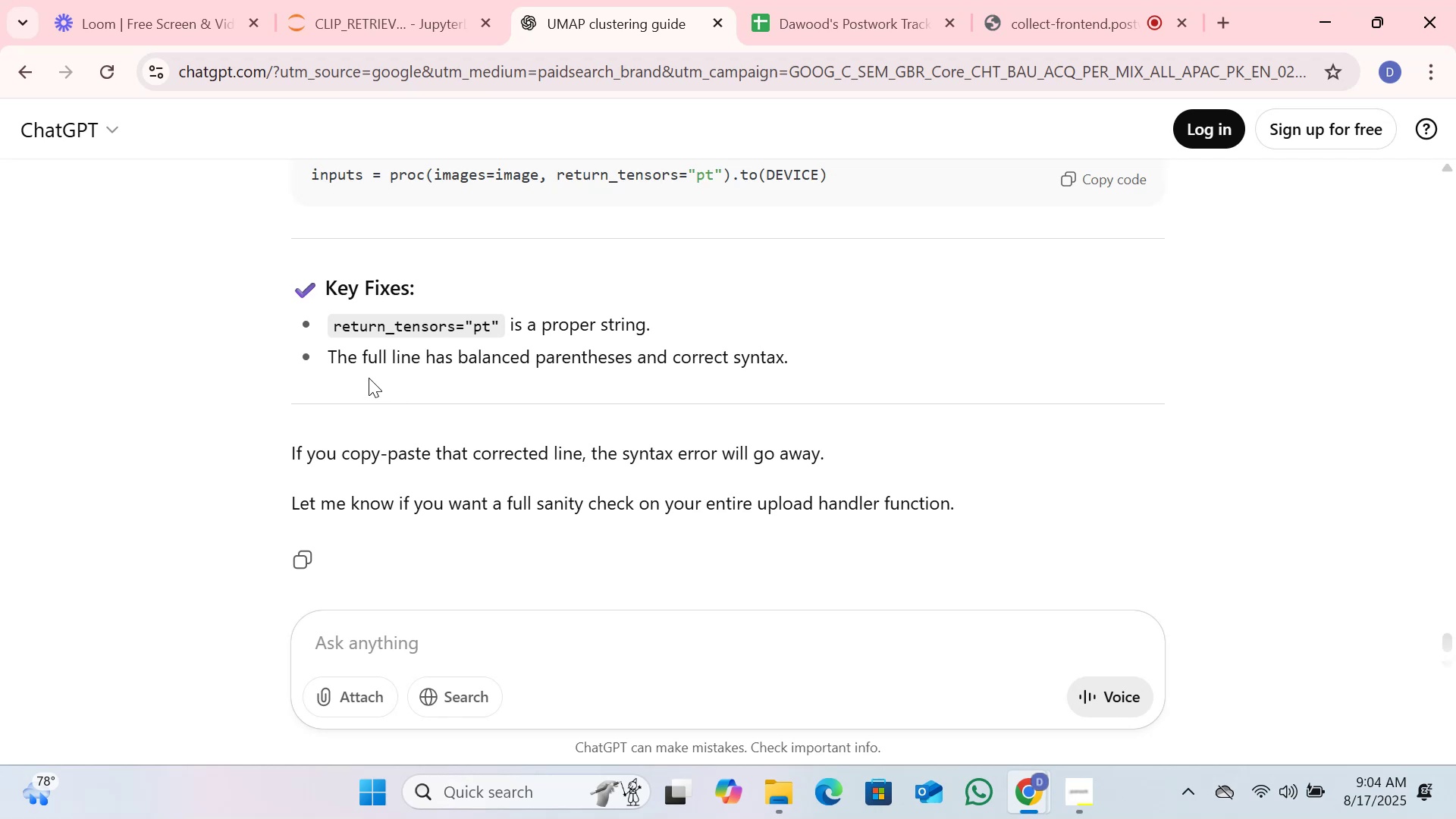 
wait(11.17)
 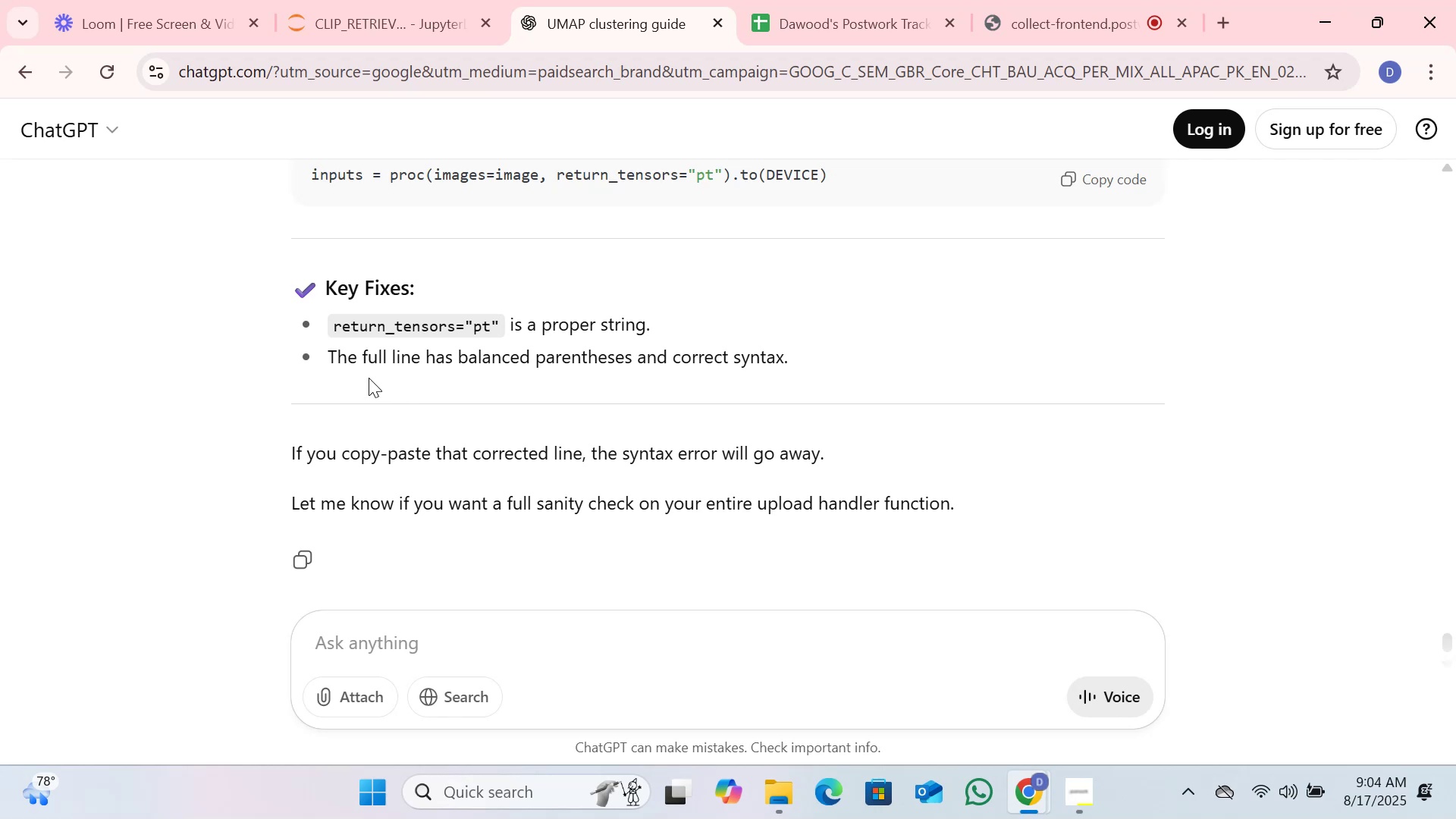 
scroll: coordinate [527, 347], scroll_direction: up, amount: 1.0
 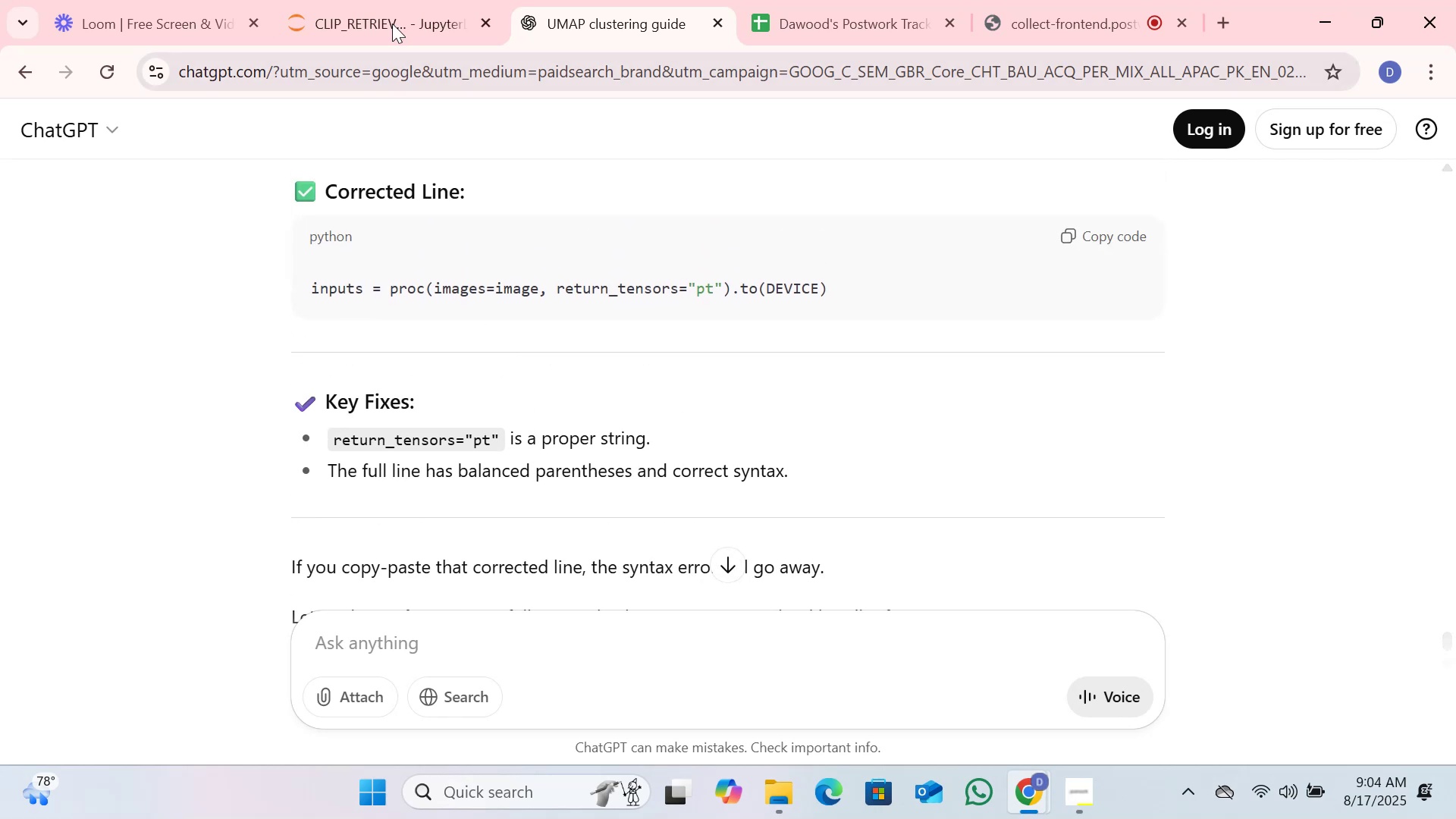 
left_click([383, 0])
 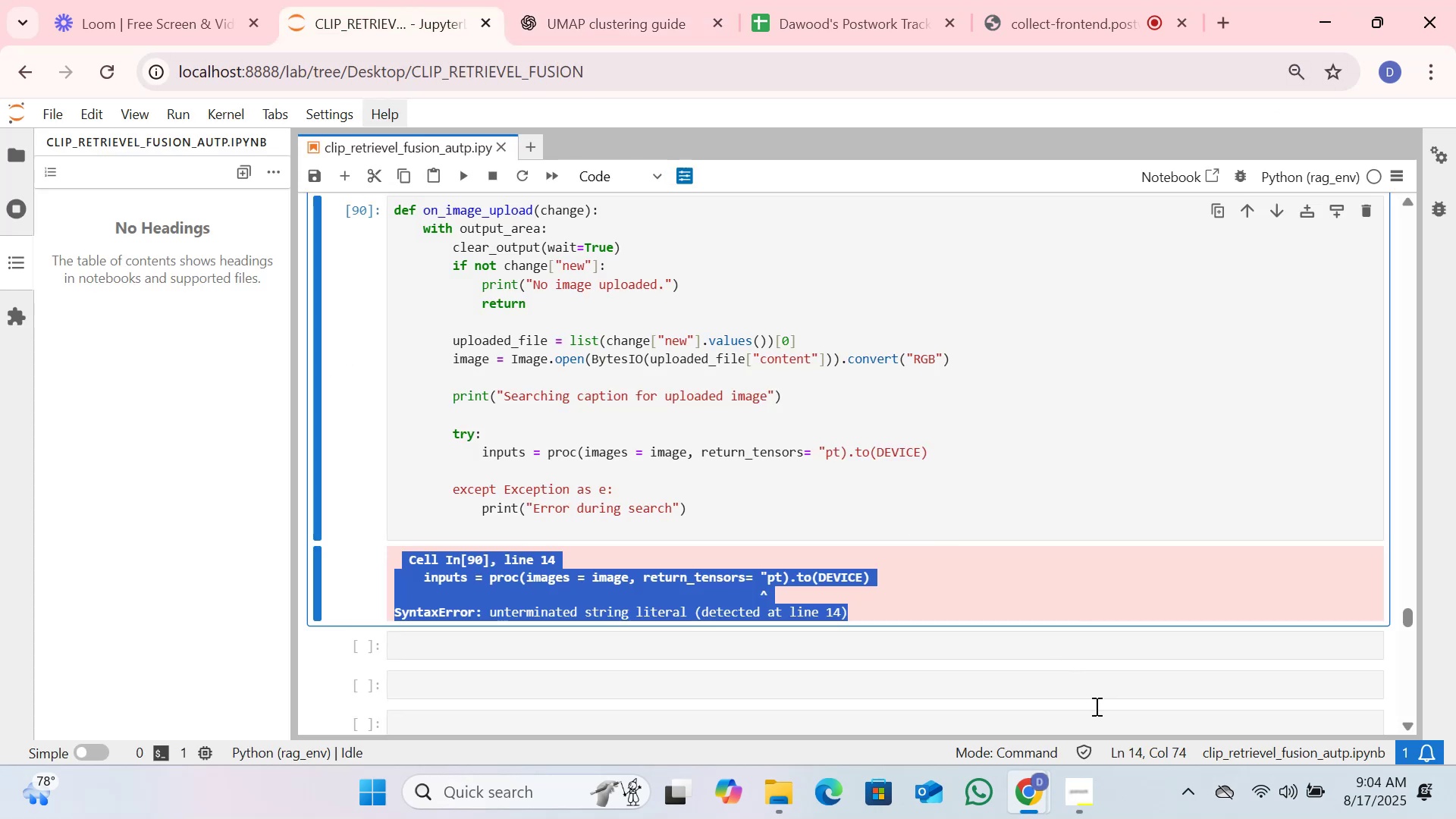 
left_click([855, 479])
 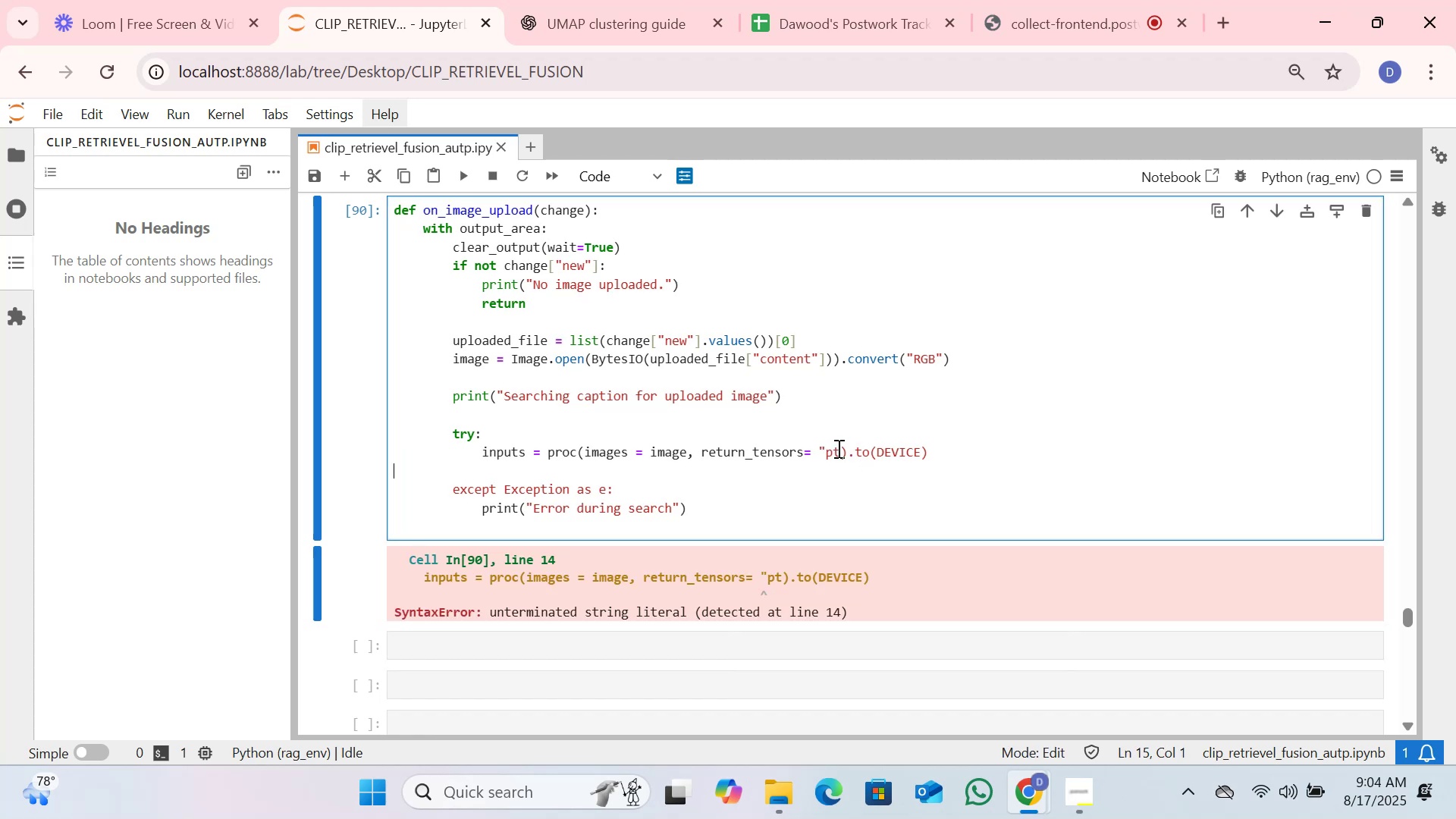 
left_click([838, 449])
 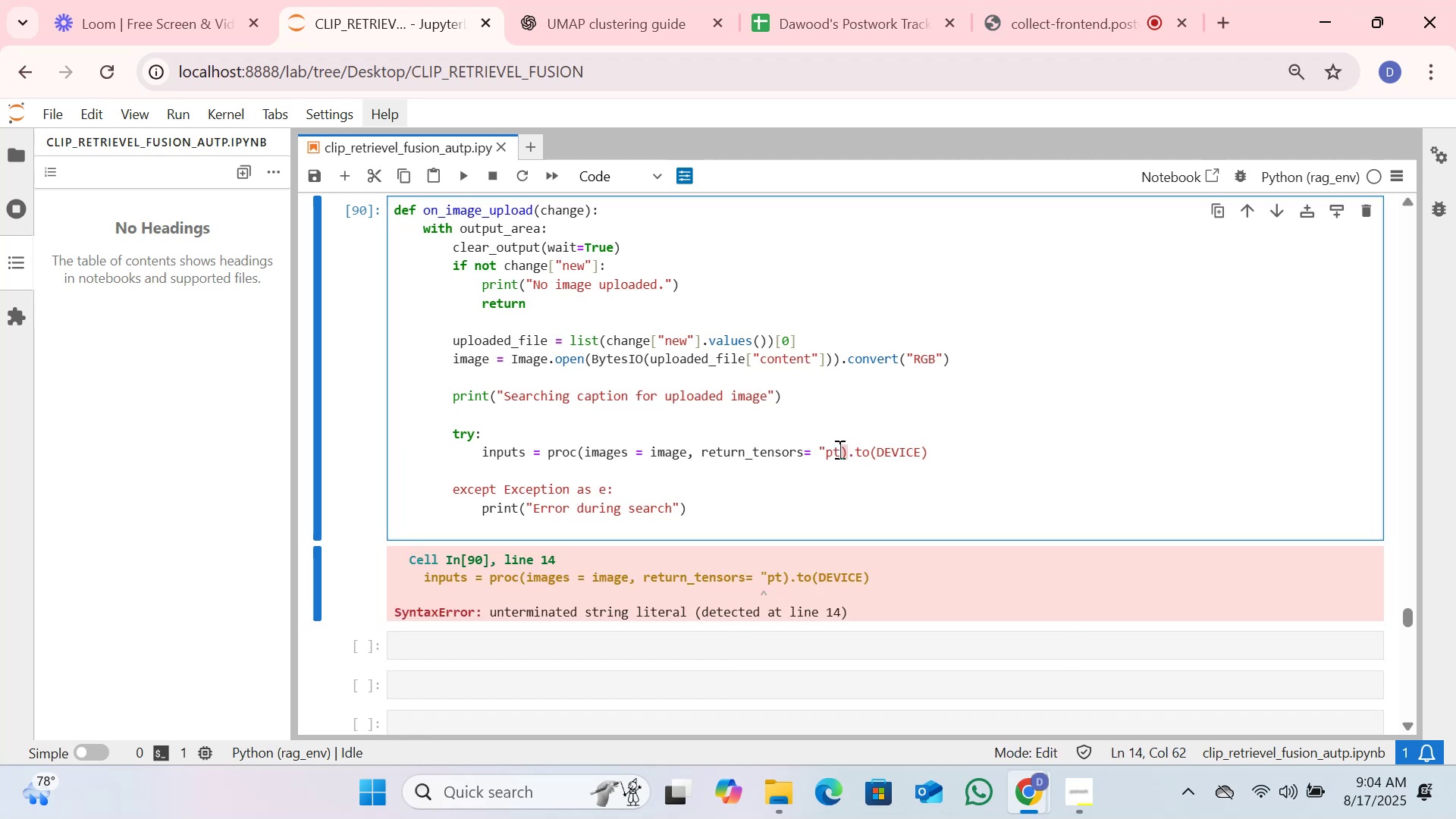 
key(Shift+Quote)
 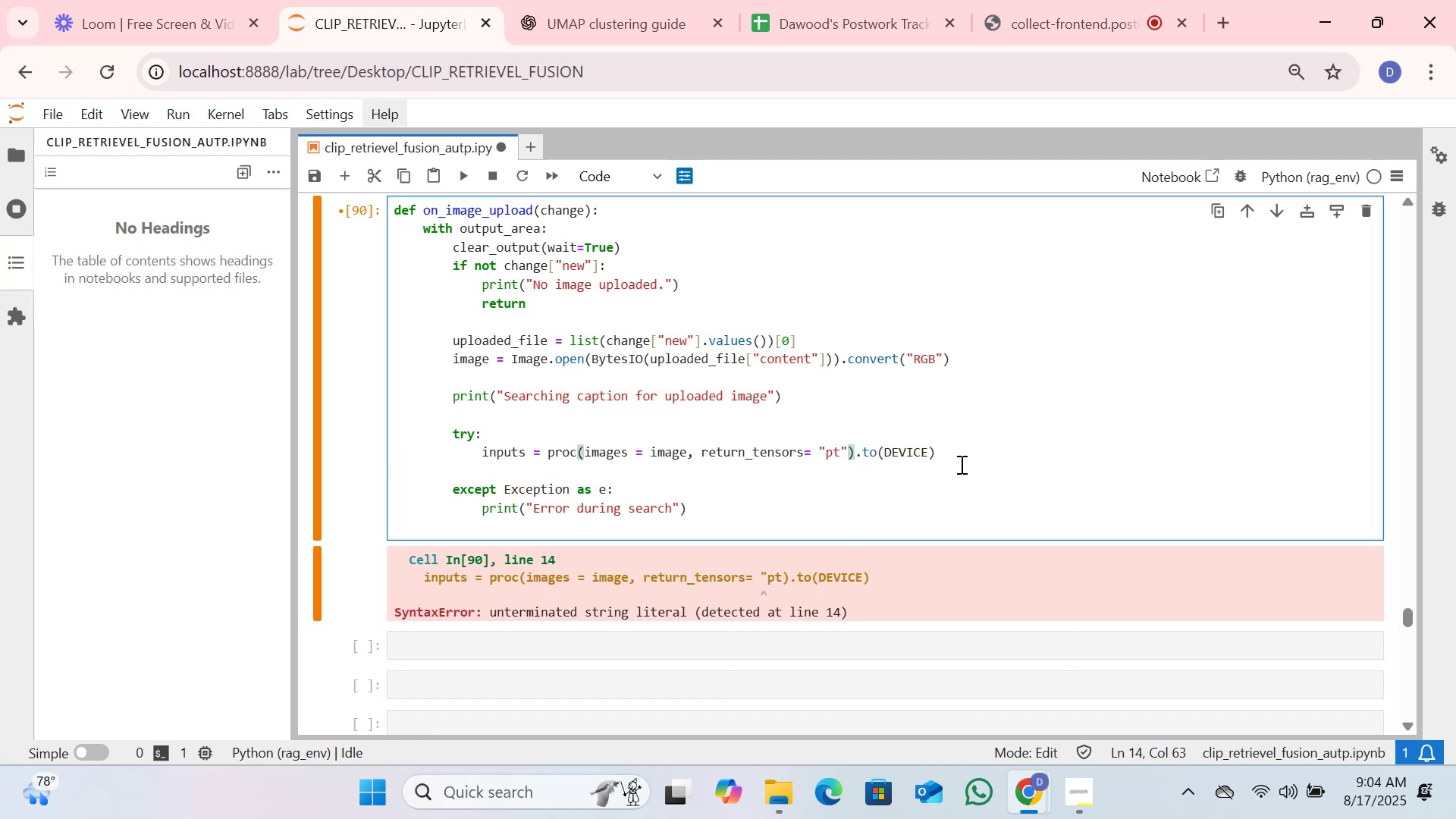 
left_click([963, 450])
 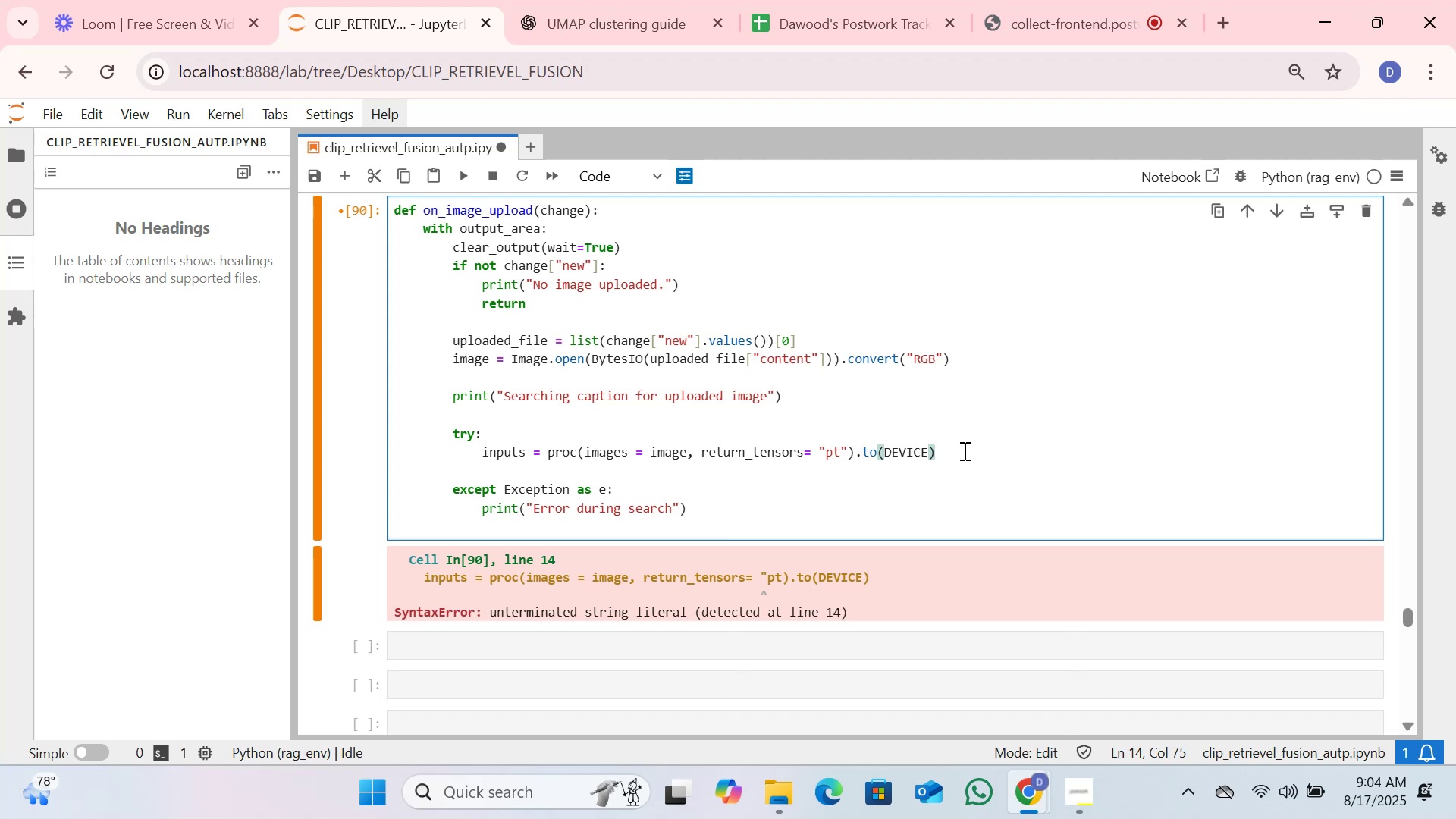 
wait(5.49)
 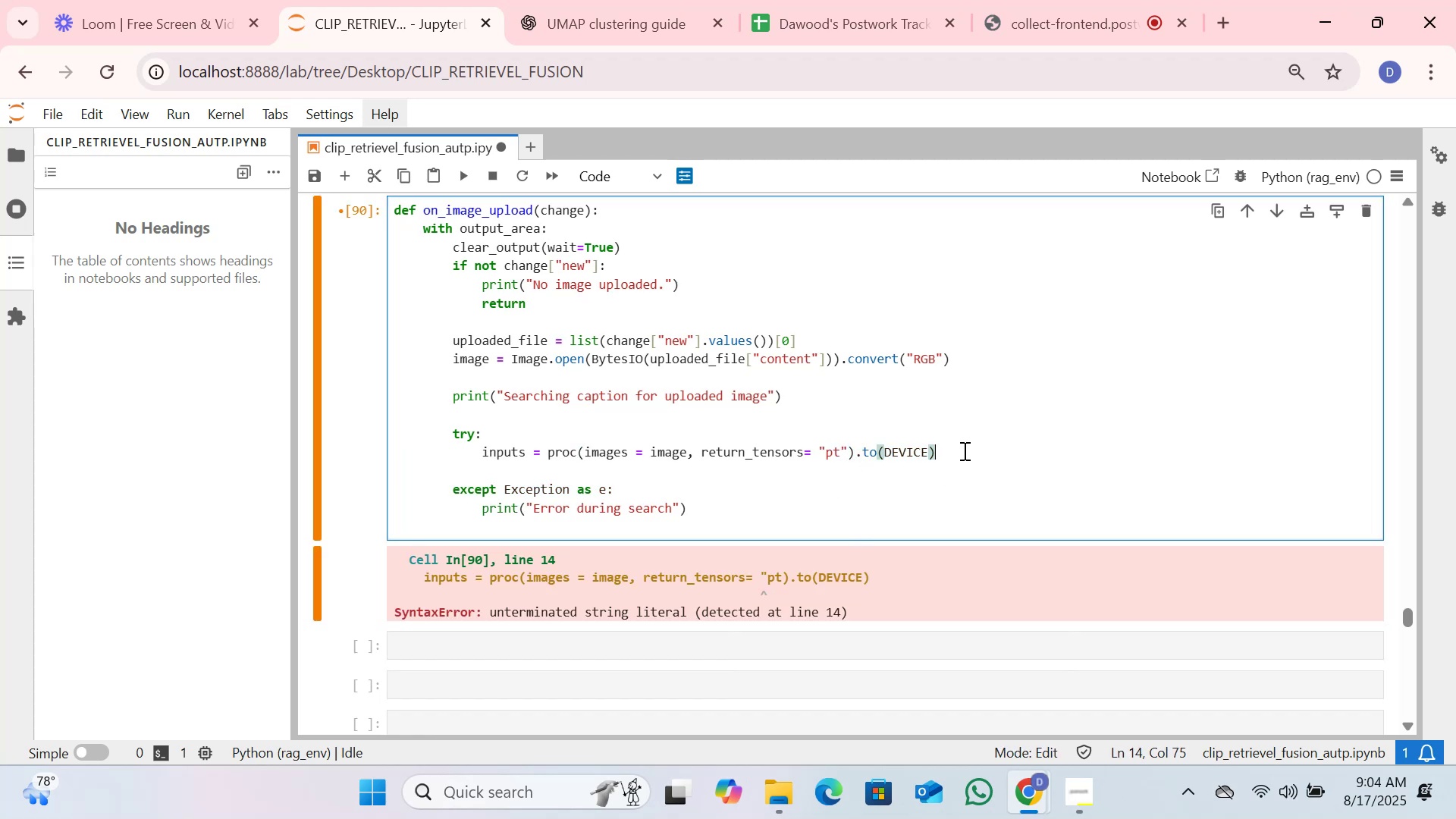 
key(Enter)
 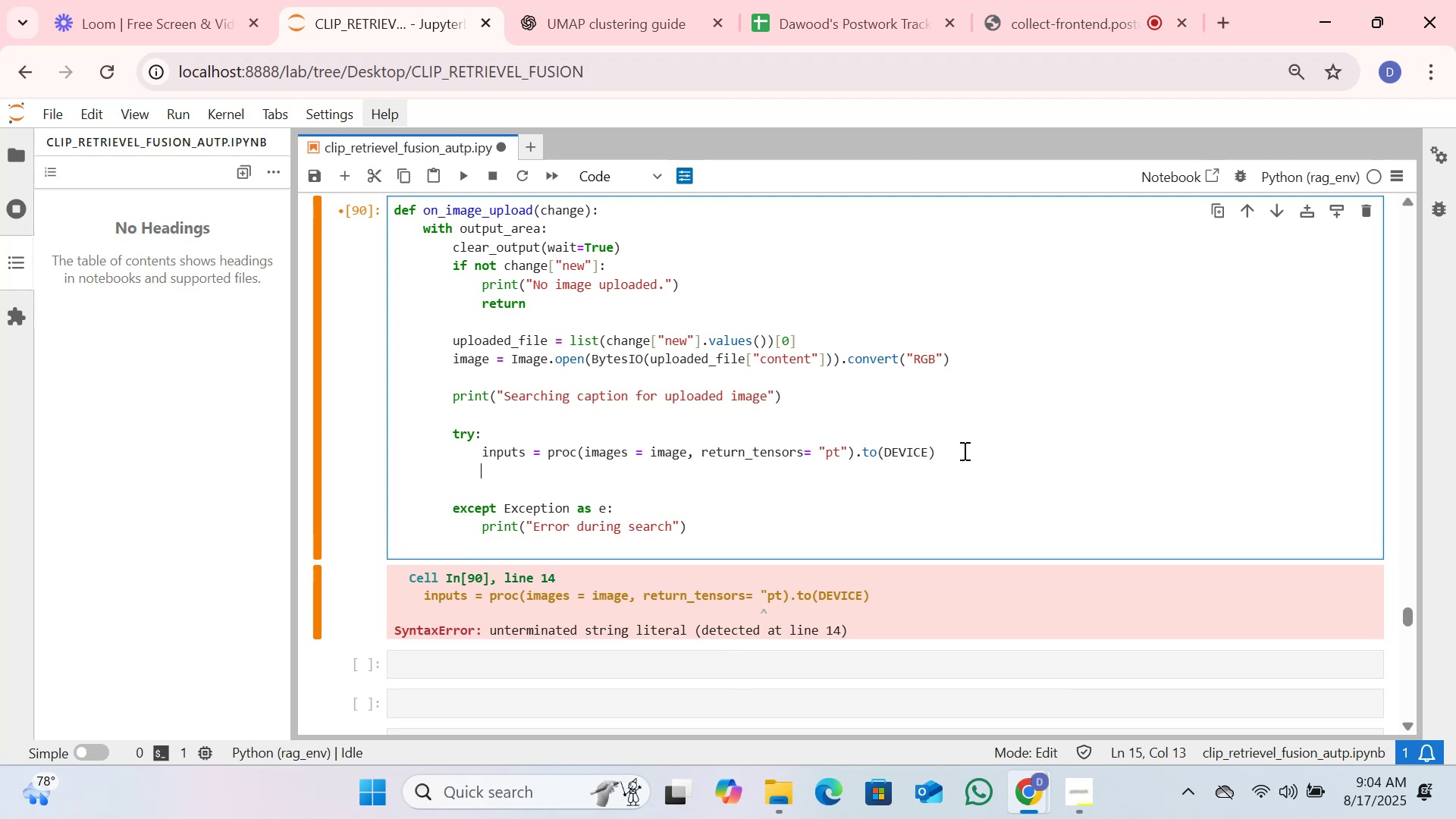 
type(with torch.no)
 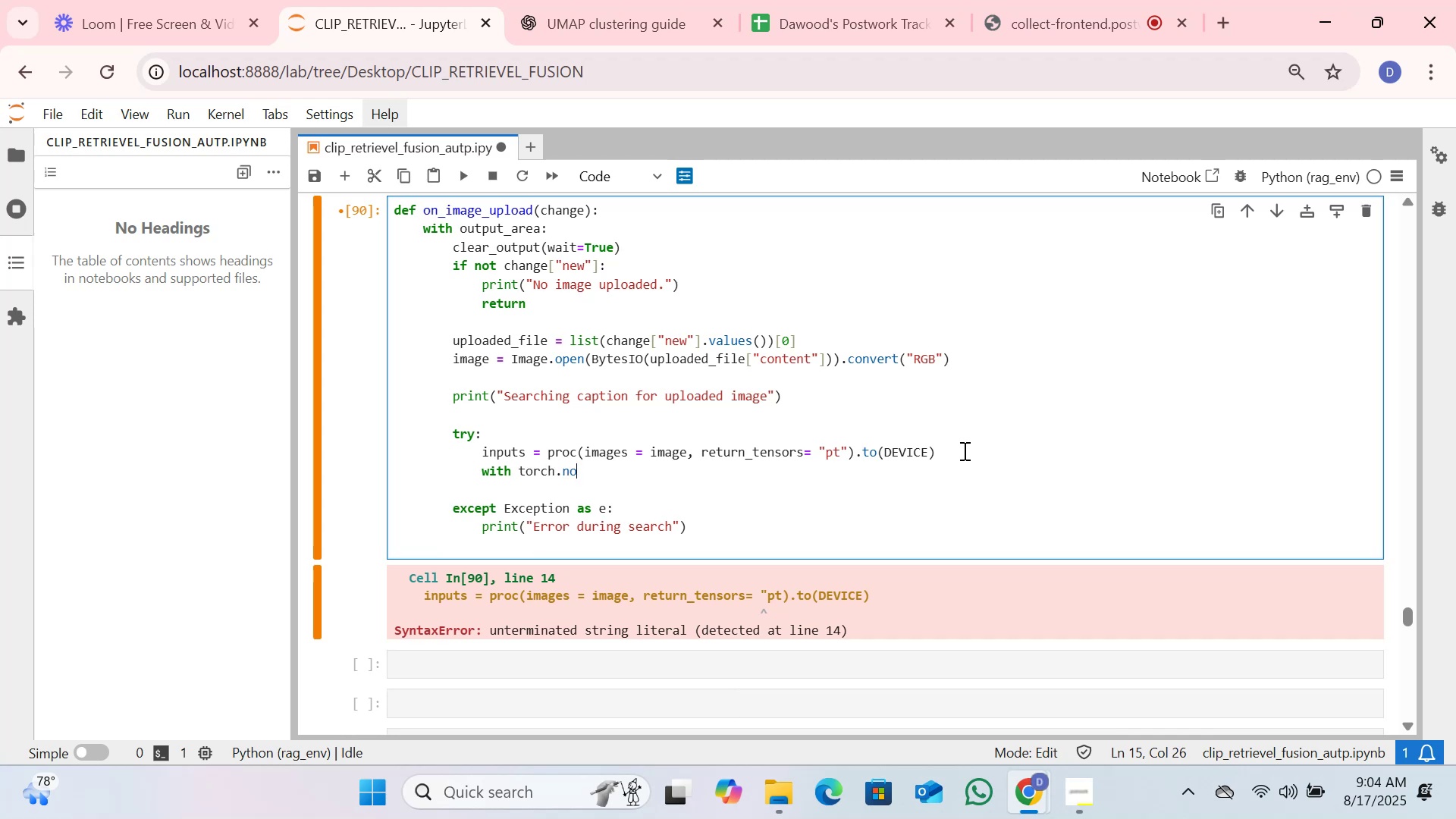 
key(Shift+Minus)
 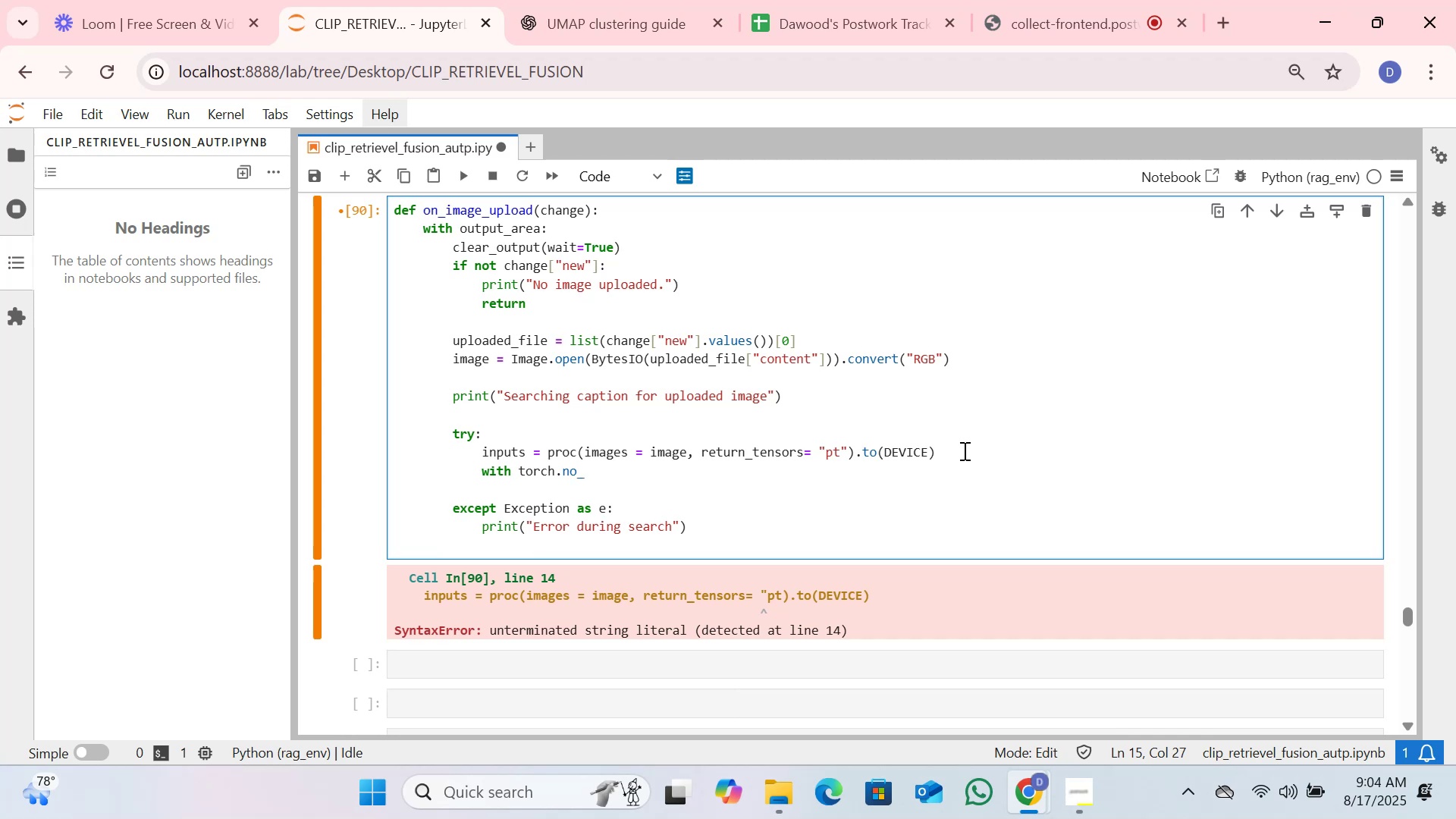 
type(grade():)
 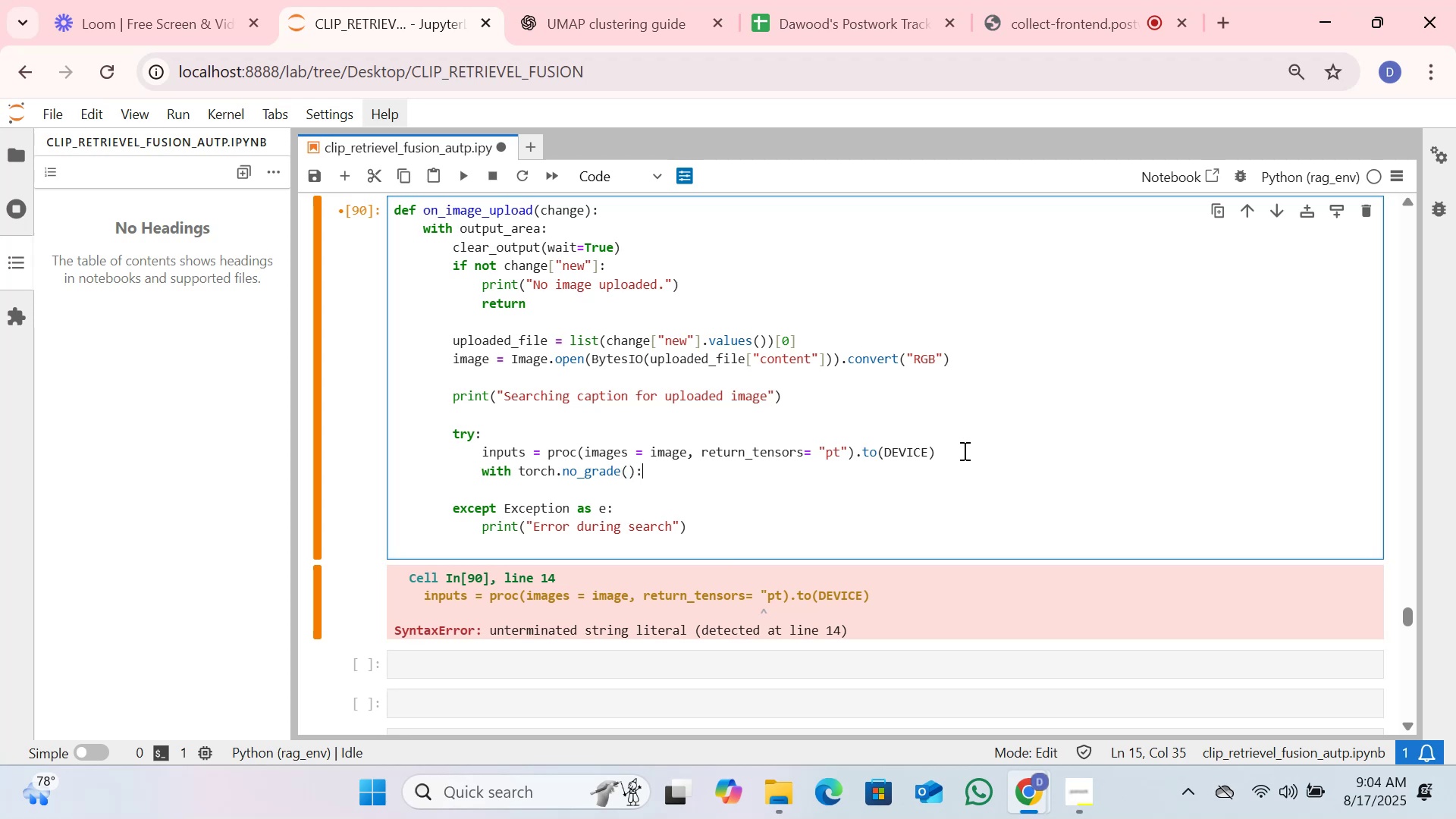 
key(Enter)
 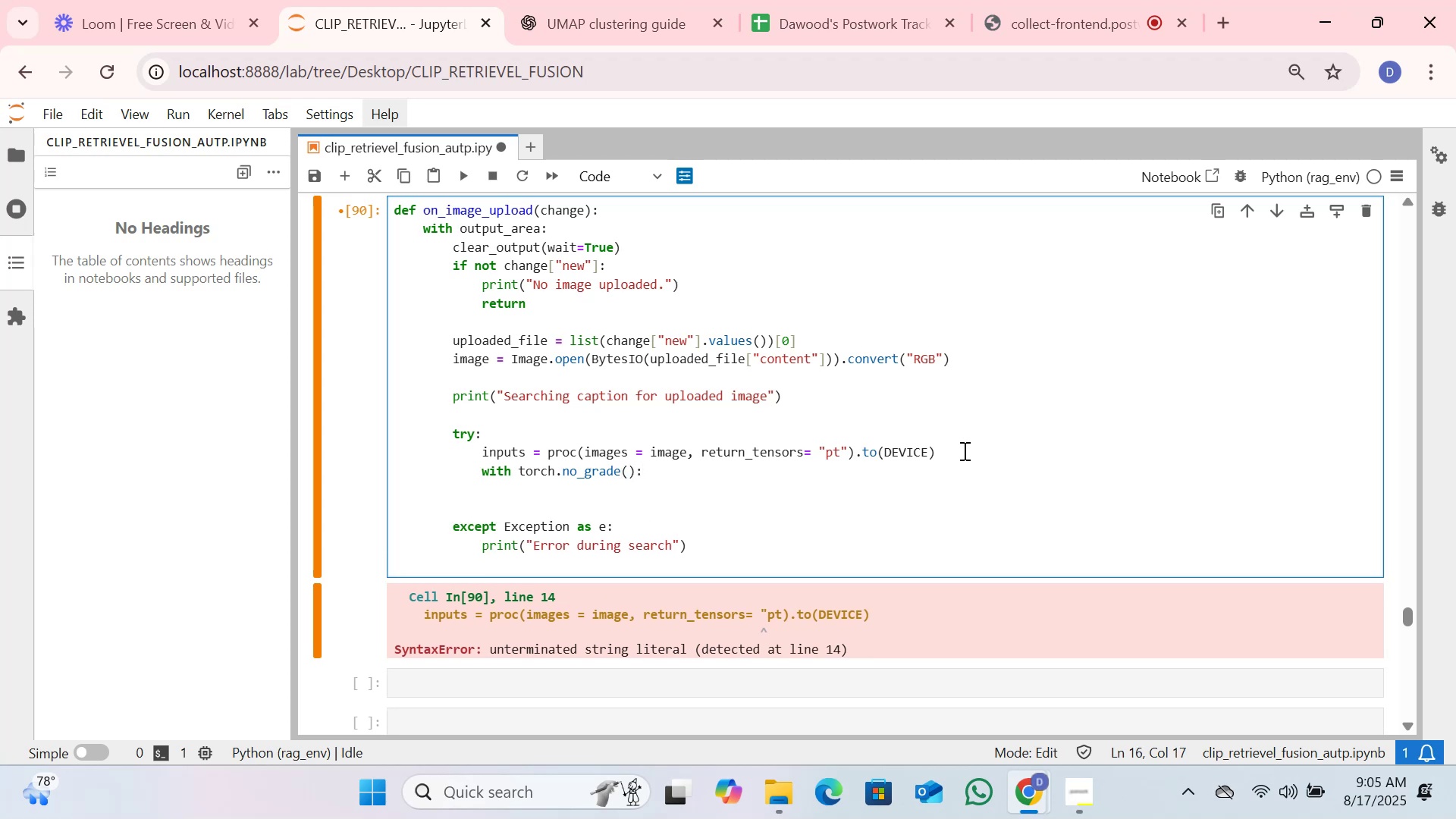 
type(emb = model.get)
 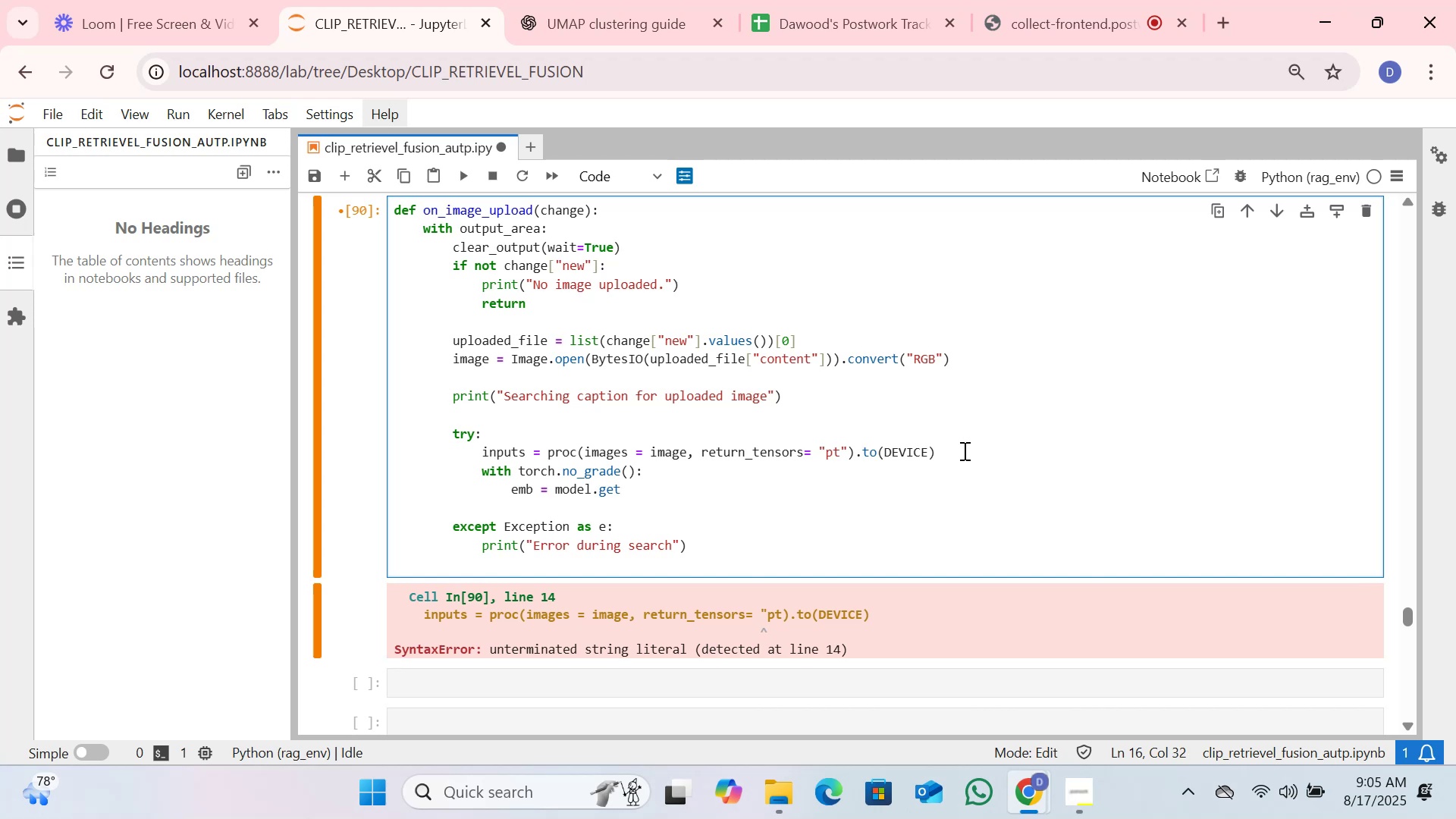 
type(_images)
key(Backspace)
type(_features)
 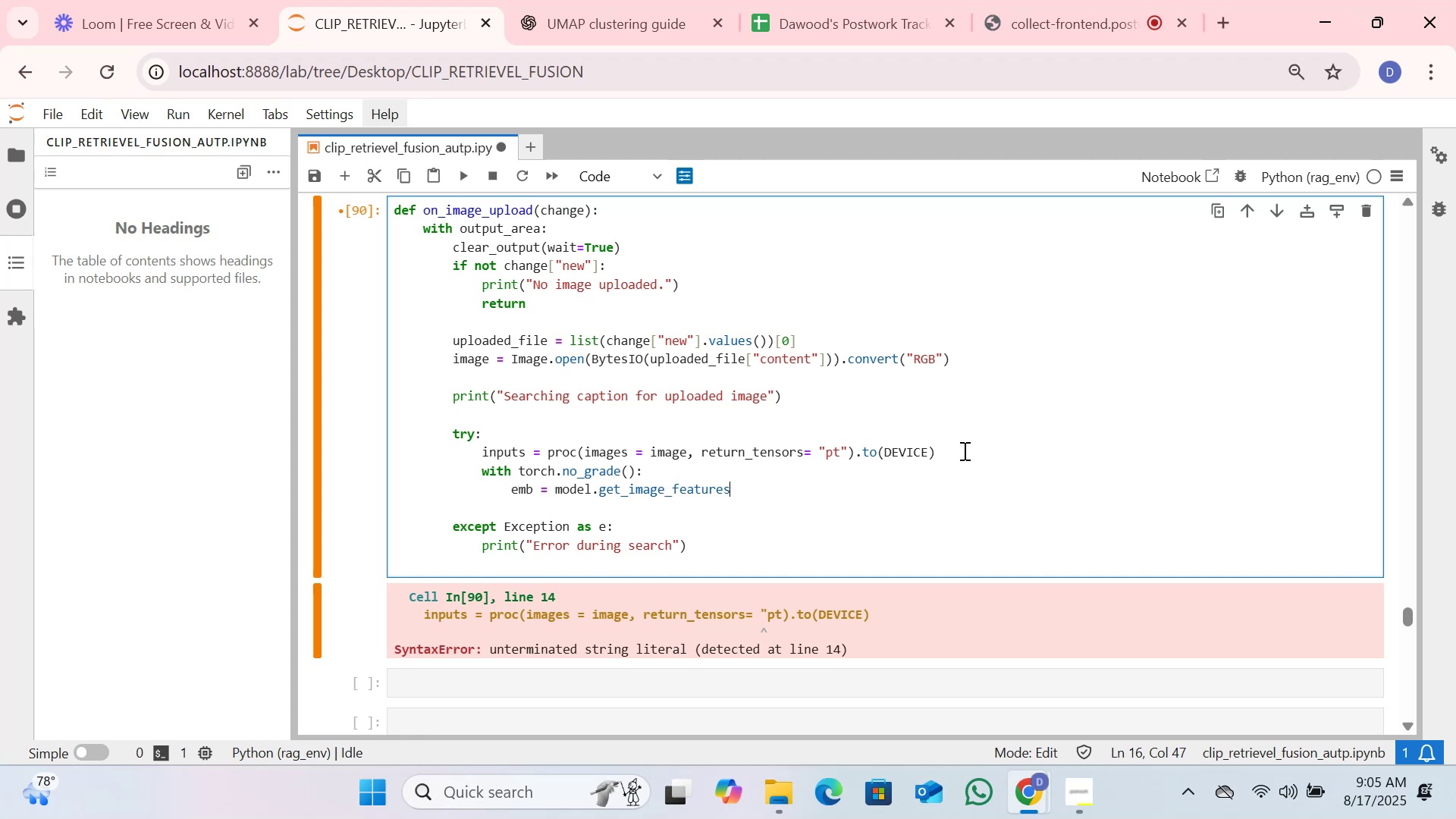 
key(Control+9)
 